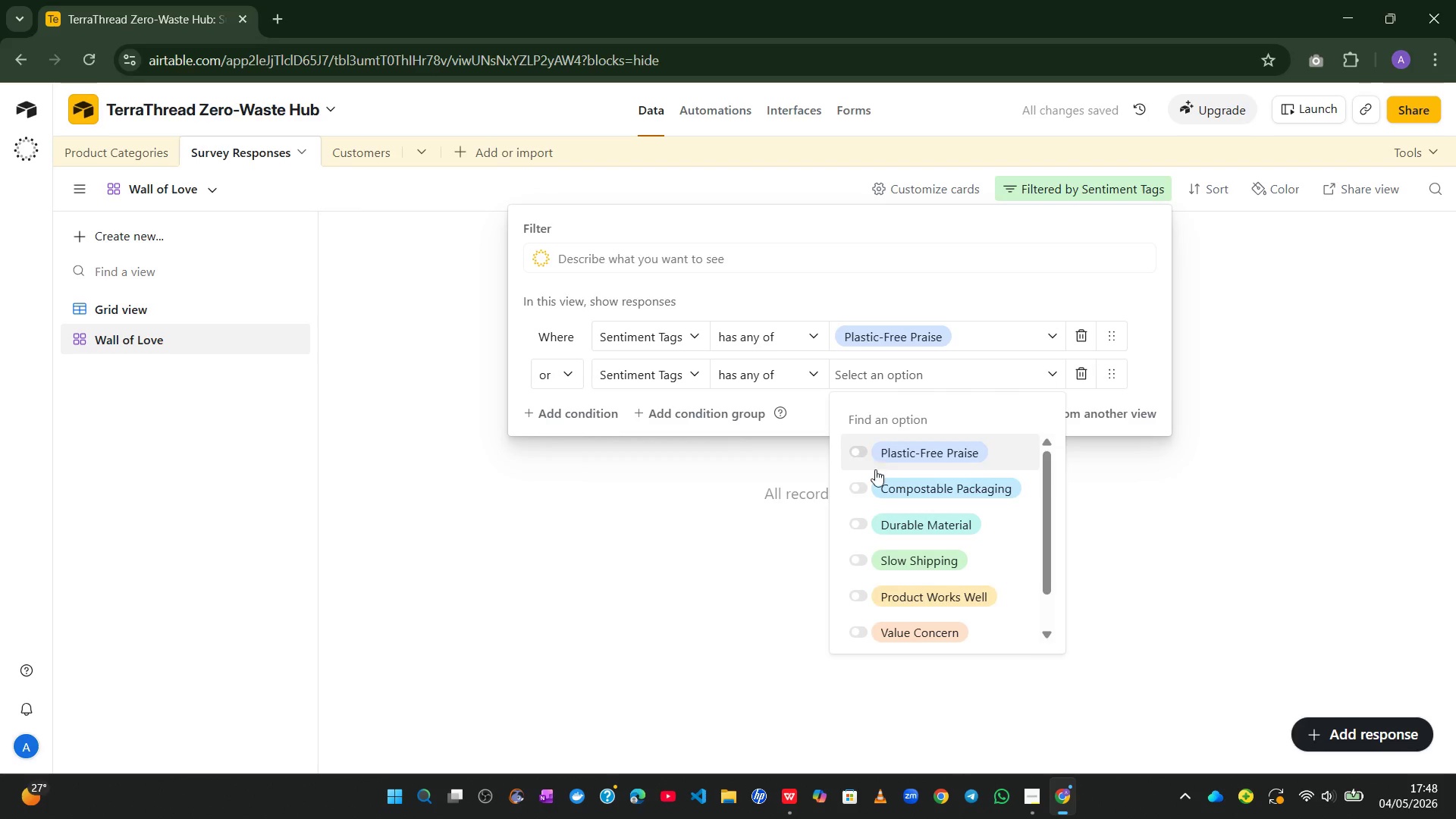 
left_click([875, 481])
 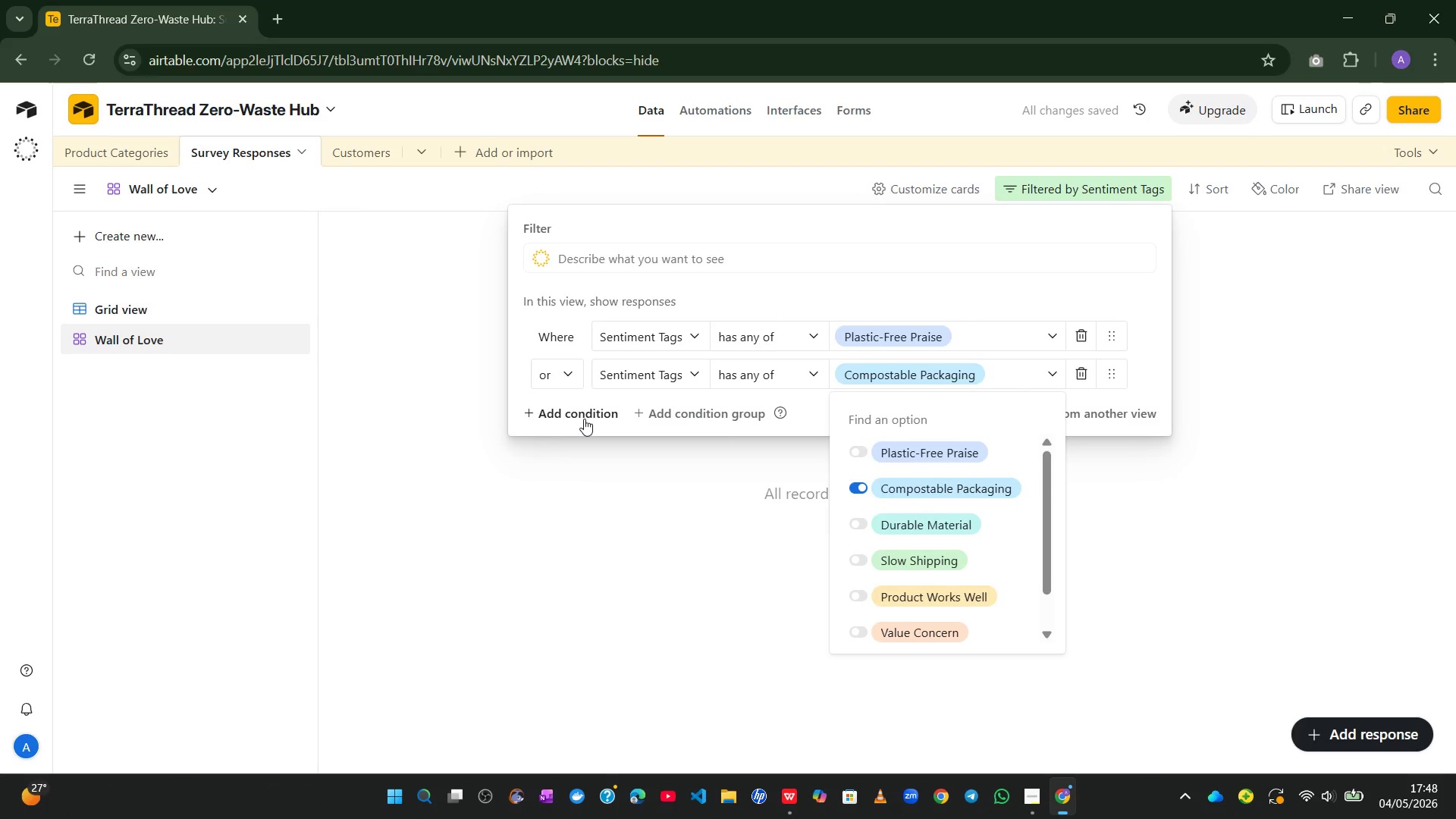 
left_click([584, 419])
 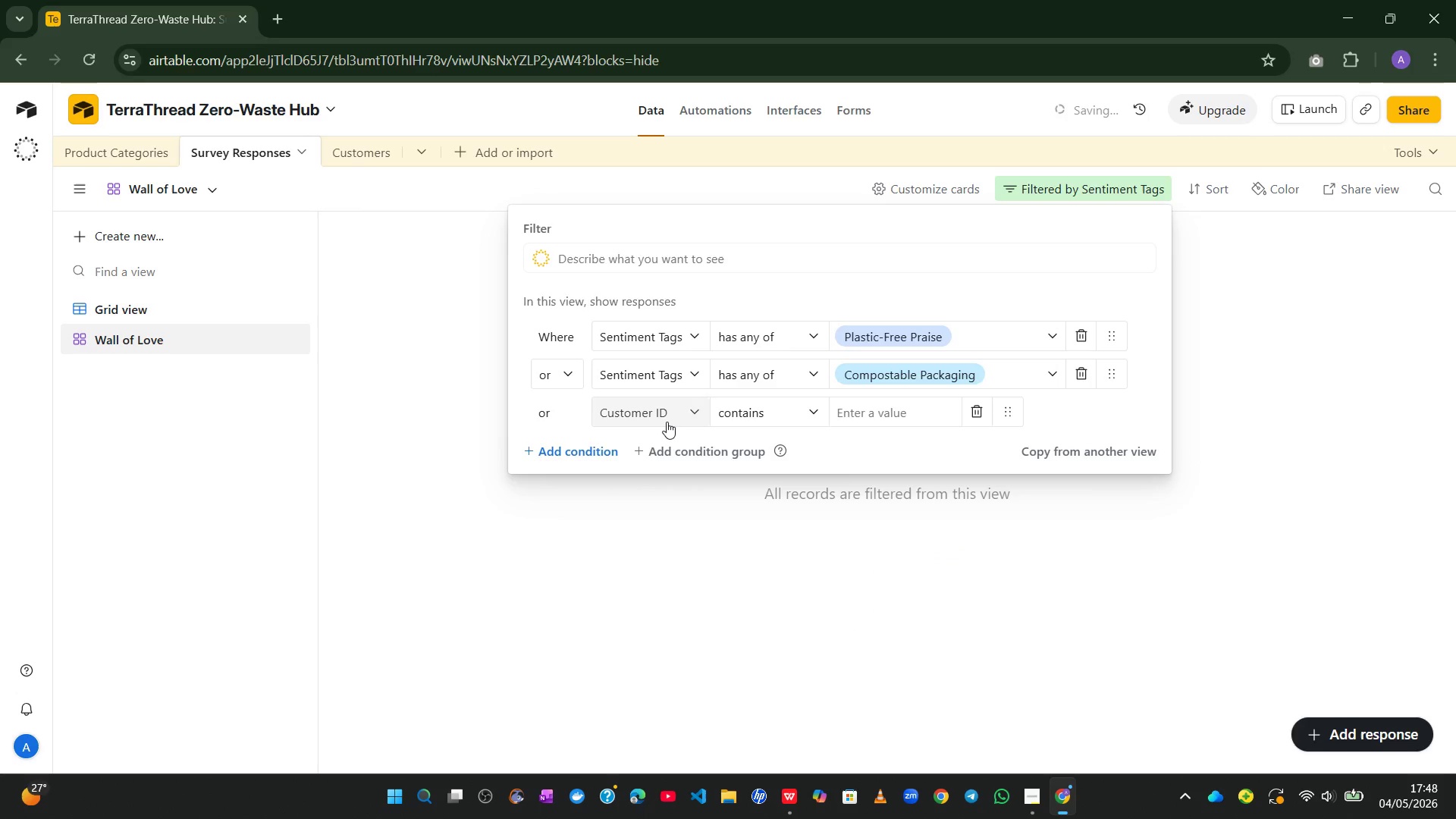 
left_click([667, 422])
 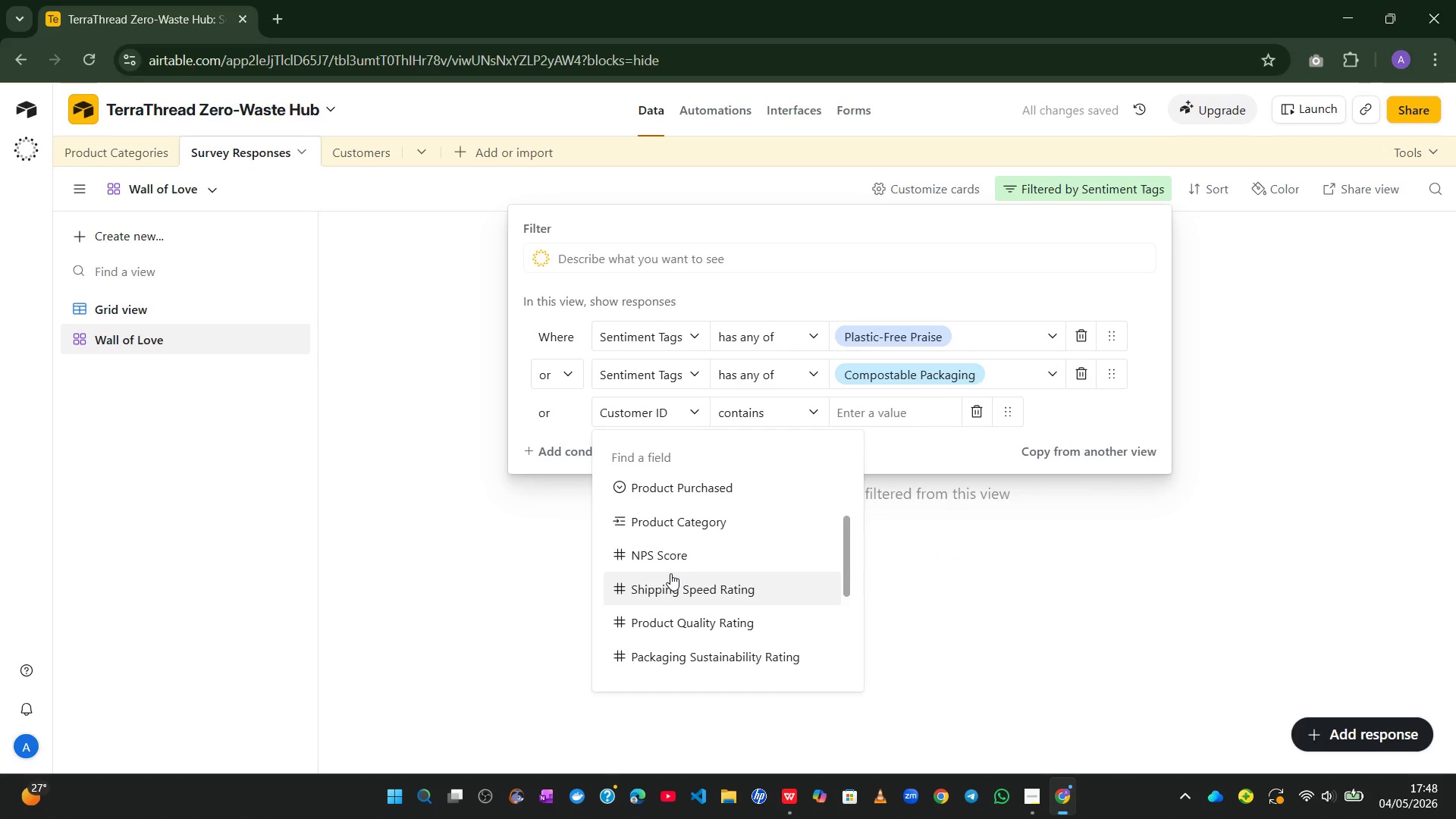 
left_click([670, 568])
 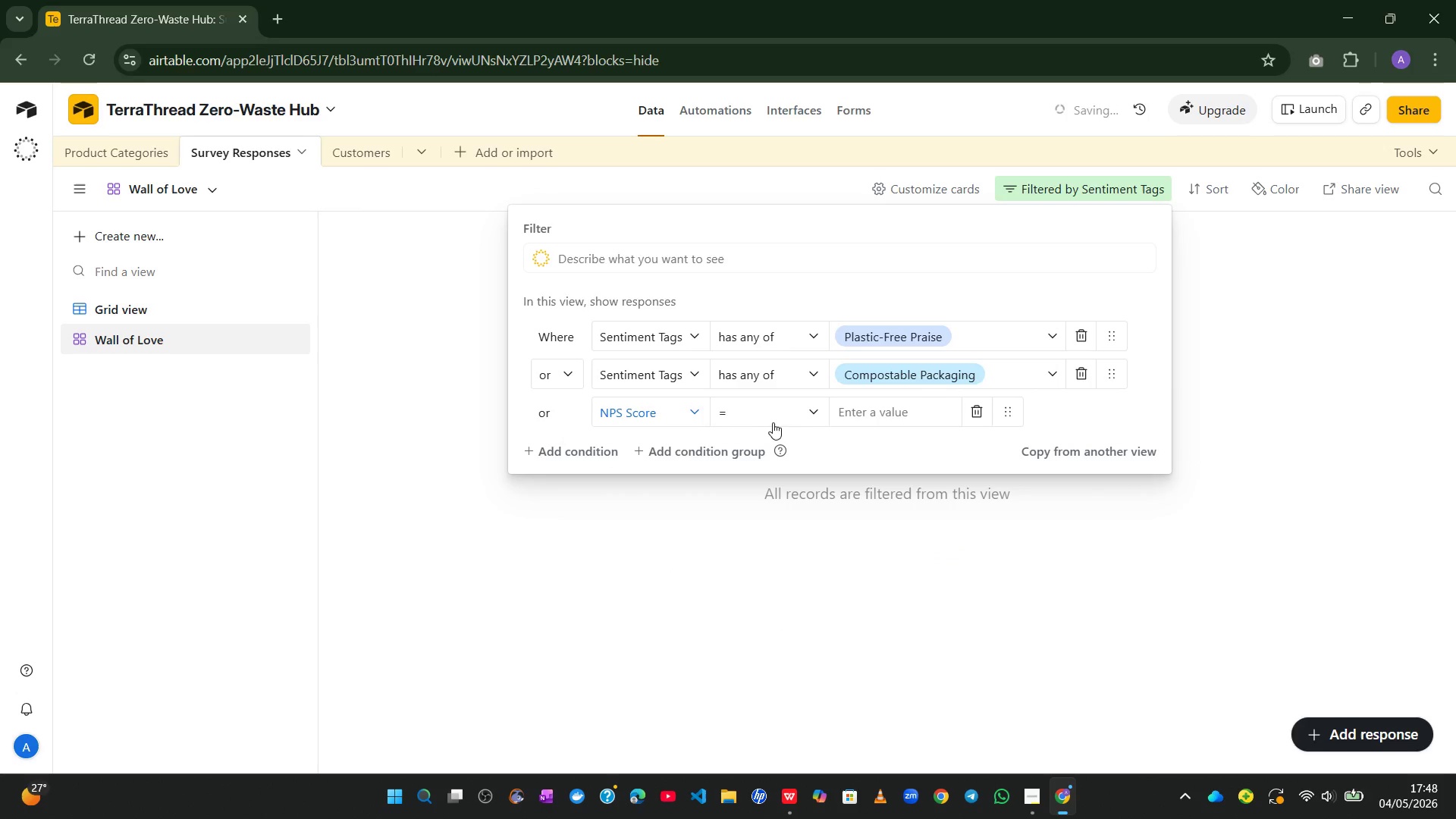 
left_click([776, 411])
 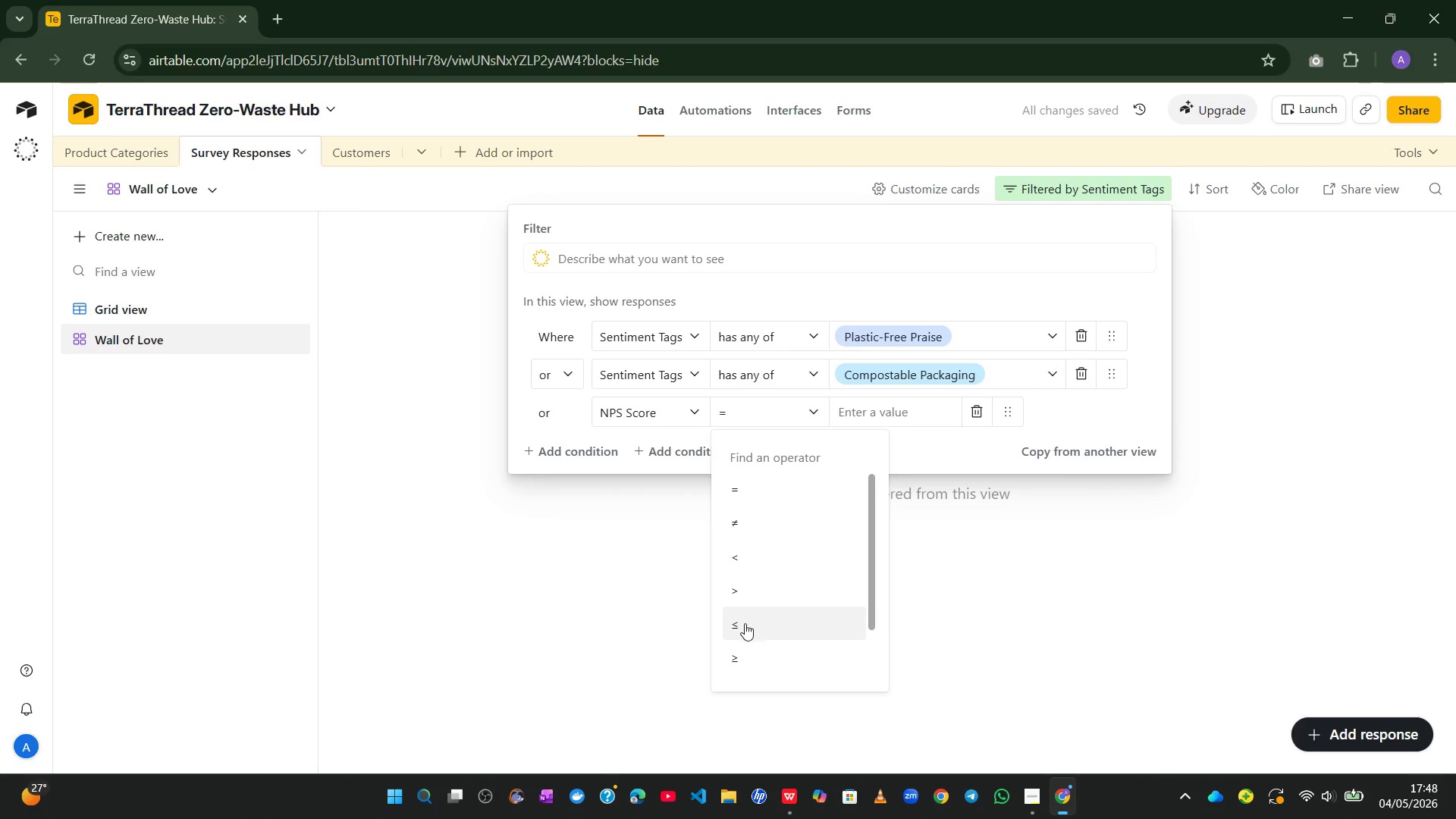 
left_click([735, 642])
 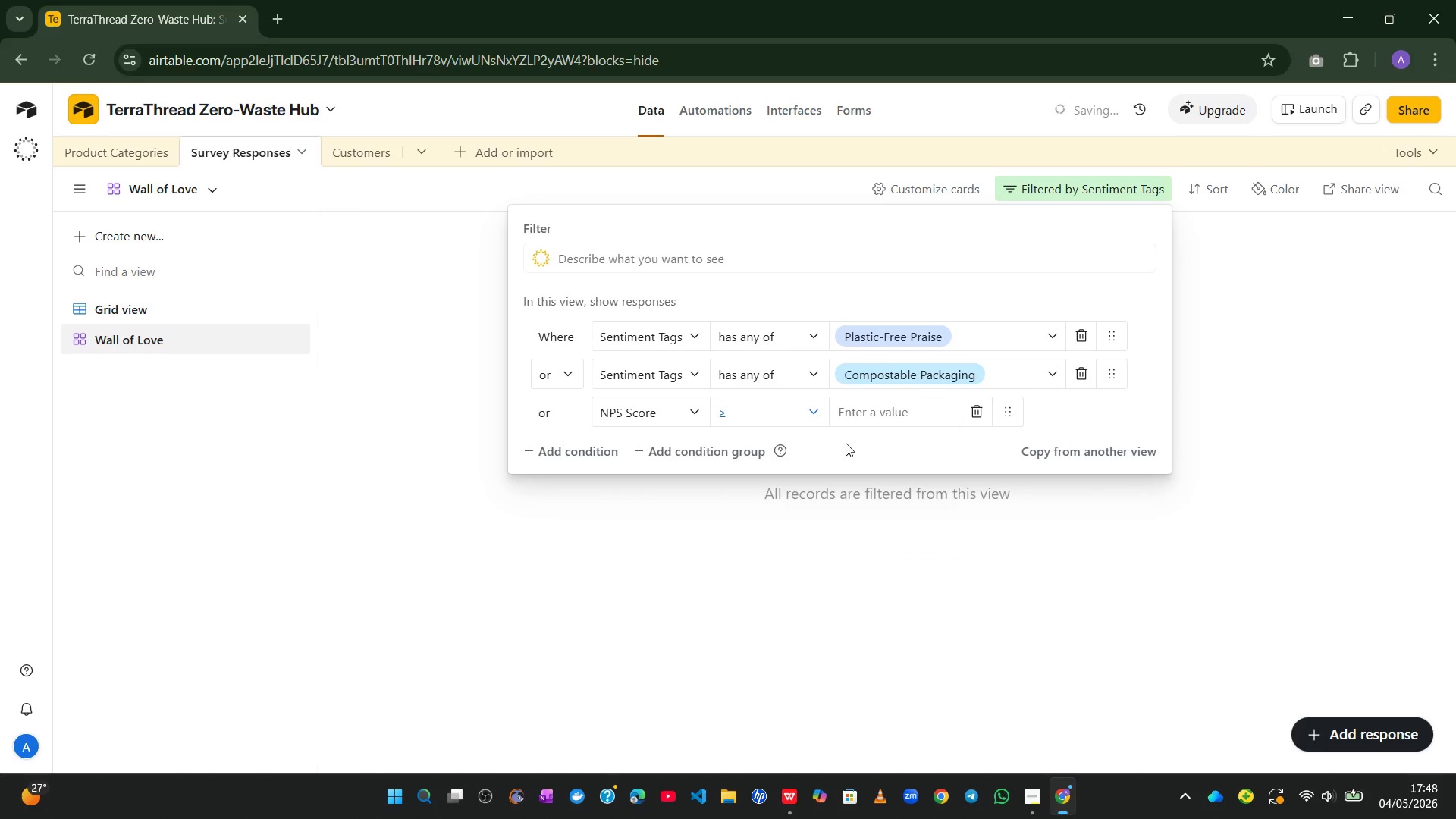 
left_click([864, 422])
 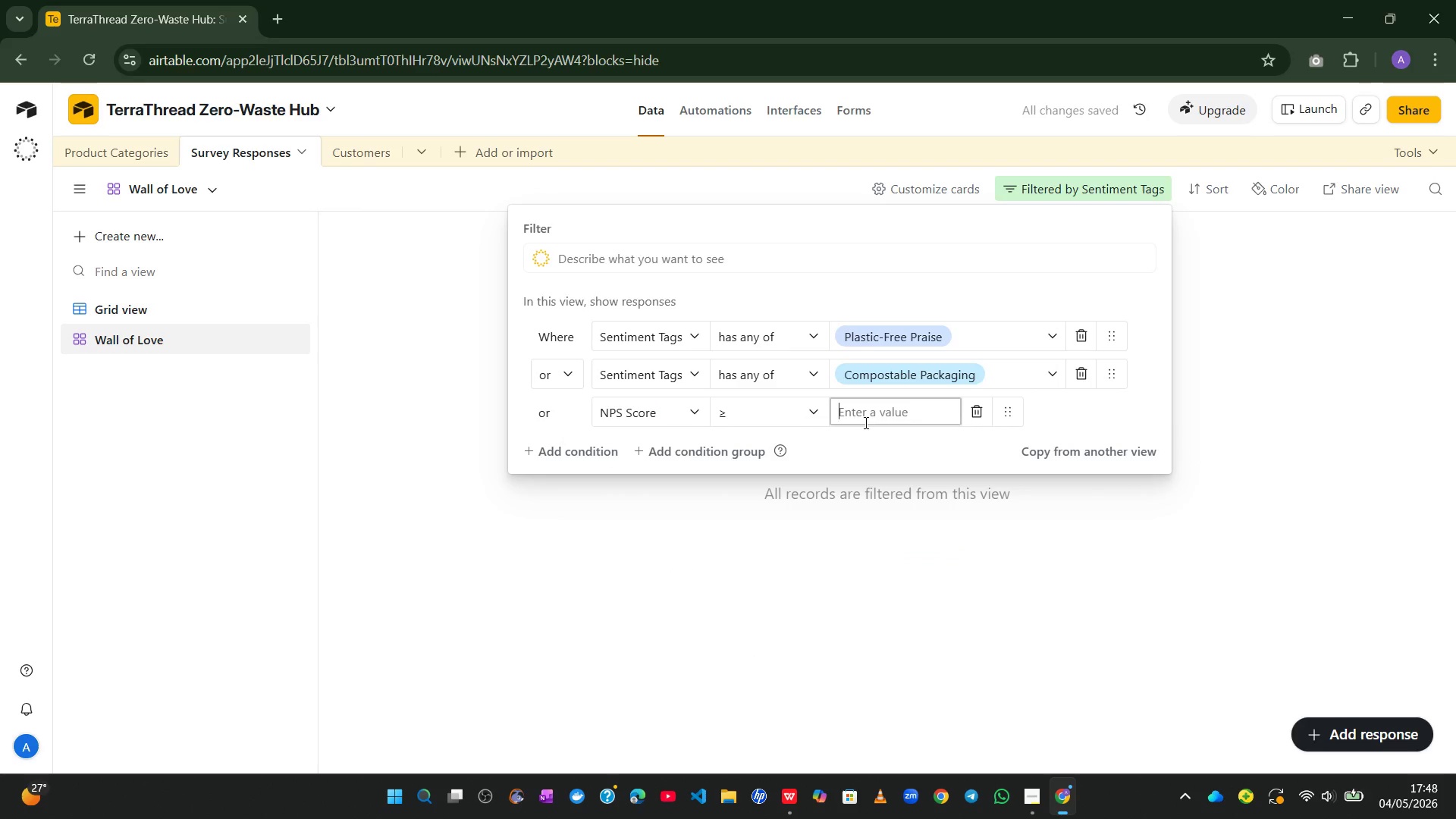 
key(Numpad9)
 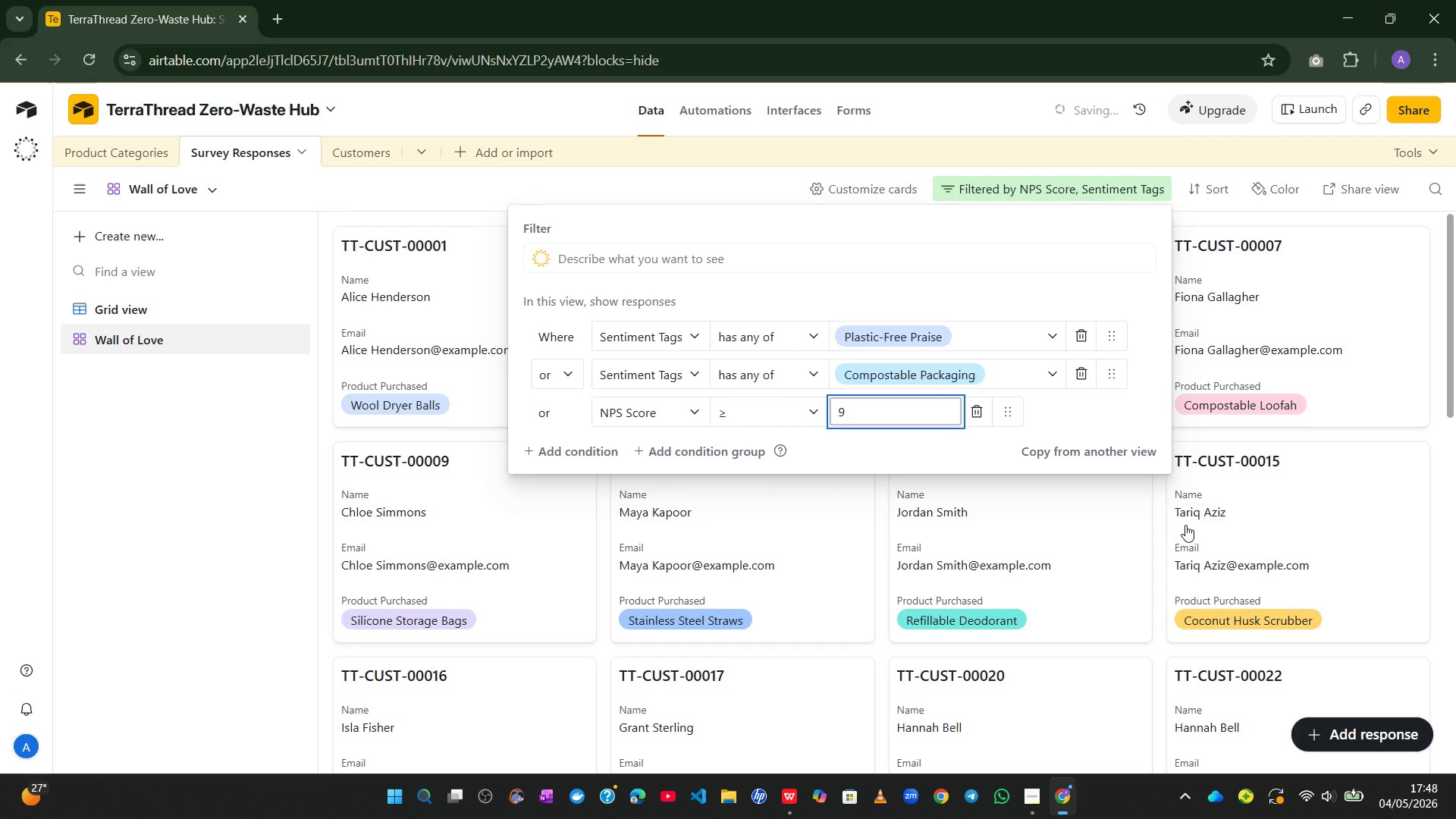 
left_click_drag(start_coordinate=[1412, 468], to_coordinate=[1452, 454])
 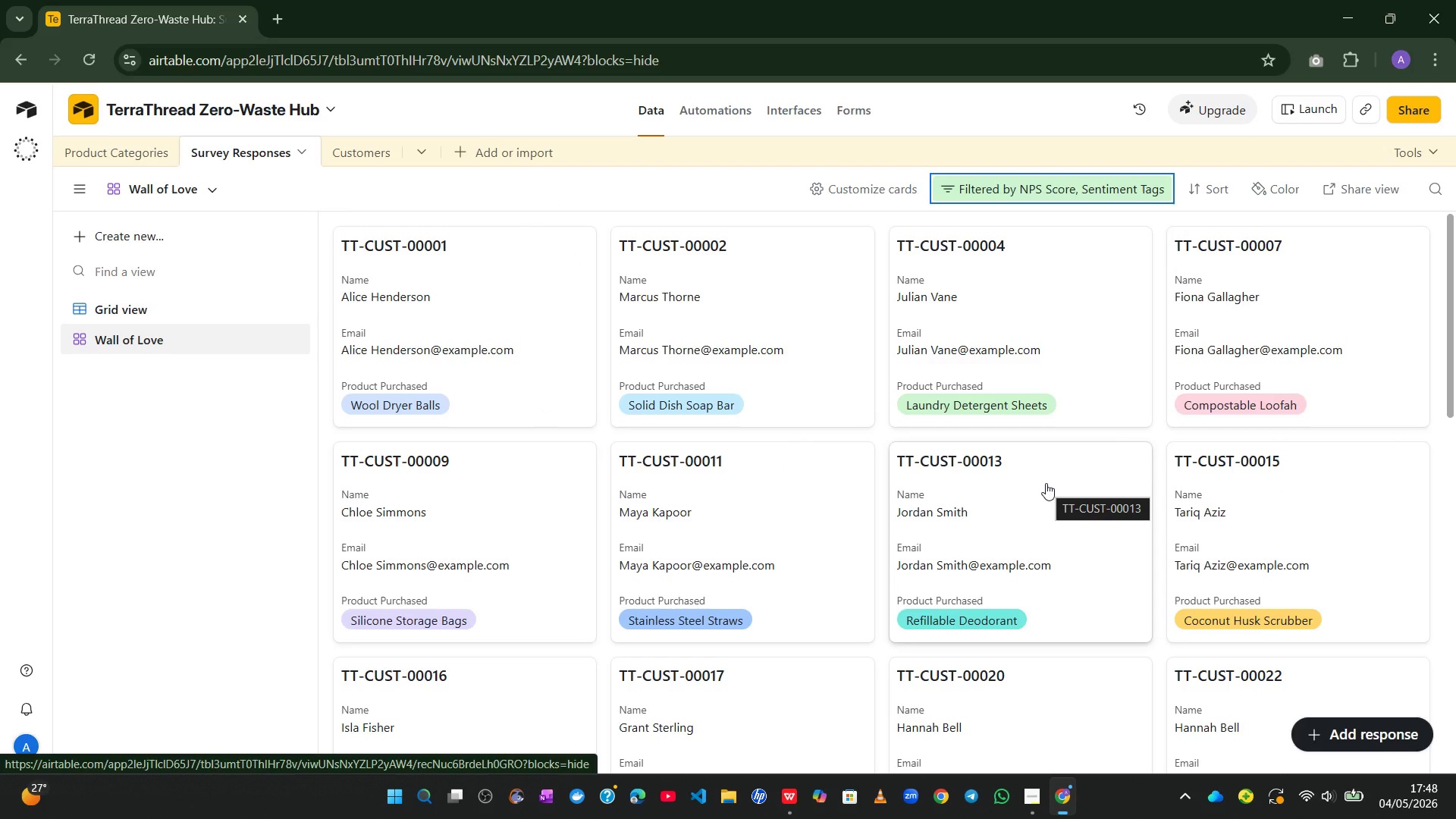 
wait(14.78)
 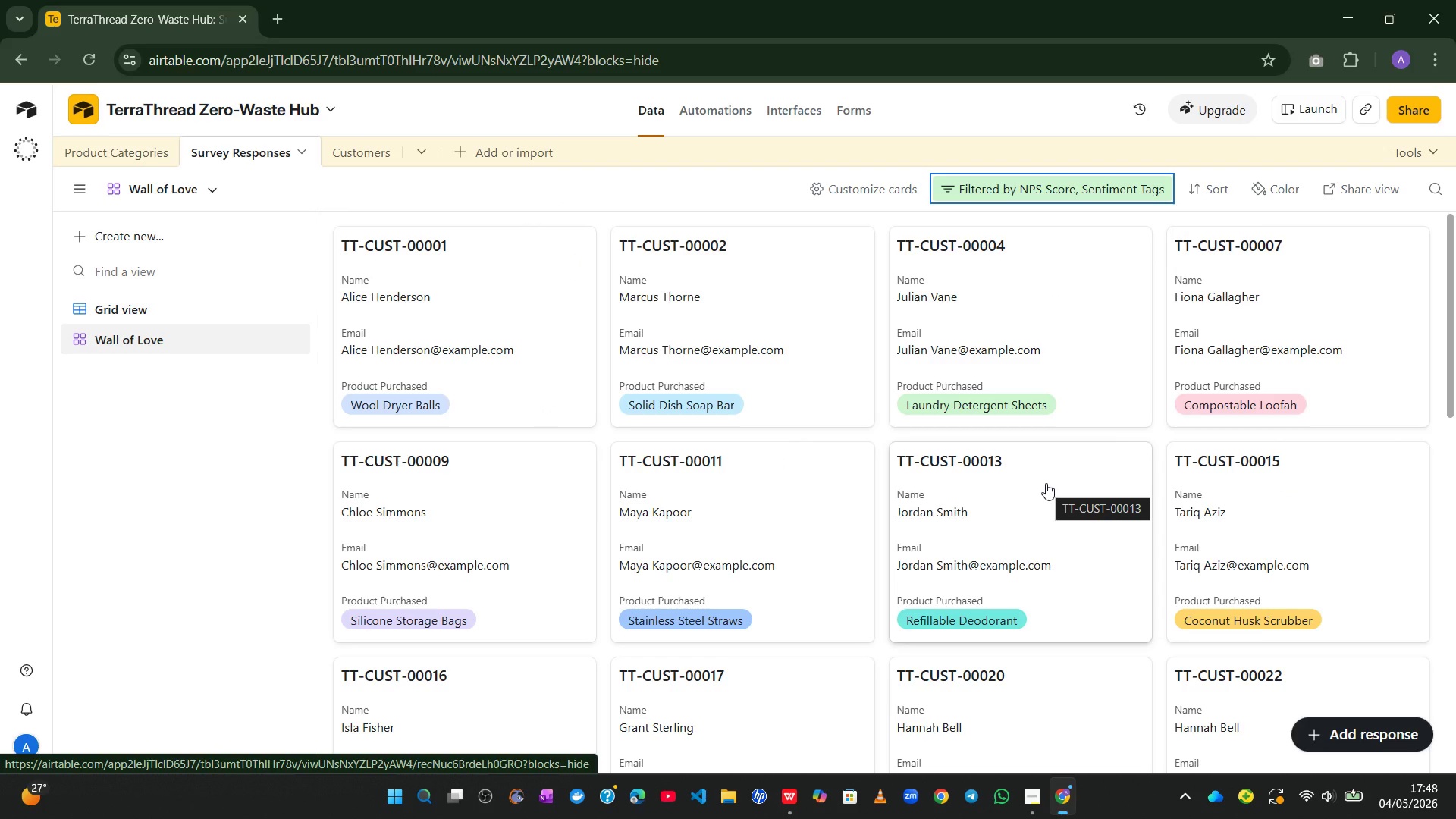 
mouse_move([752, 467])
 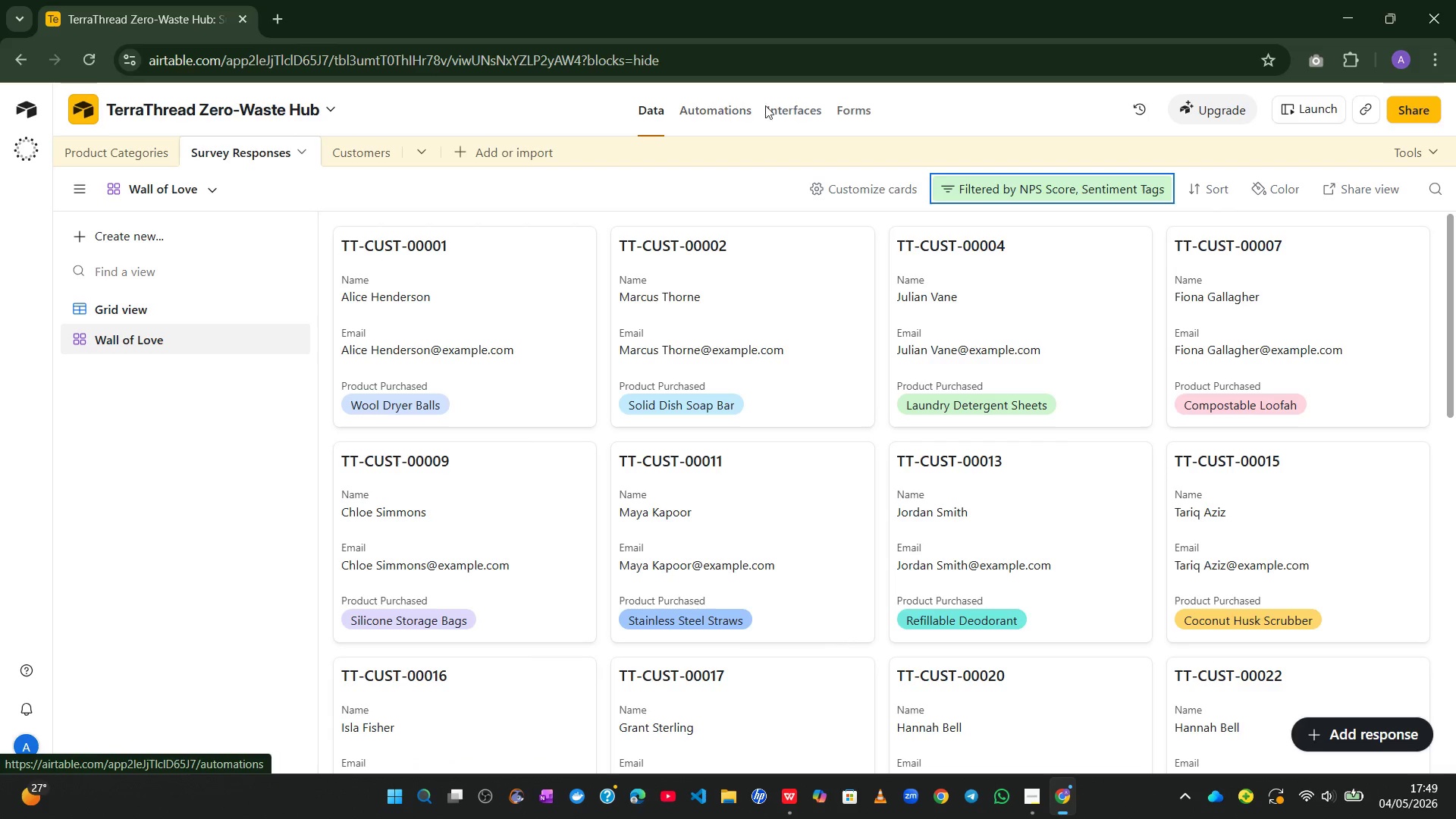 
left_click([788, 109])
 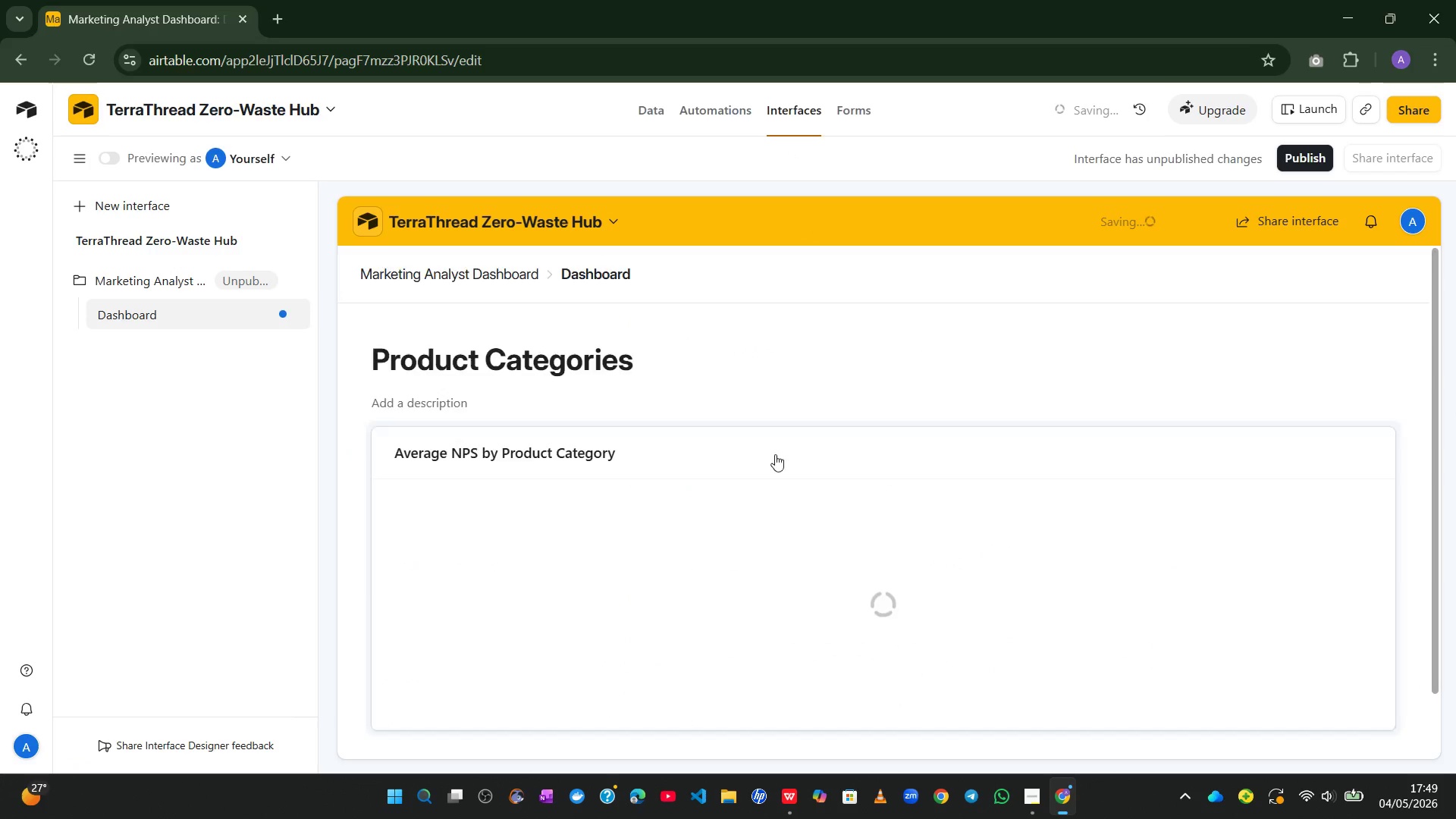 
mouse_move([876, 492])
 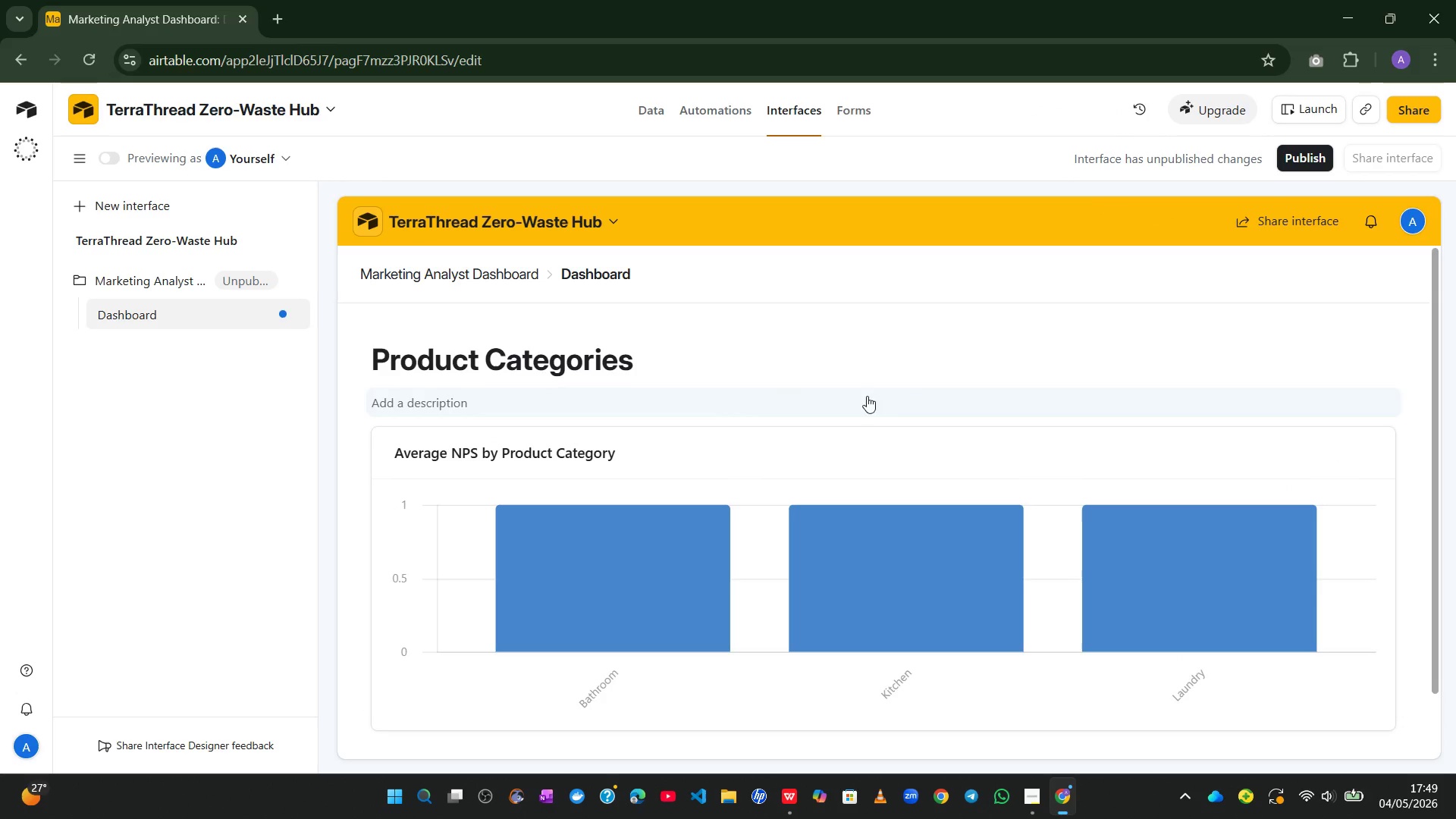 
wait(11.69)
 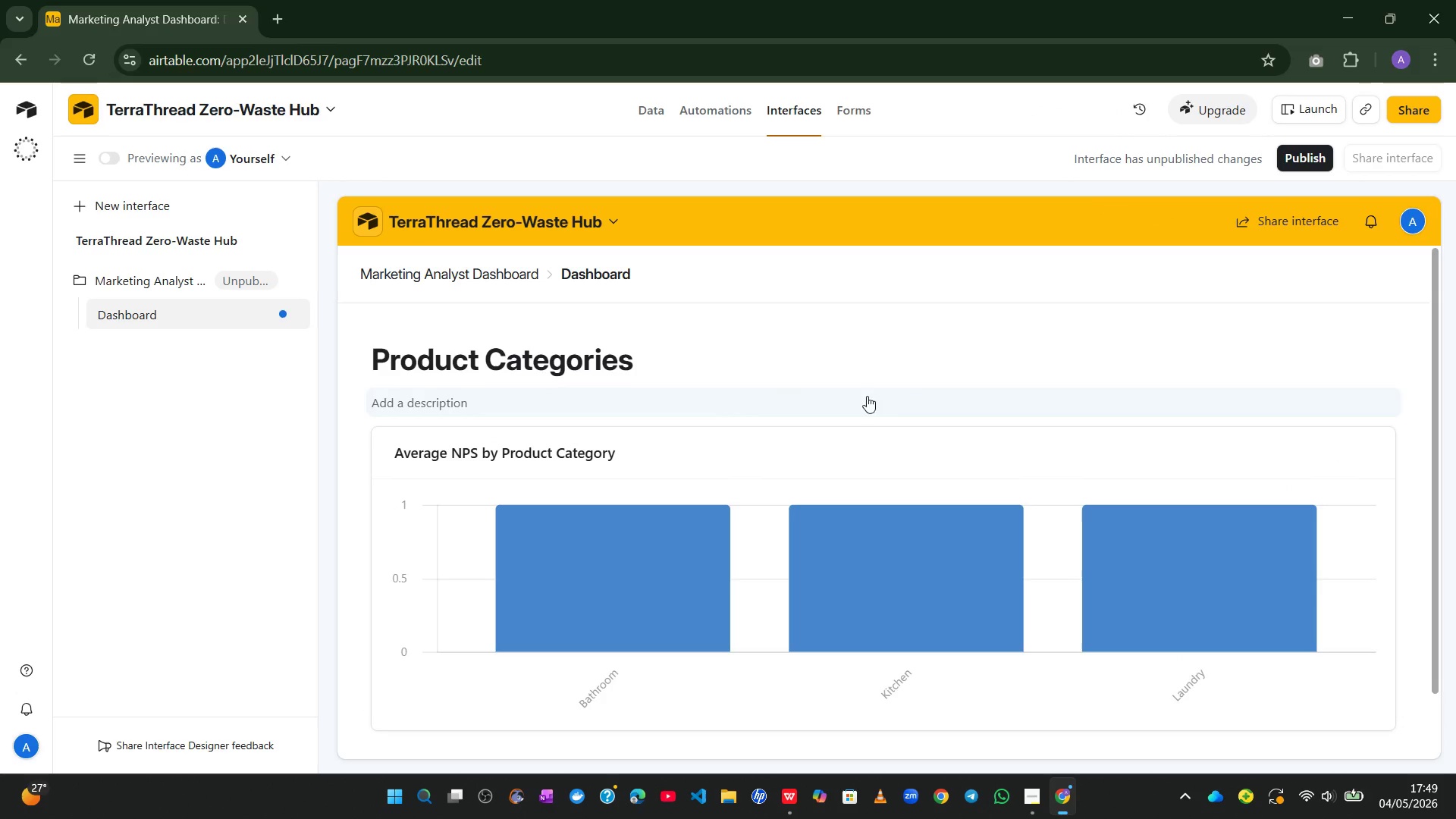 
left_click([885, 663])
 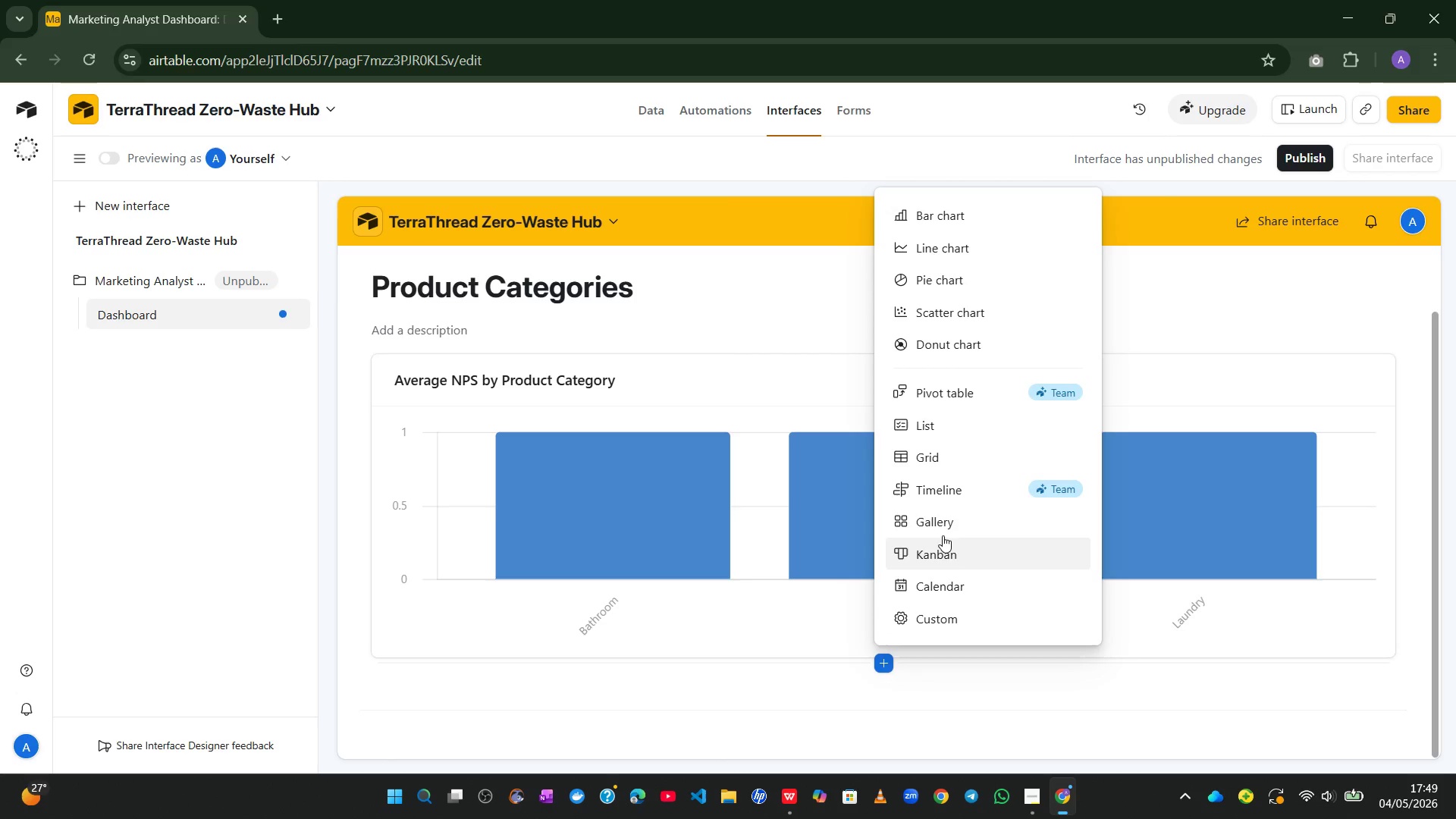 
left_click([943, 525])
 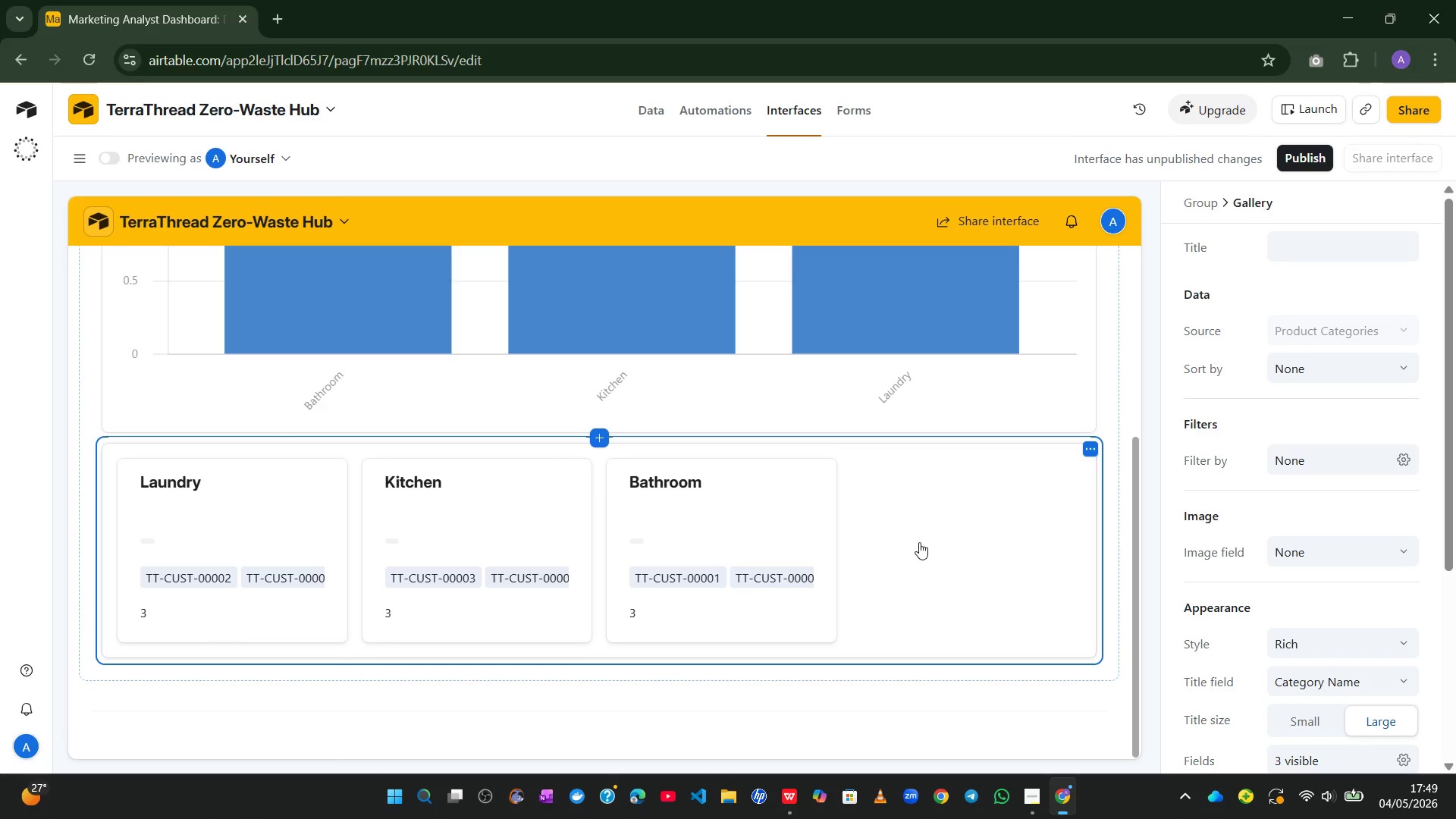 
wait(15.53)
 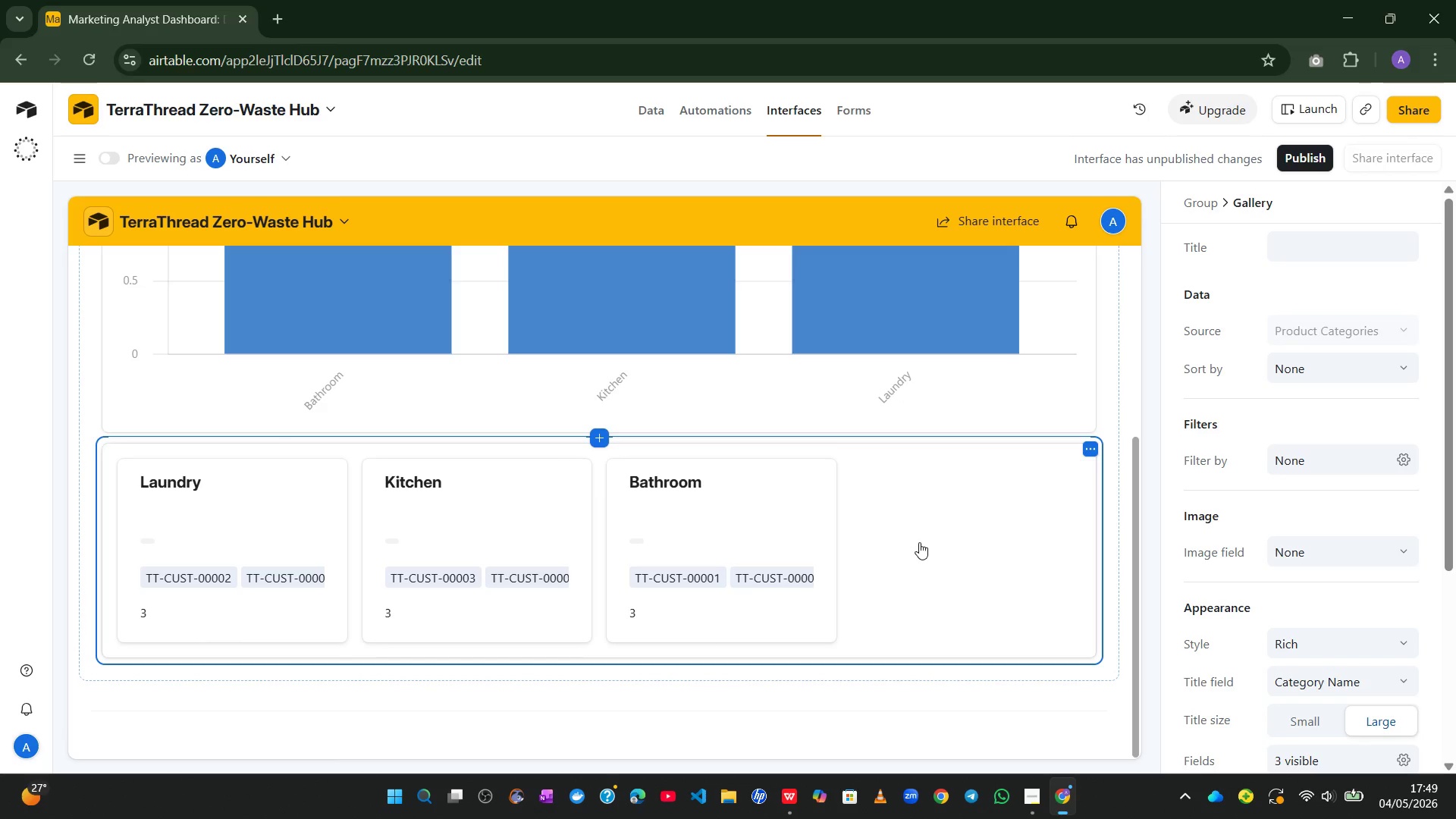 
left_click([1142, 416])
 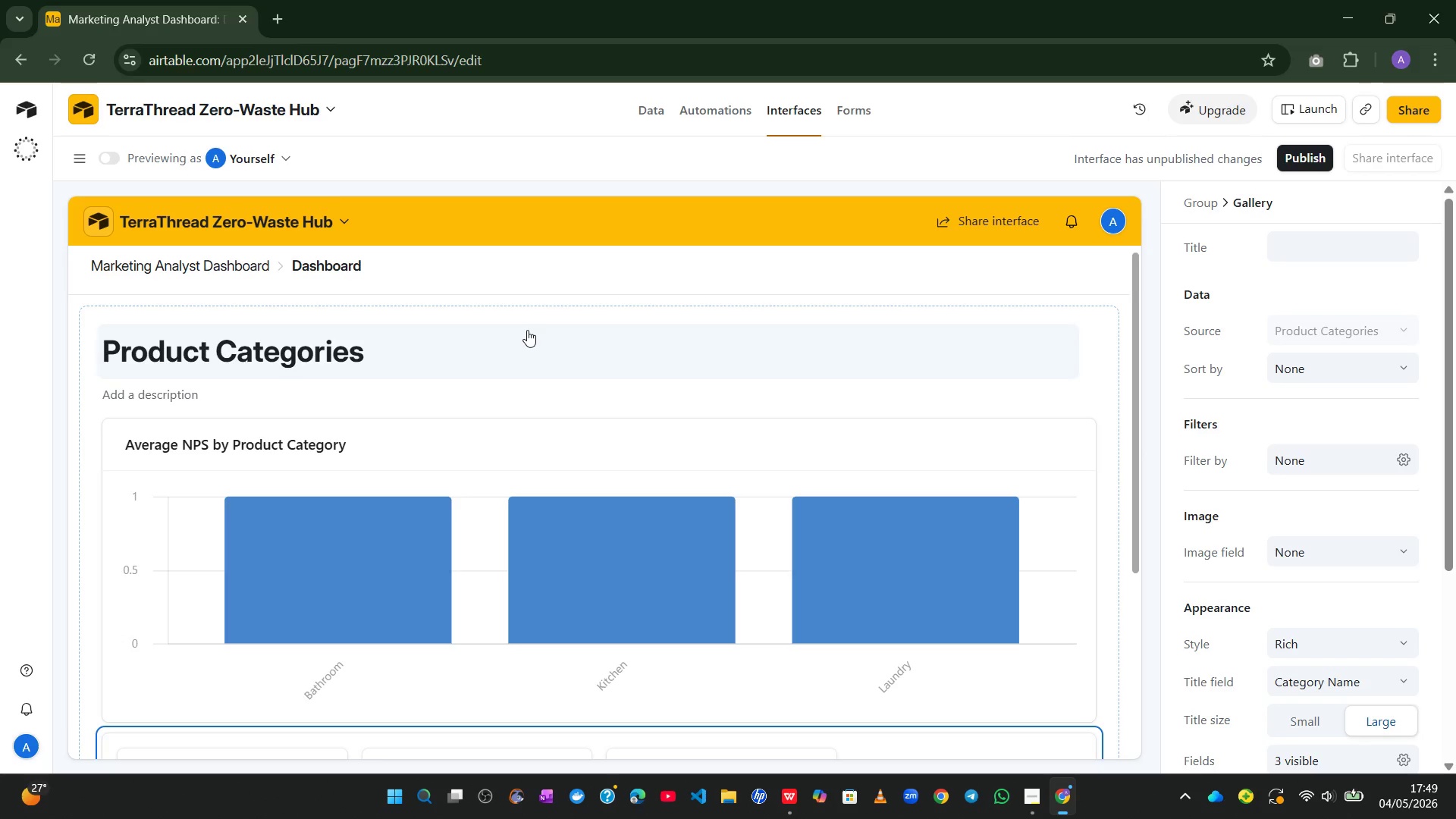 
left_click([83, 158])
 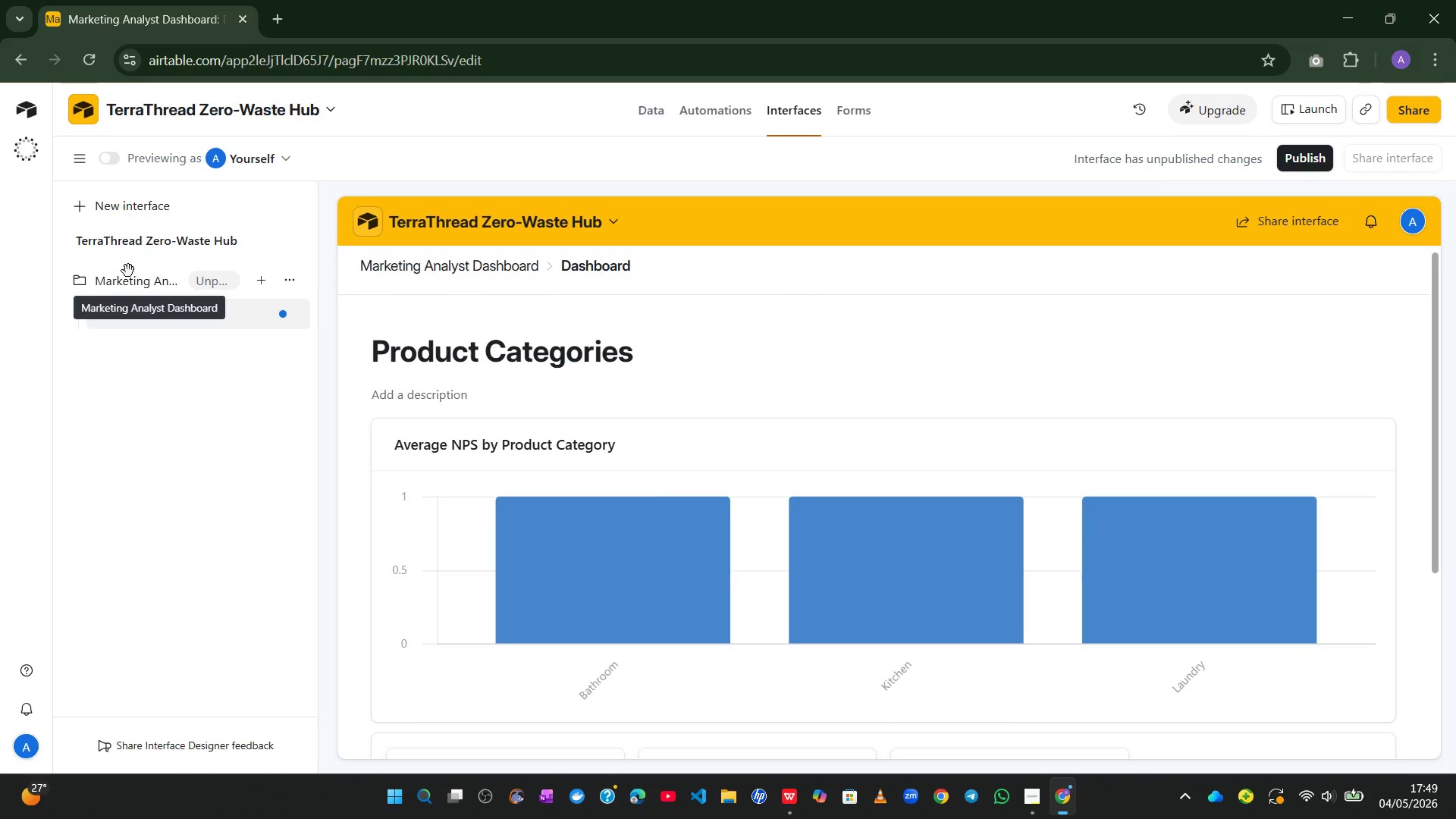 
left_click([125, 204])
 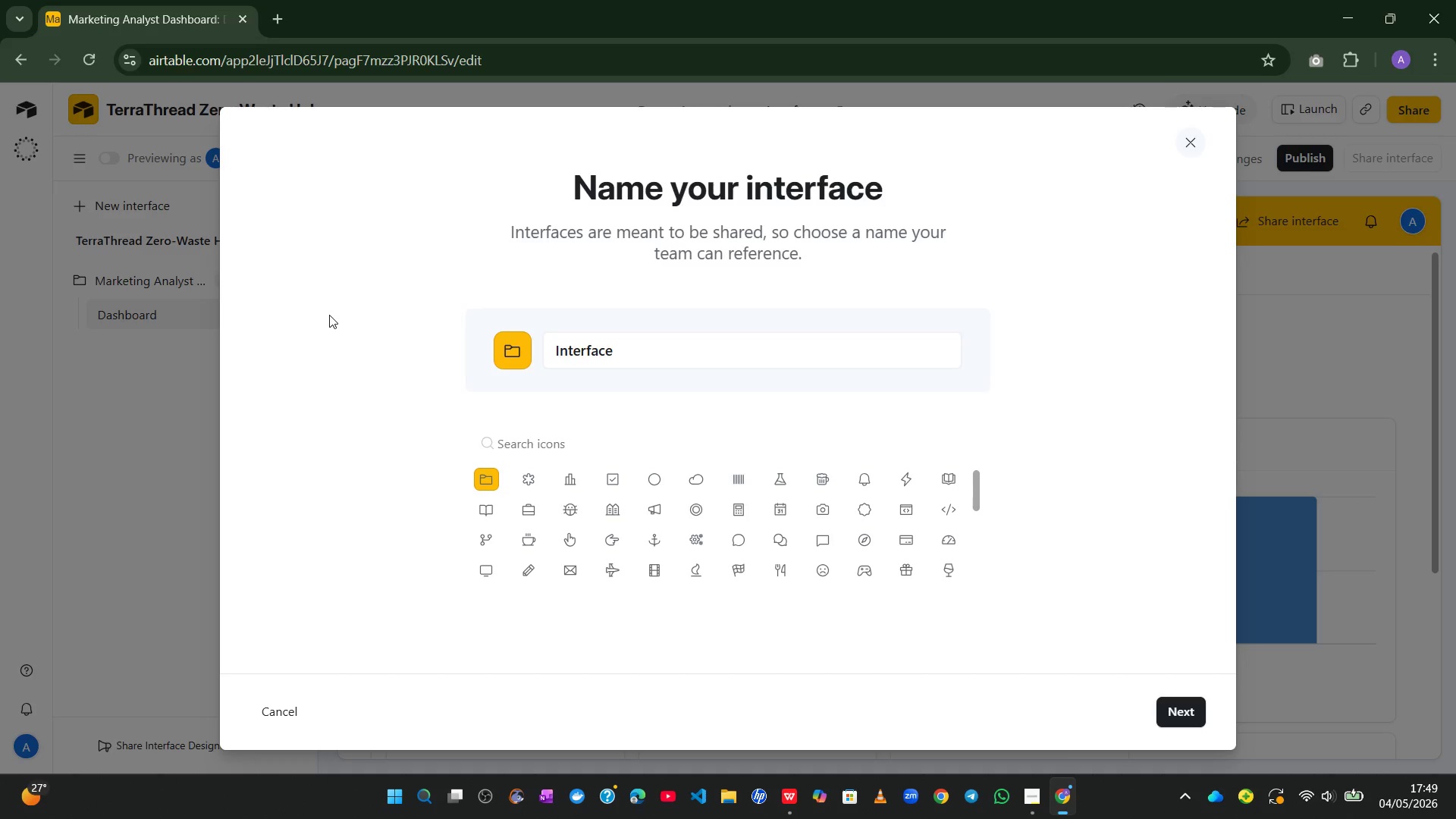 
left_click([141, 446])
 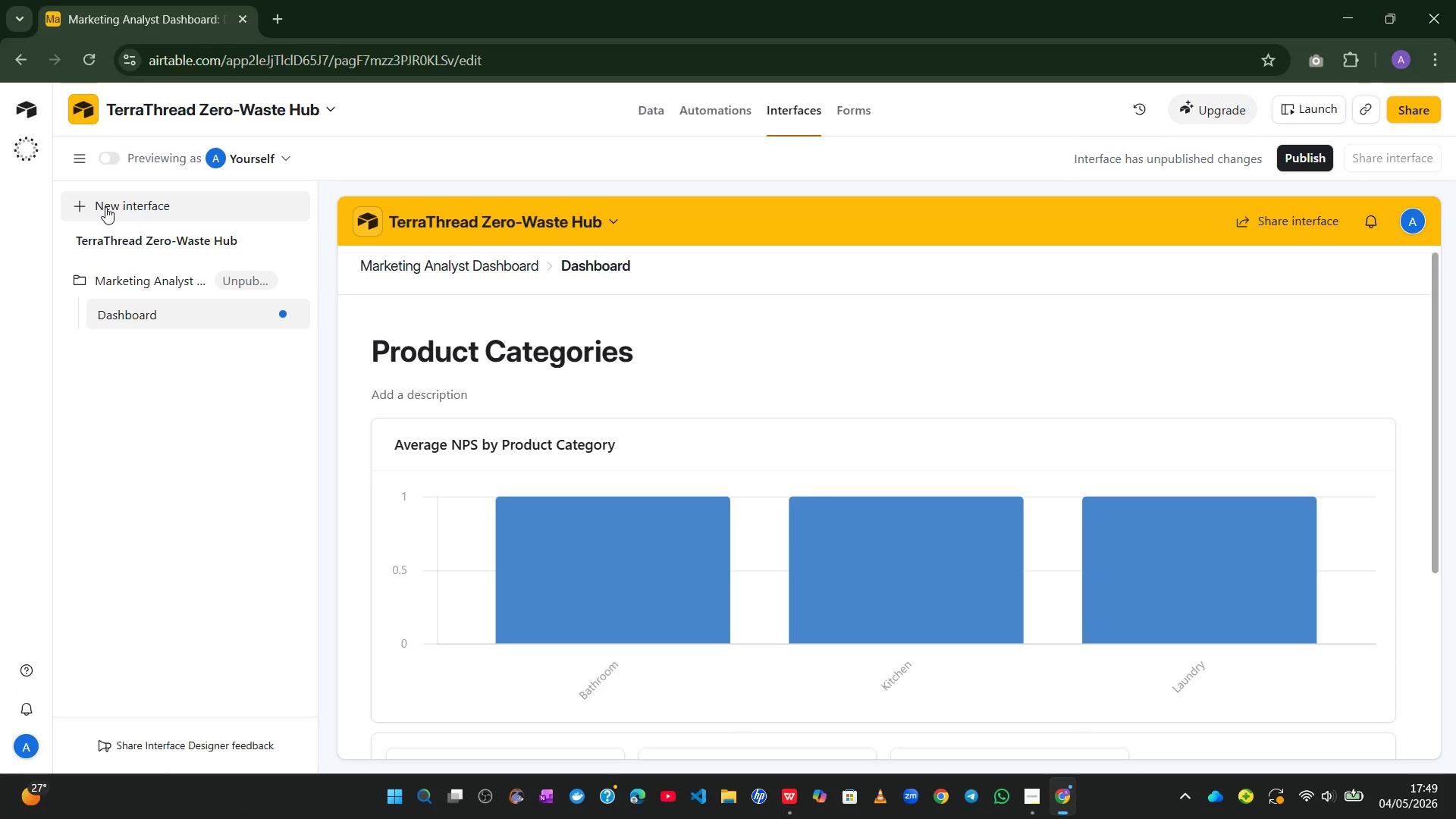 
wait(11.36)
 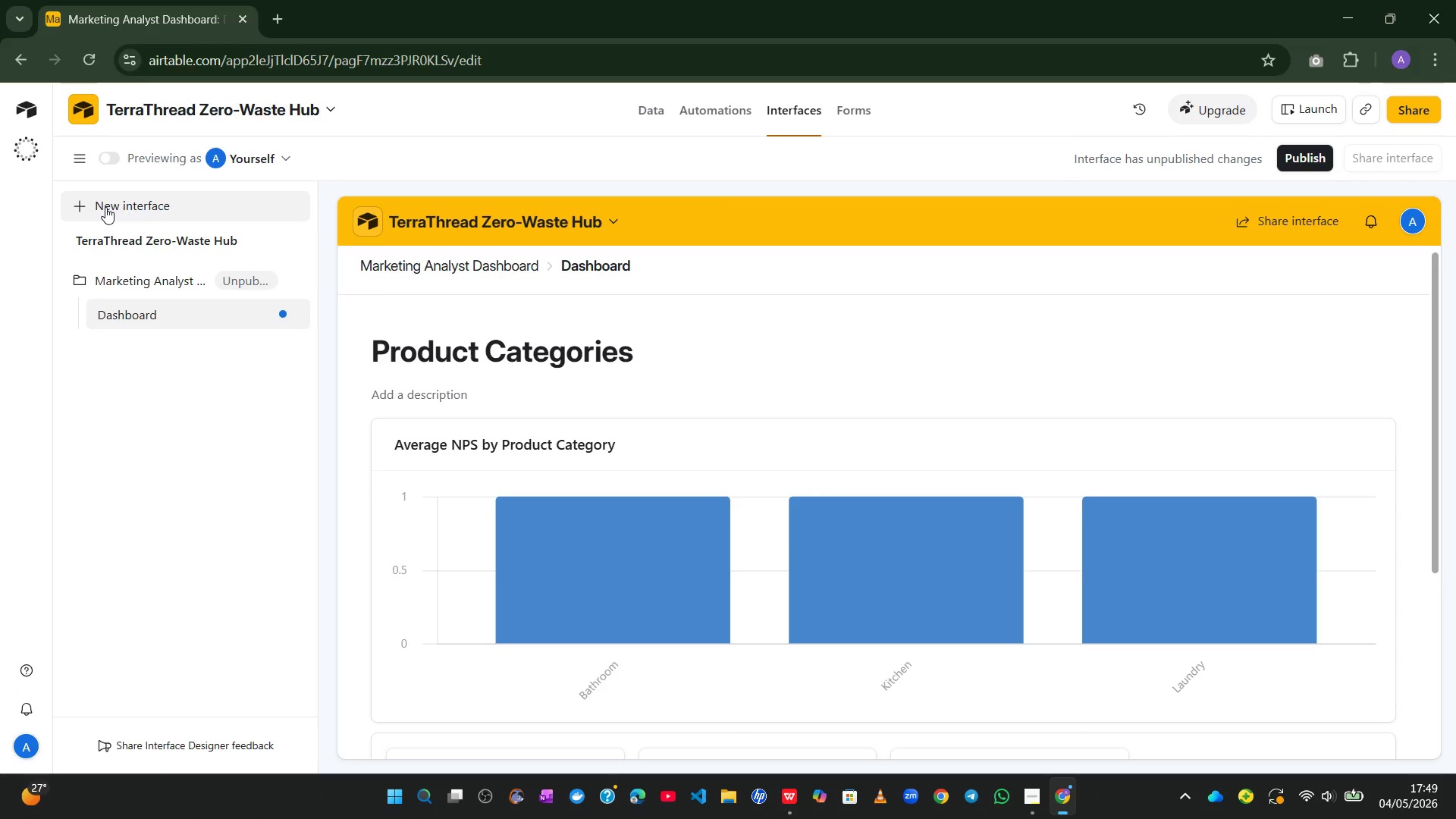 
left_click([133, 208])
 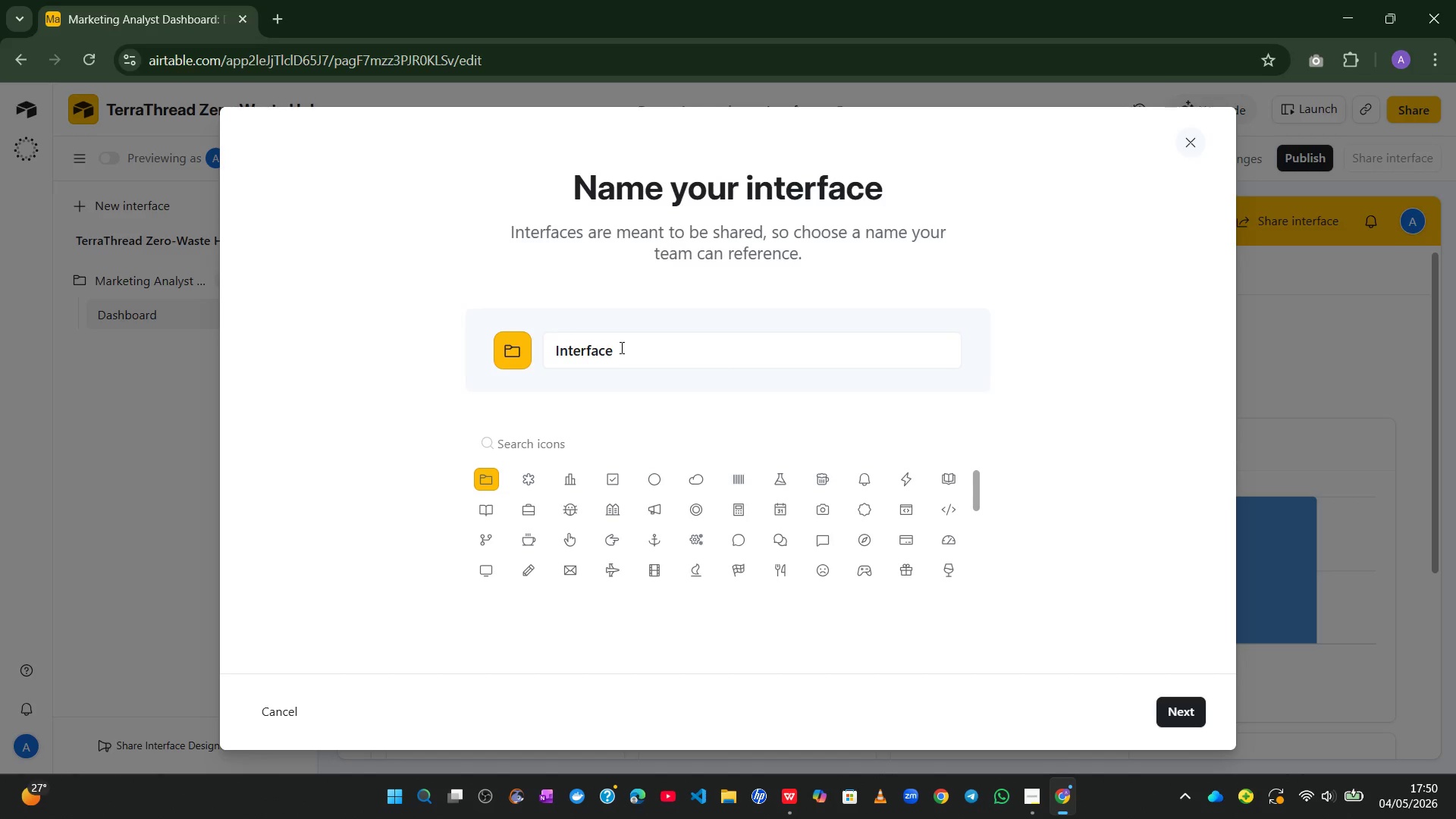 
left_click([660, 359])
 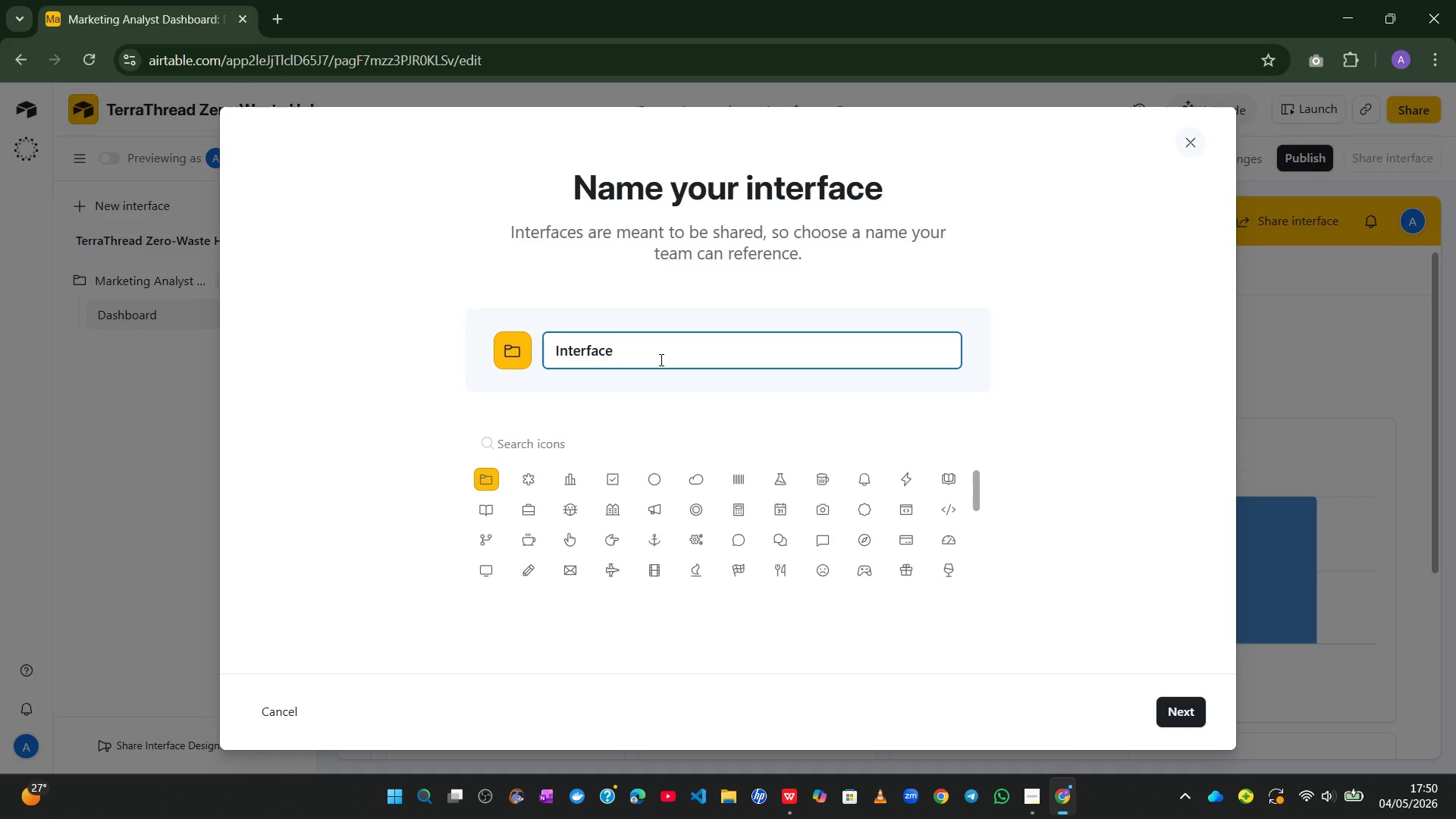 
key(Control+A)
 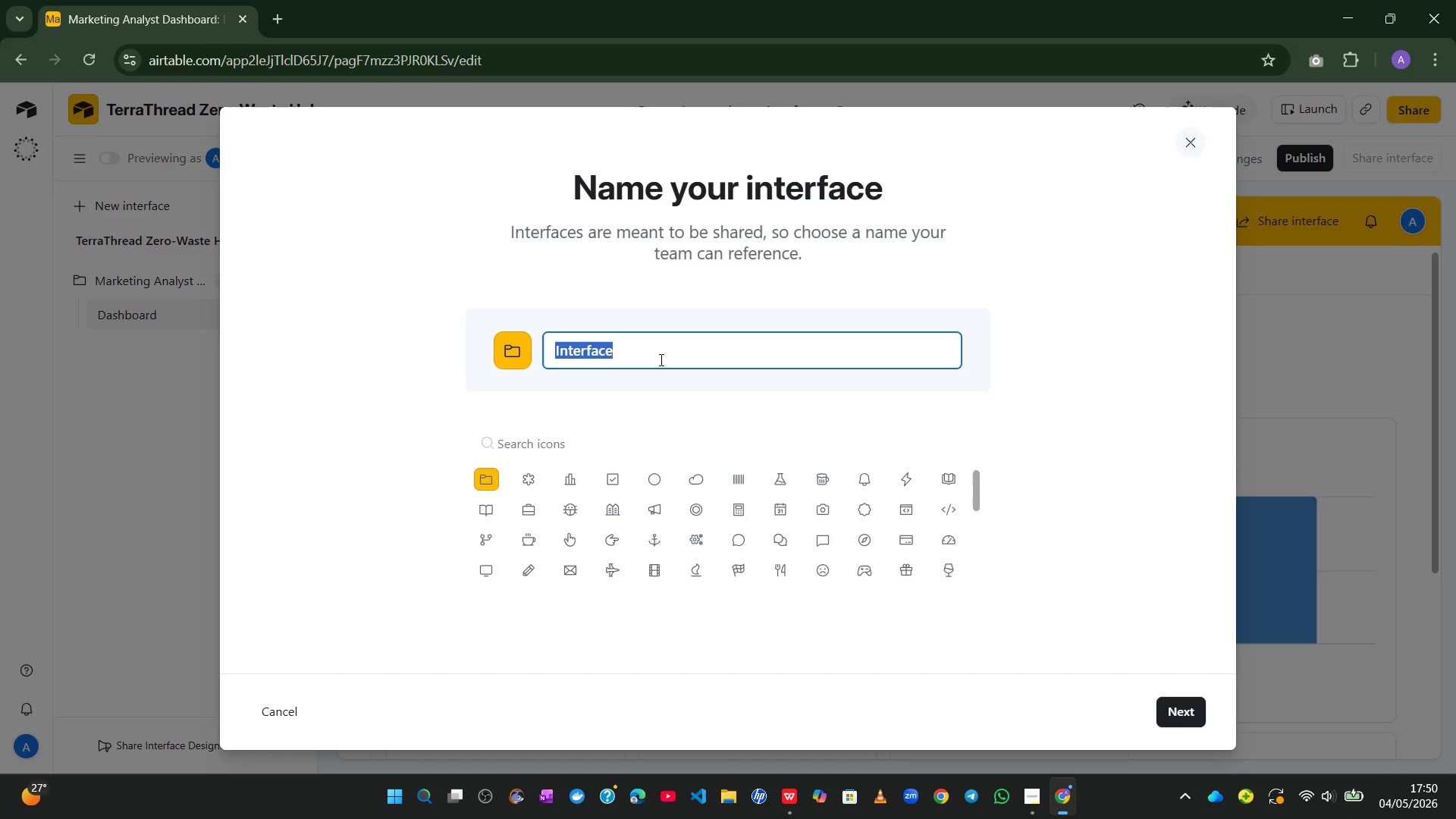 
type(Marketing Analyst Dashboard2)
 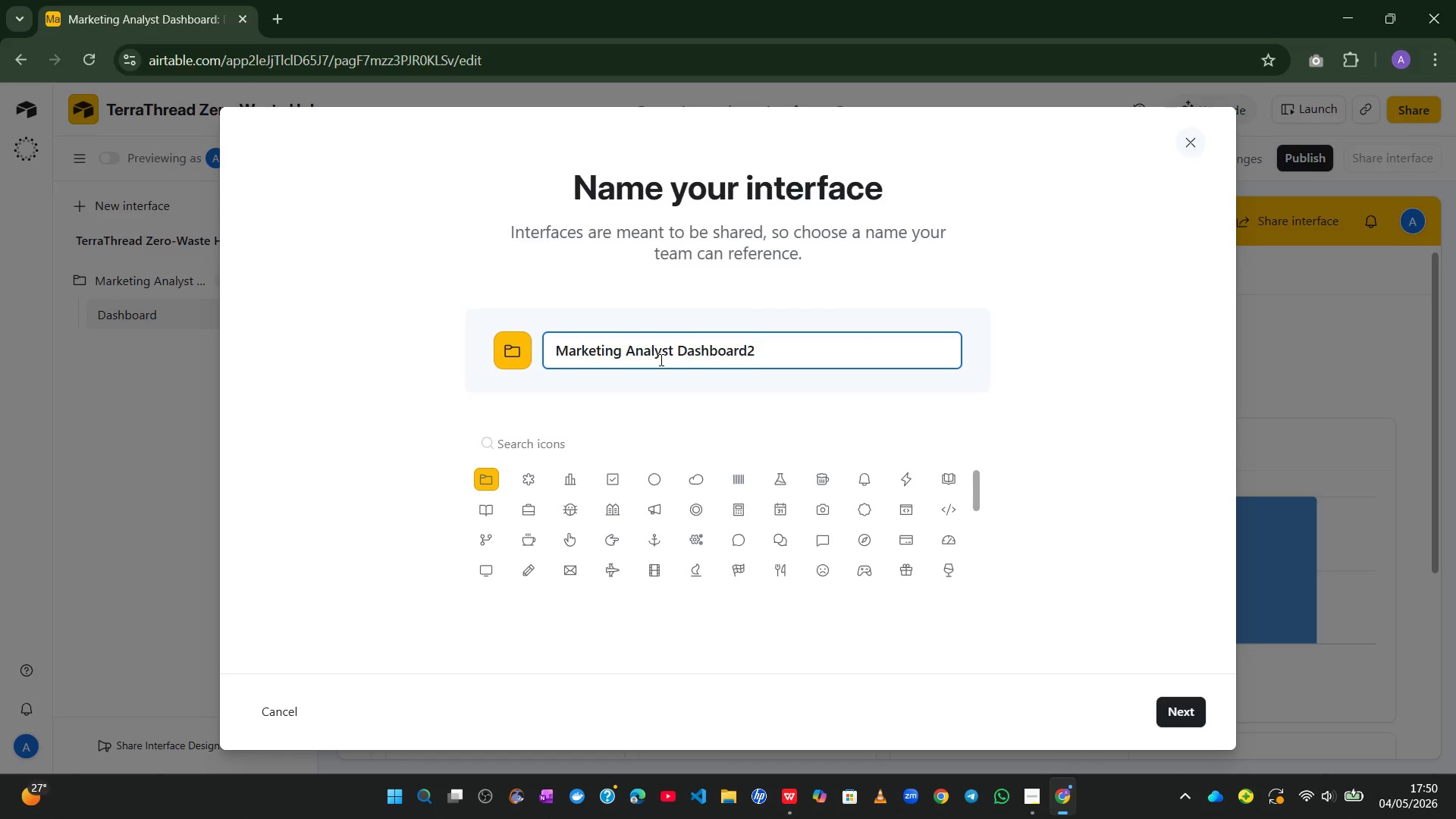 
left_click([1182, 708])
 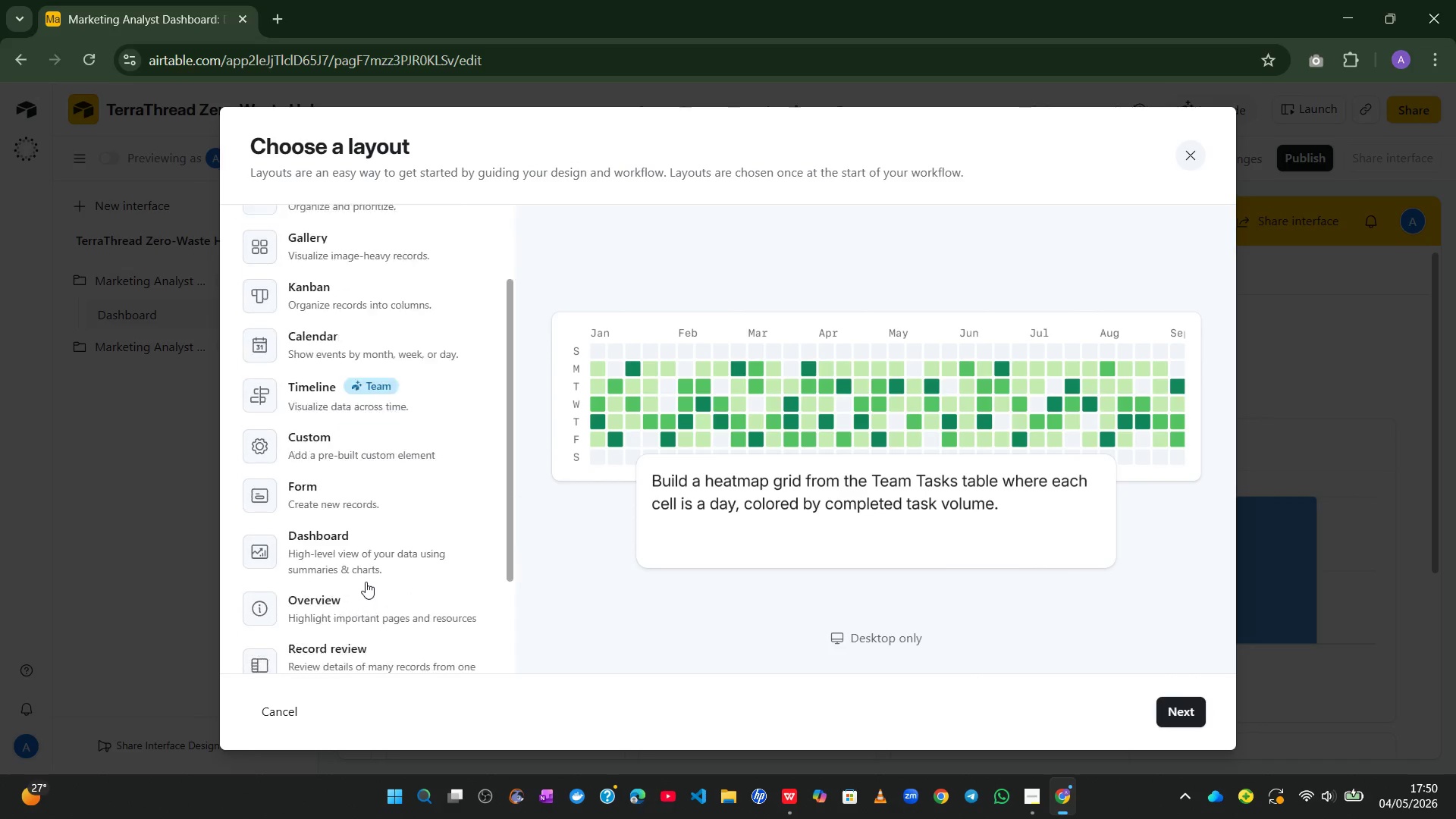 
left_click([370, 505])
 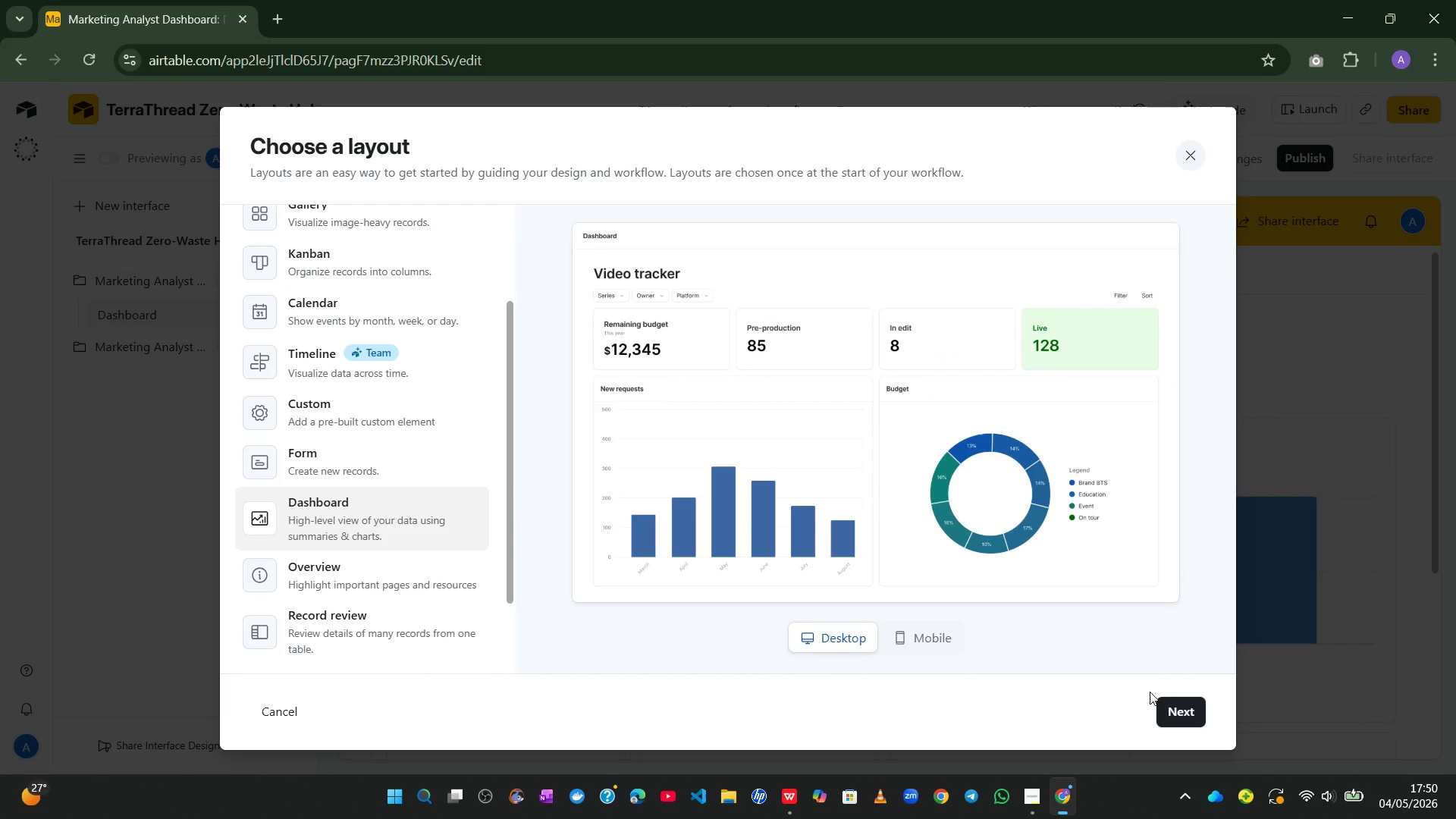 
left_click([1178, 708])
 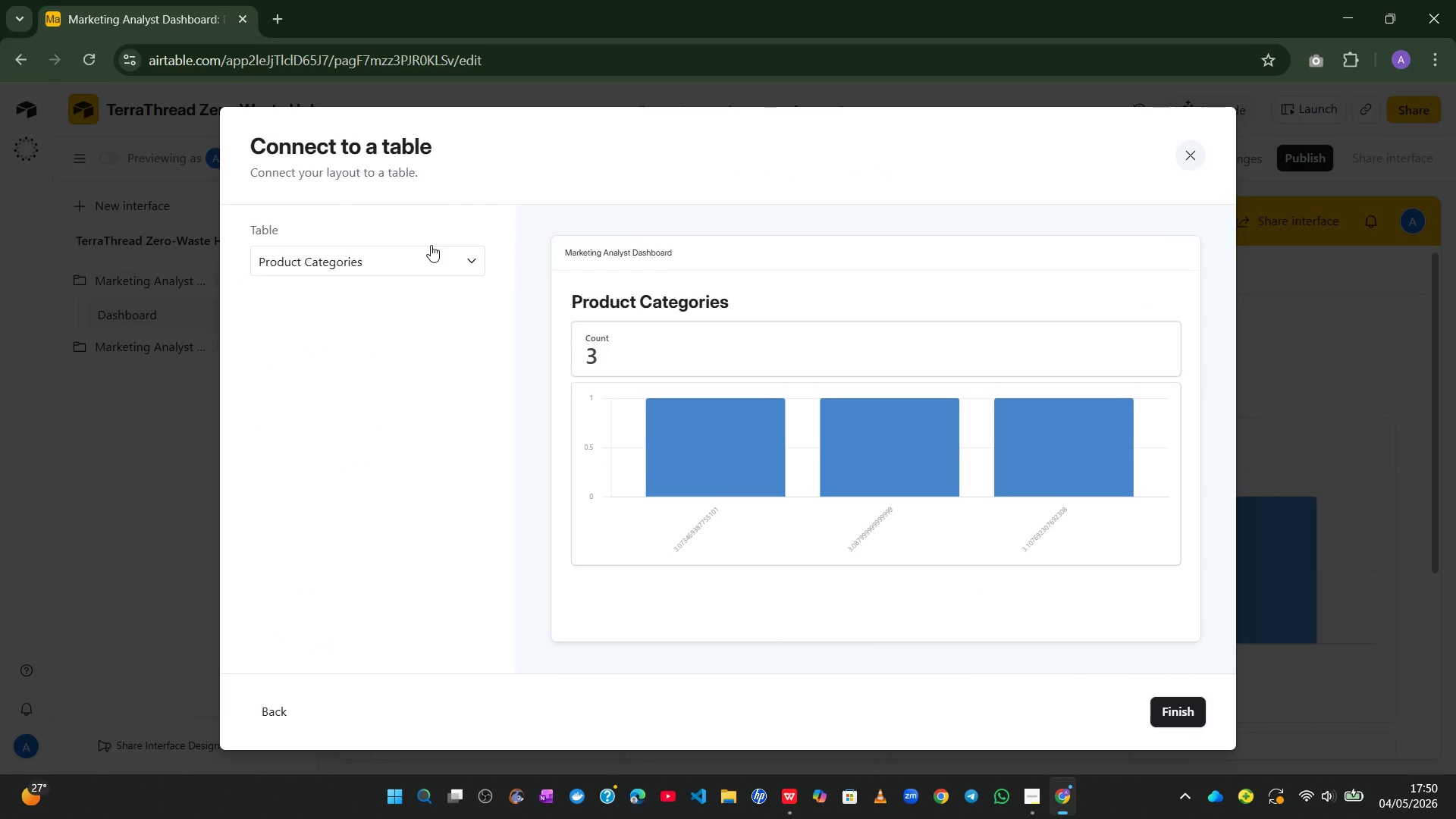 
left_click([410, 262])
 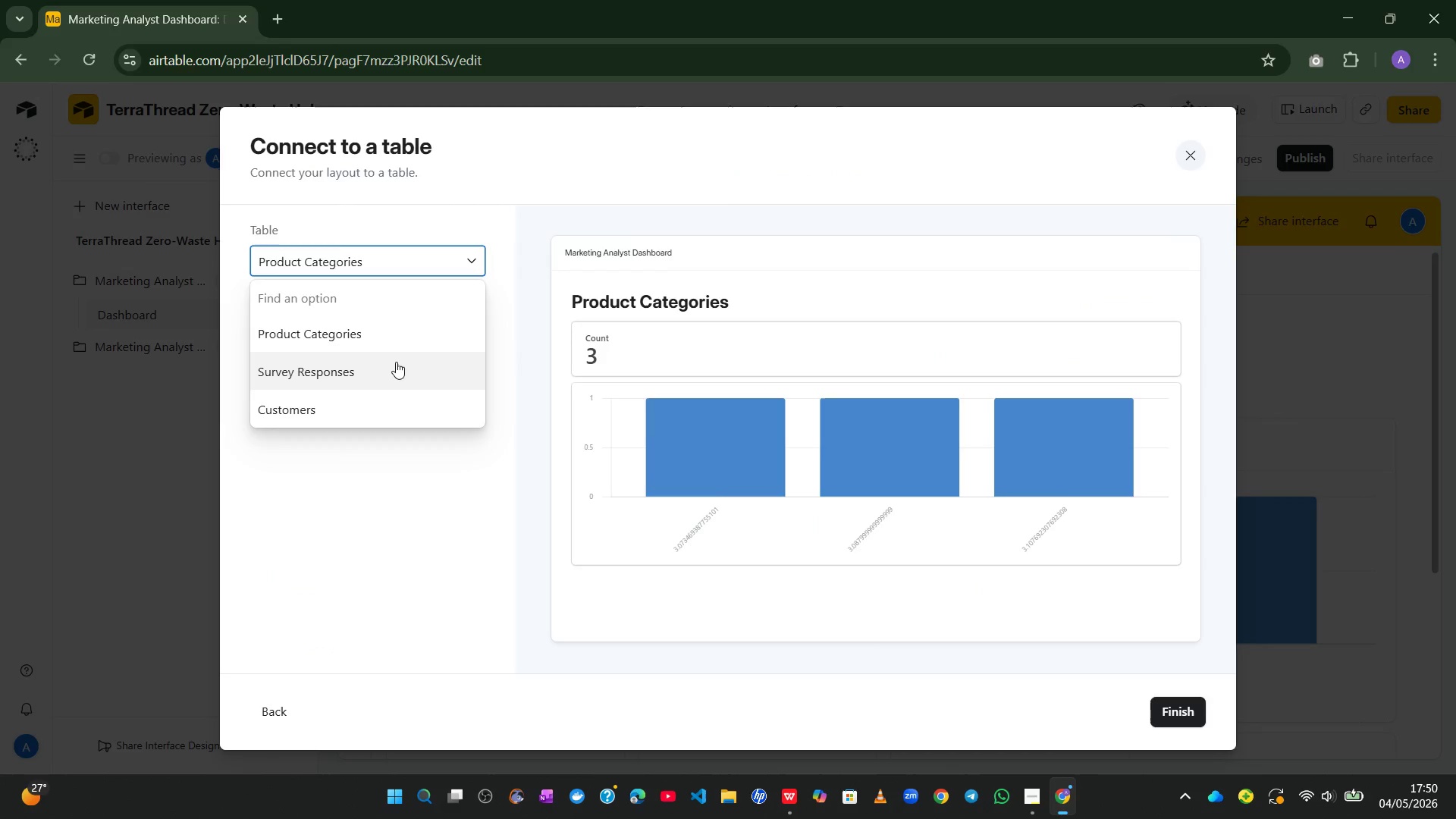 
left_click([394, 361])
 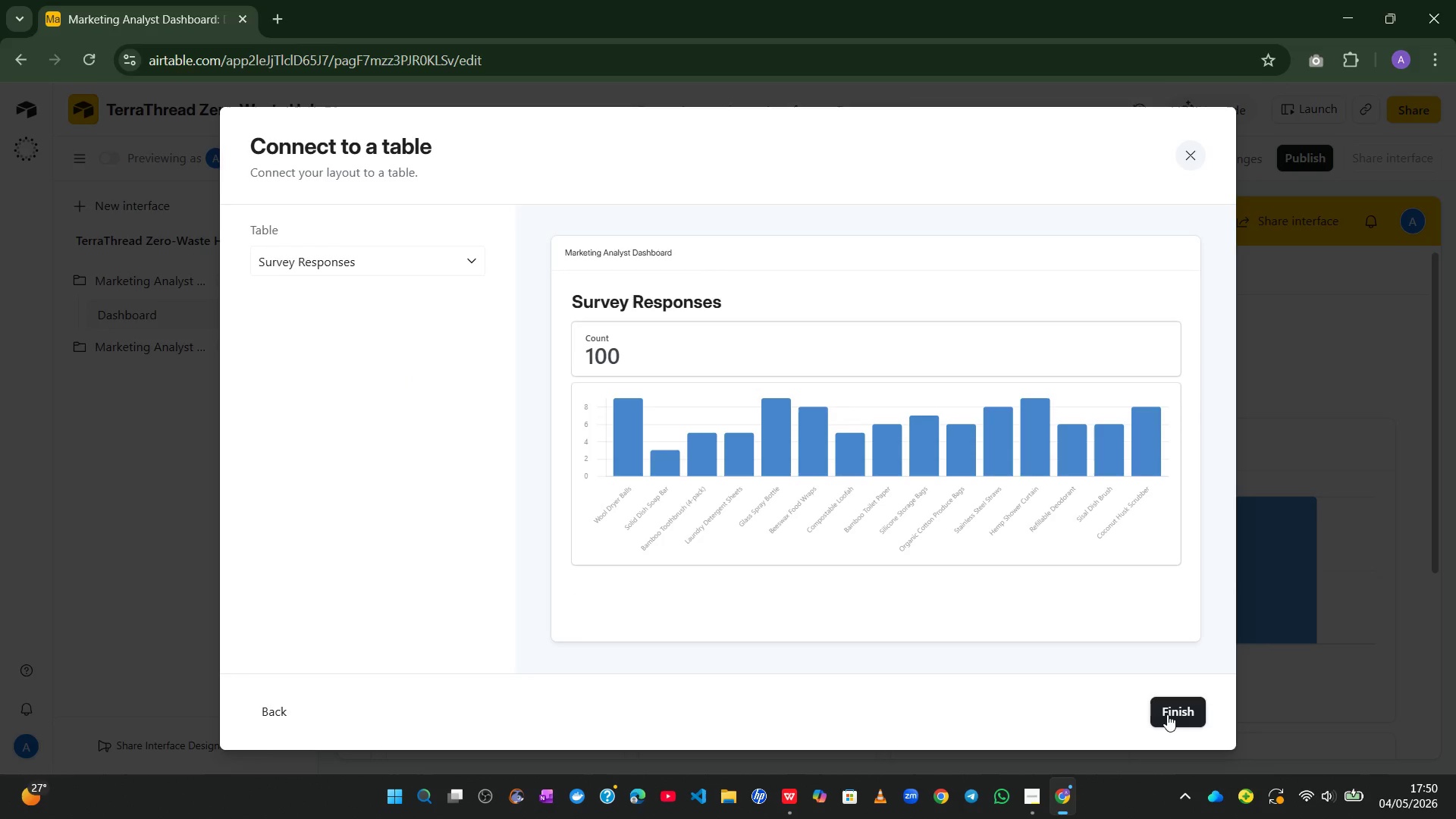 
wait(10.36)
 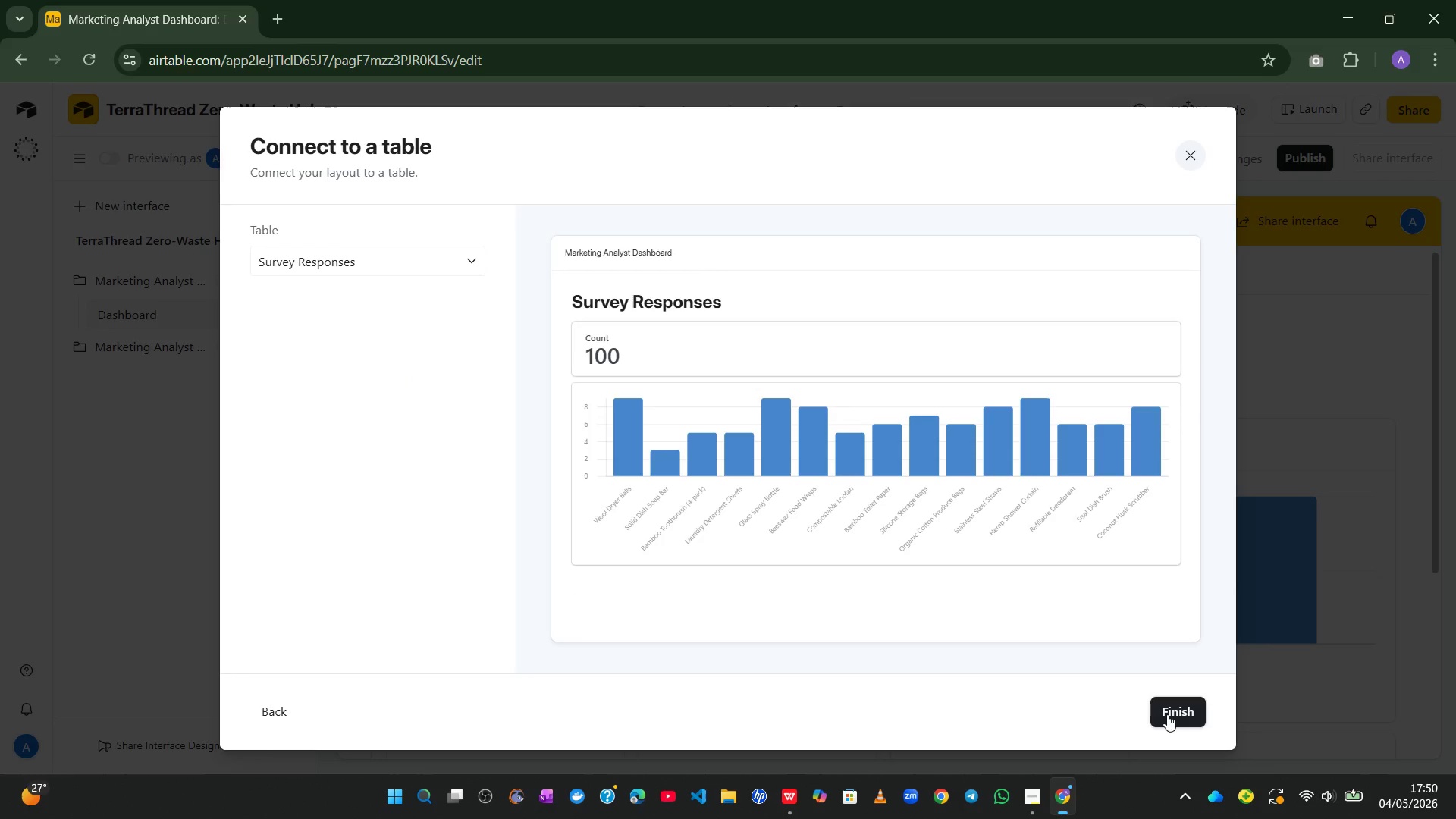 
left_click([1177, 703])
 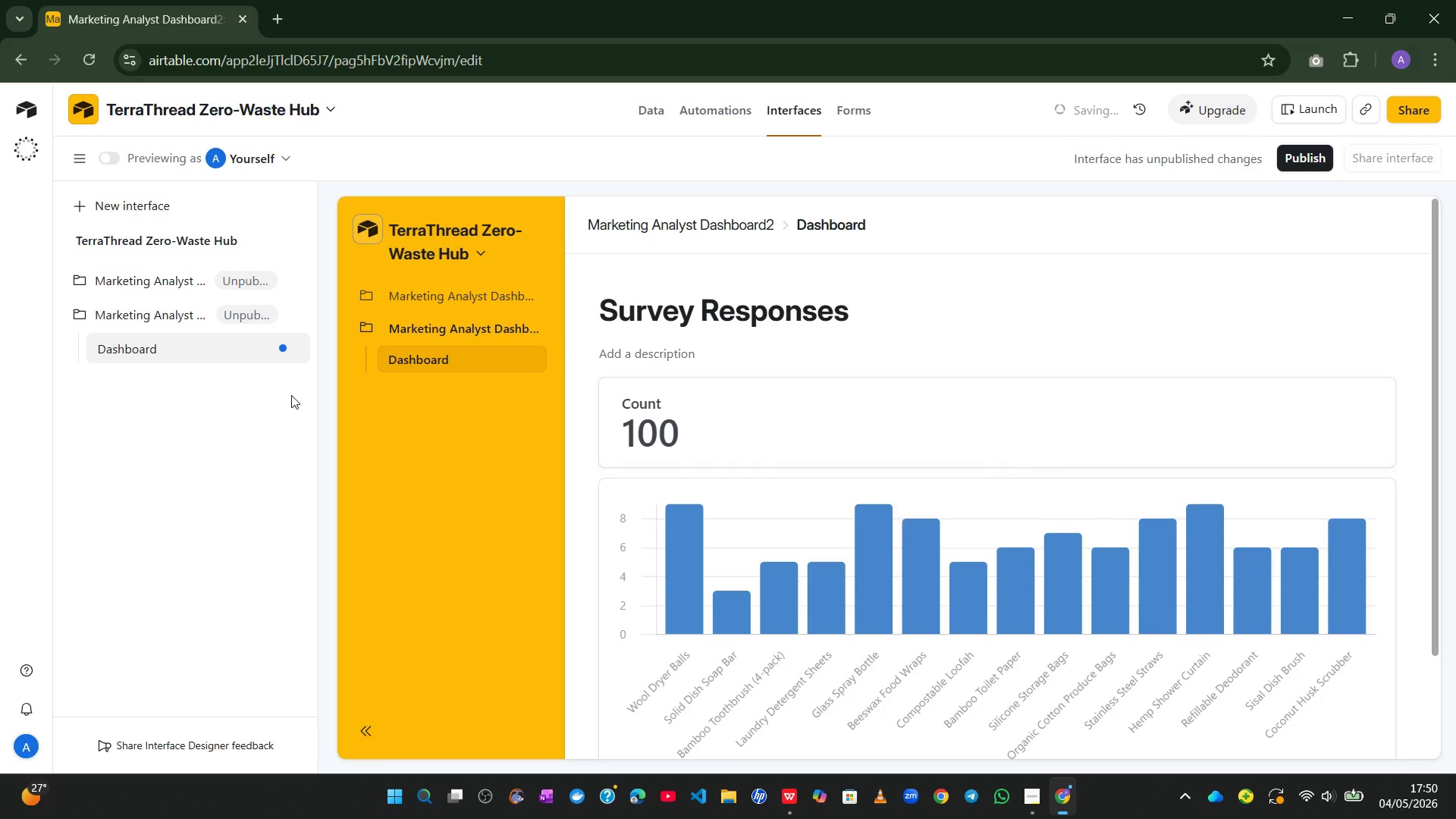 
left_click([170, 281])
 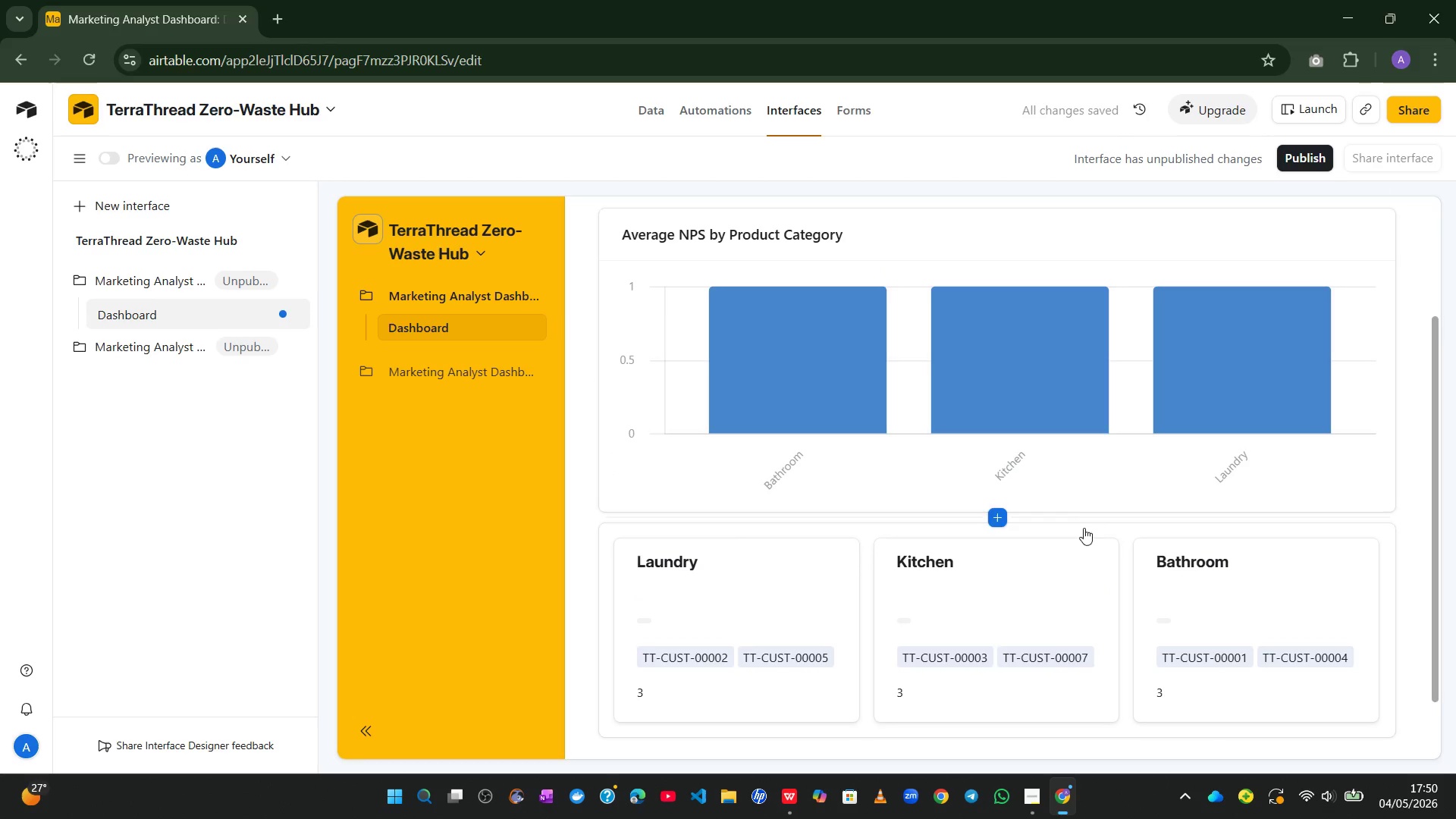 
wait(6.52)
 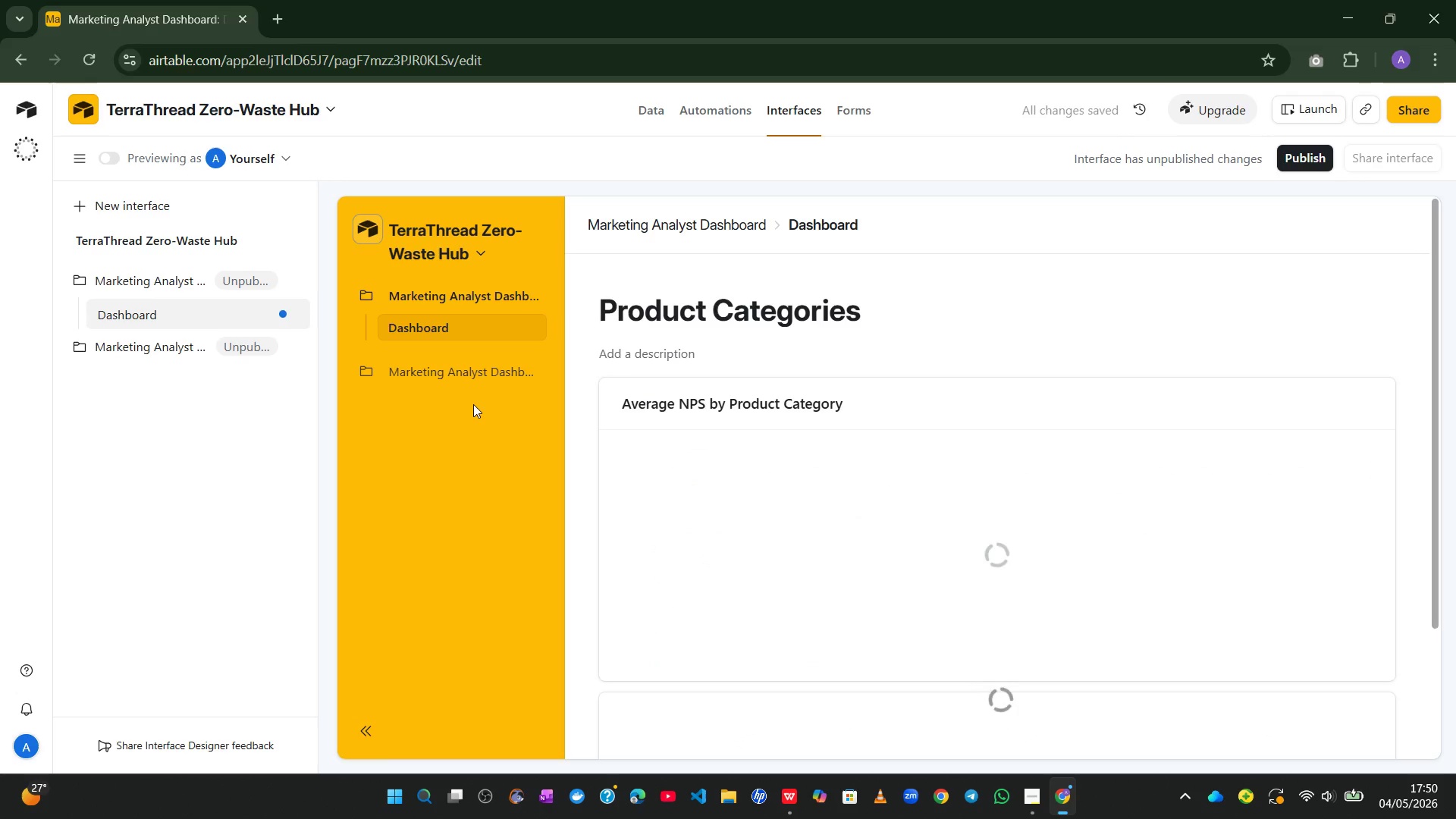 
left_click([1380, 534])
 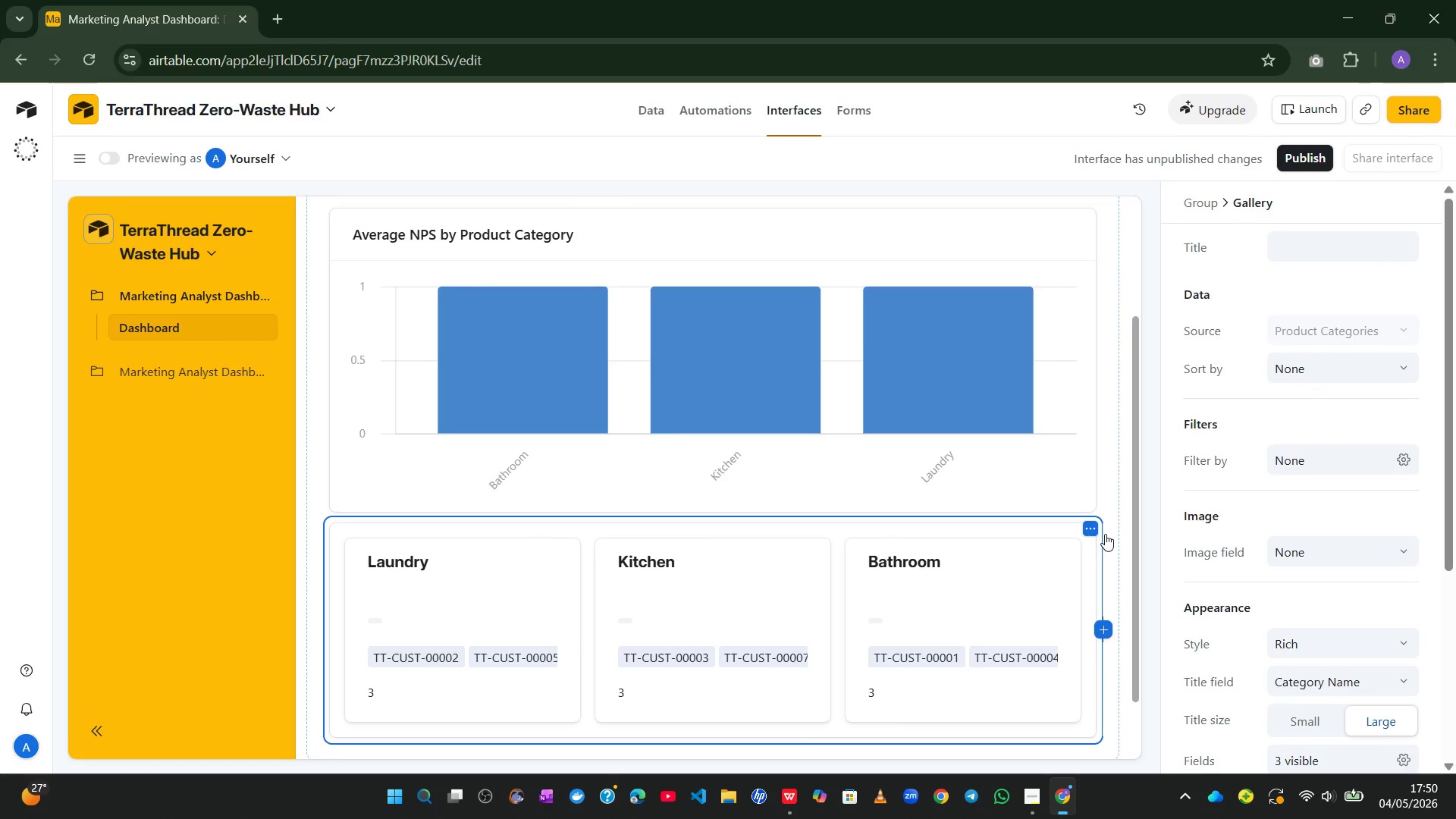 
left_click([1086, 528])
 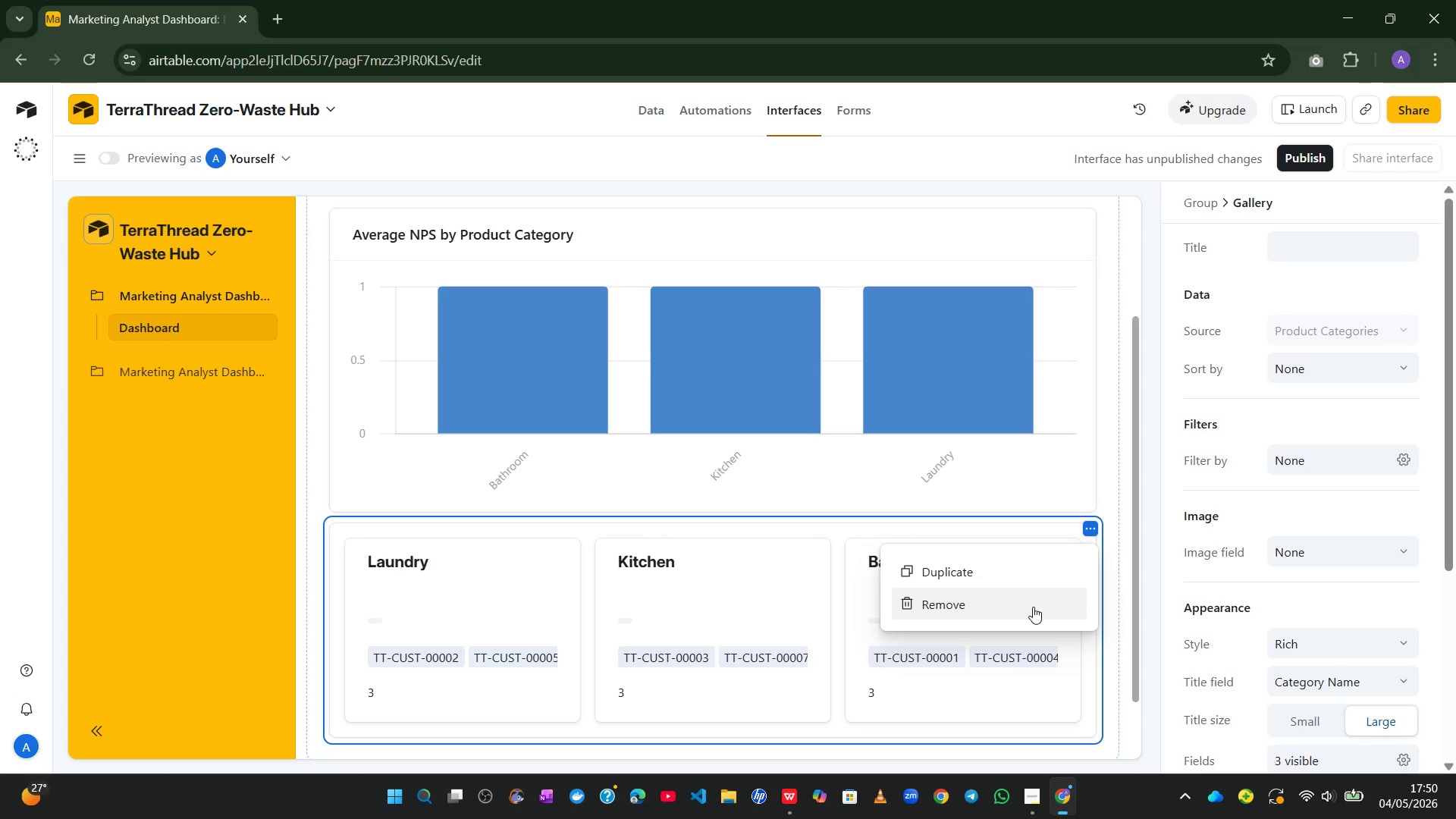 
left_click([1019, 604])
 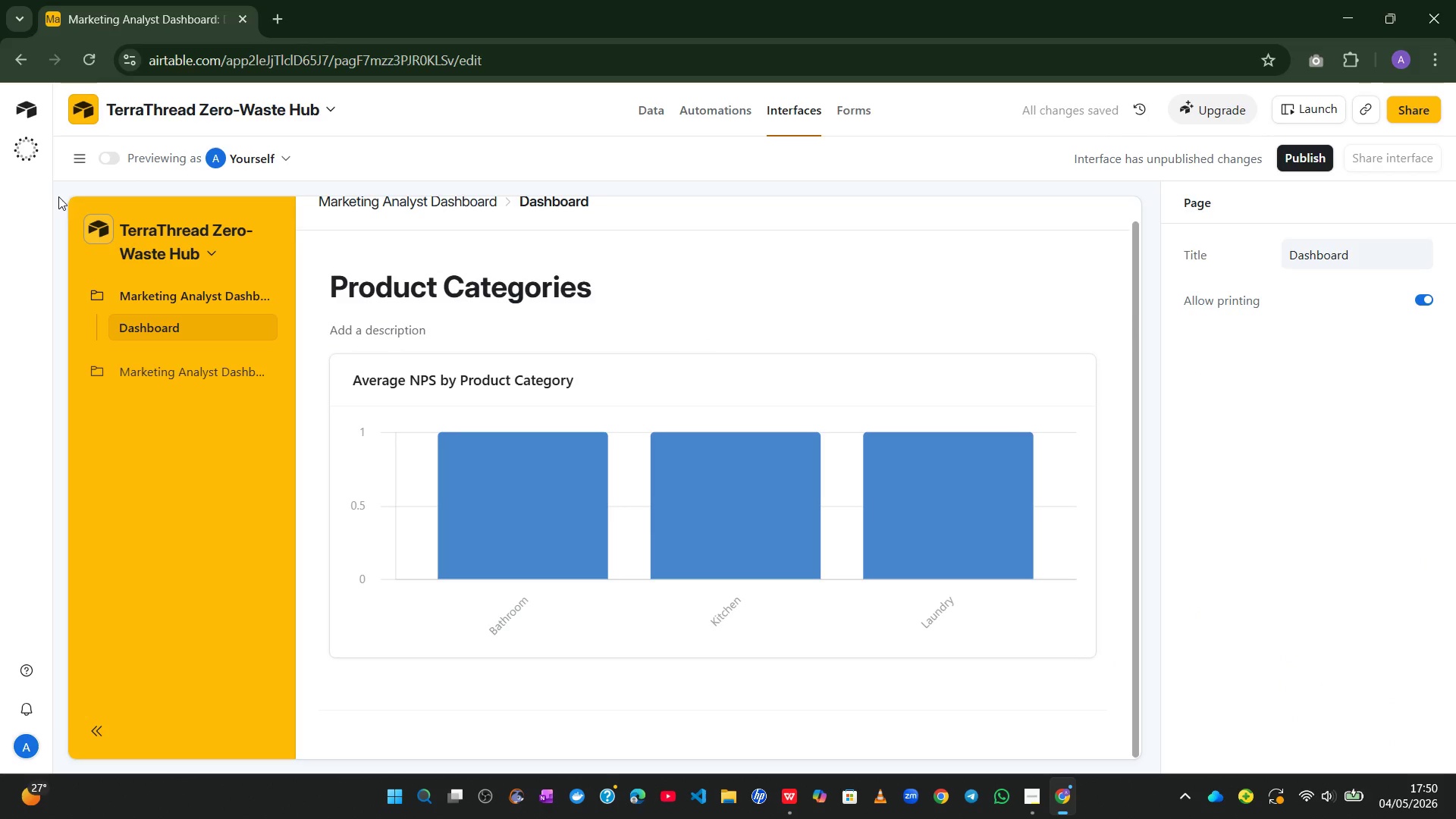 
left_click([80, 157])
 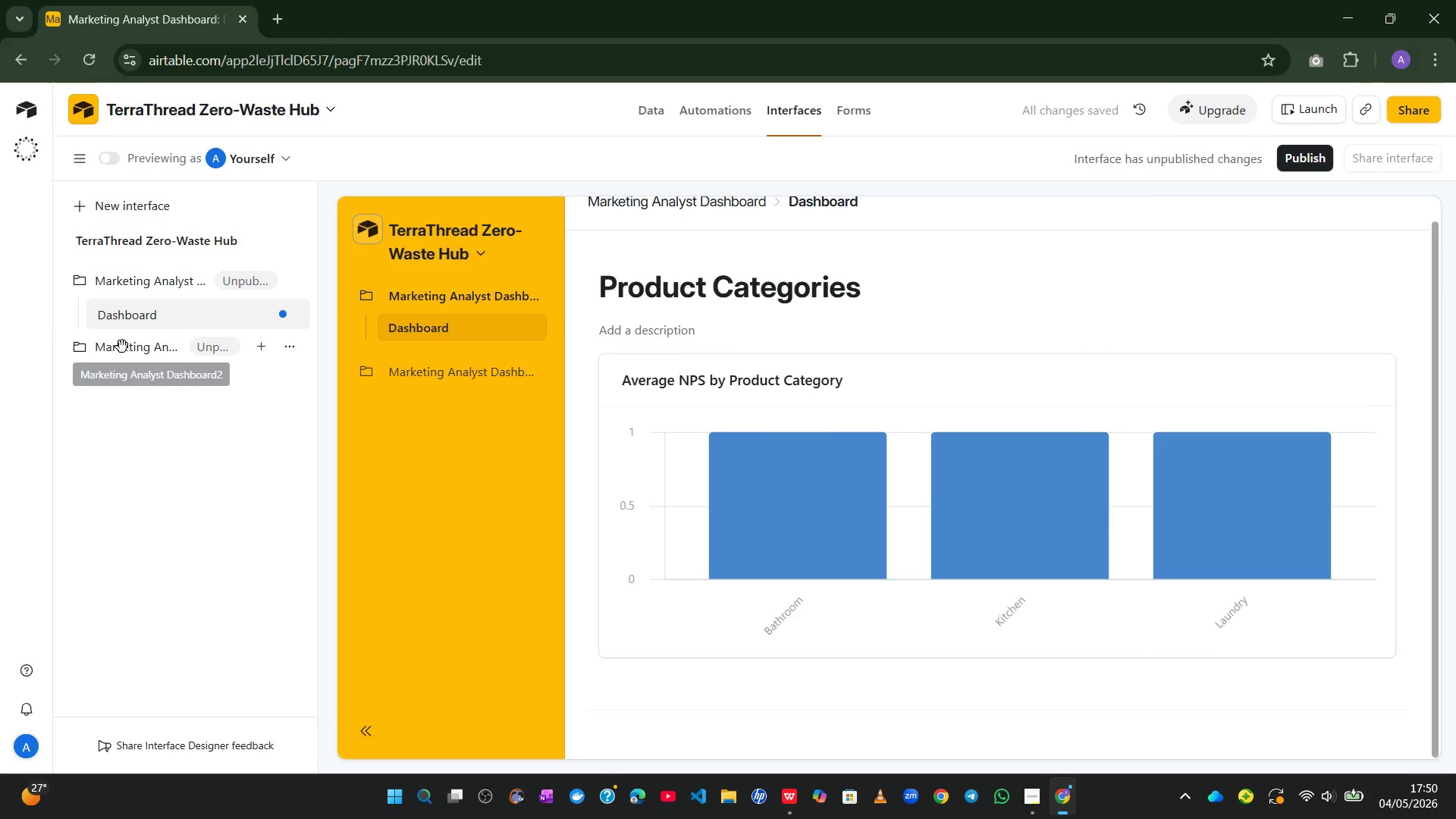 
left_click([126, 354])
 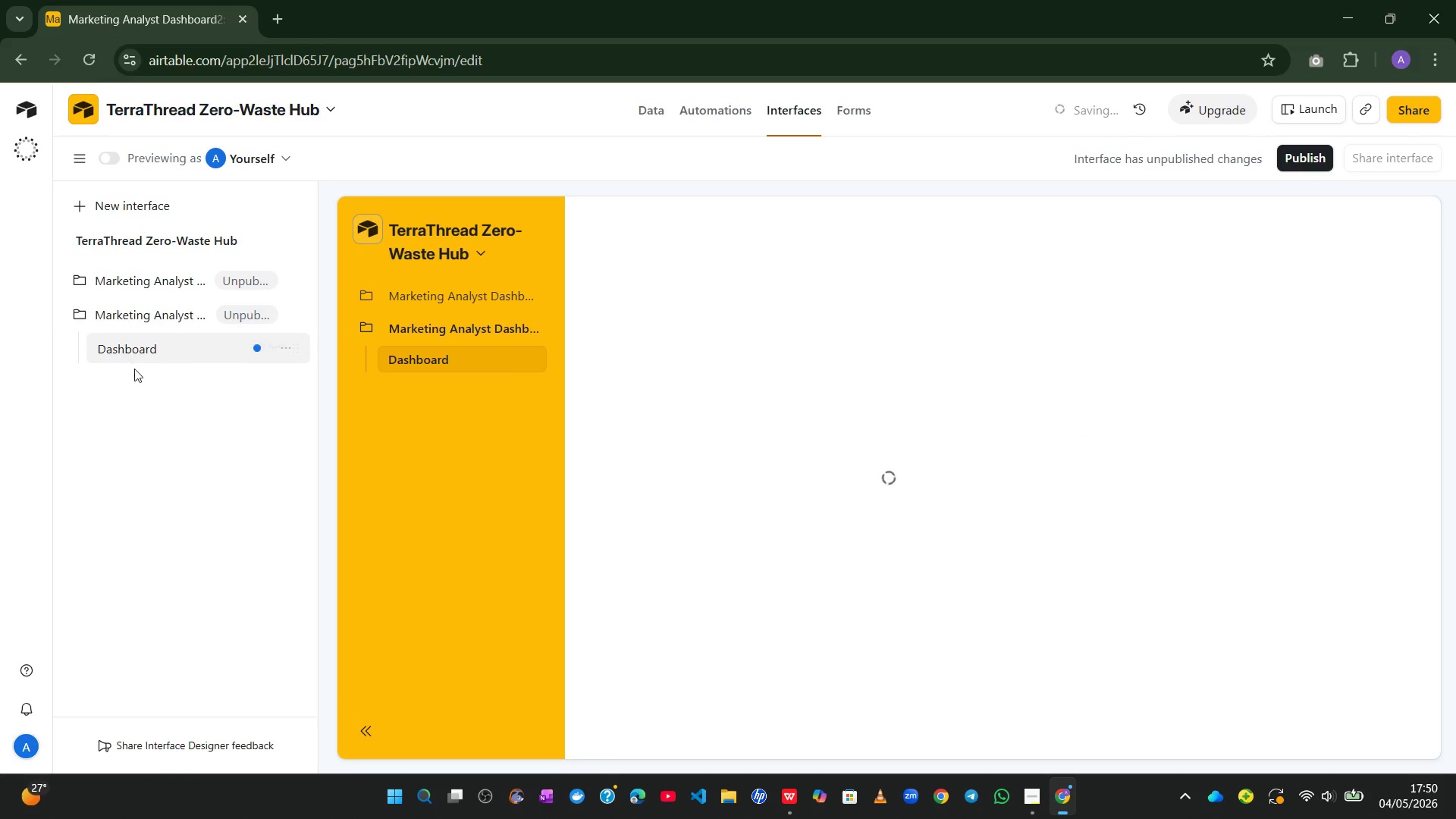 
left_click([143, 360])
 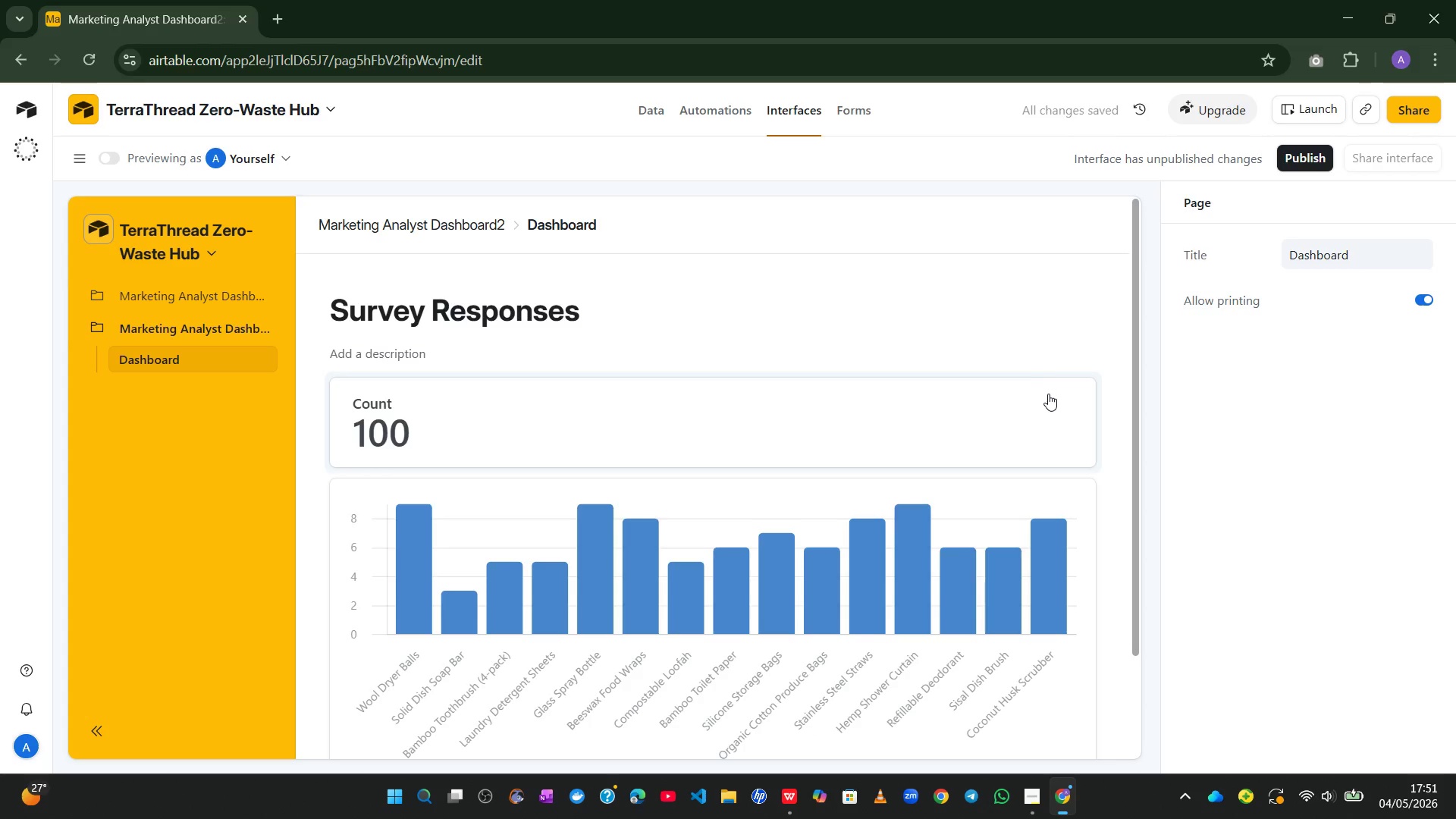 
left_click([1039, 303])
 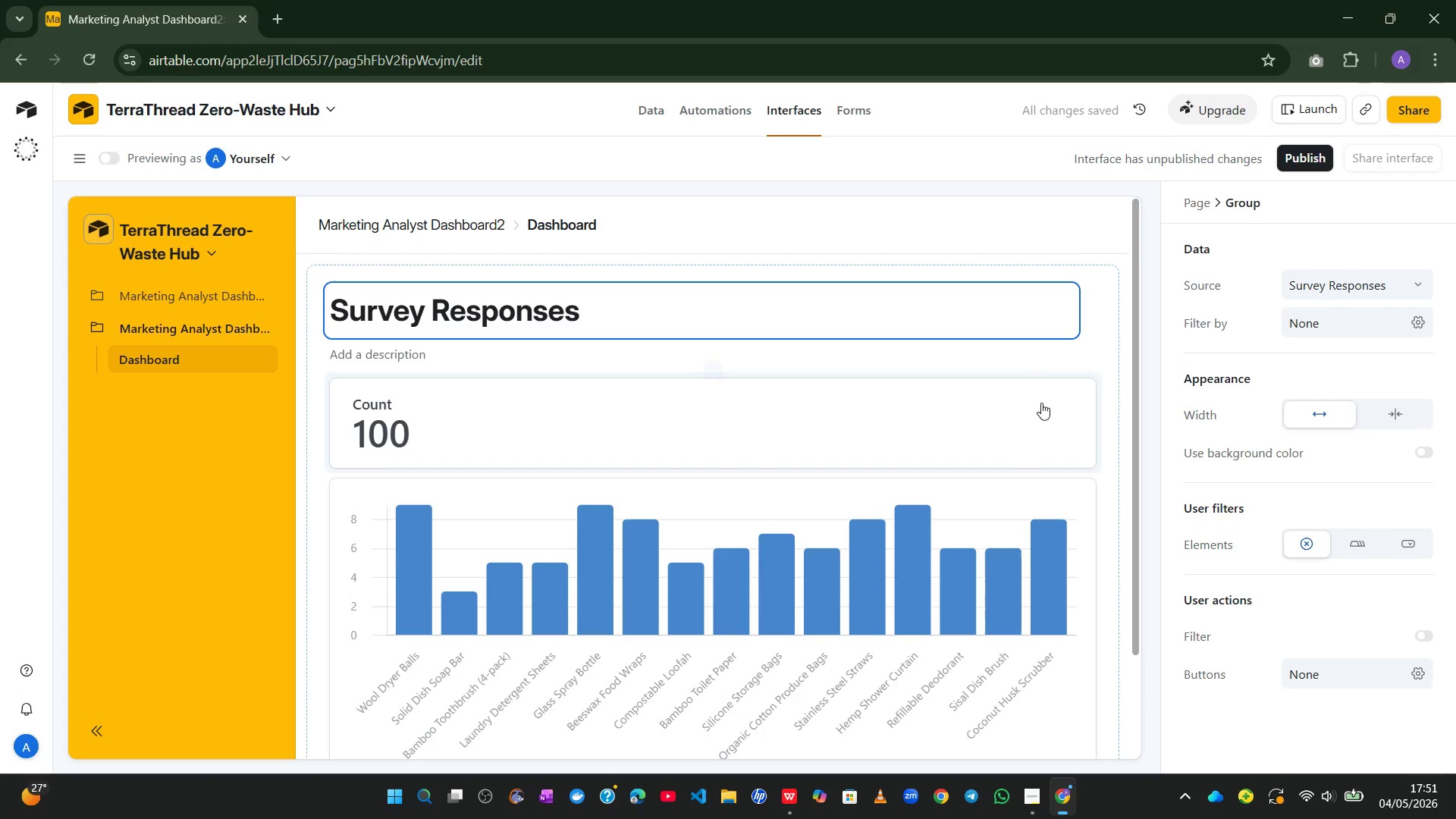 
left_click([1050, 394])
 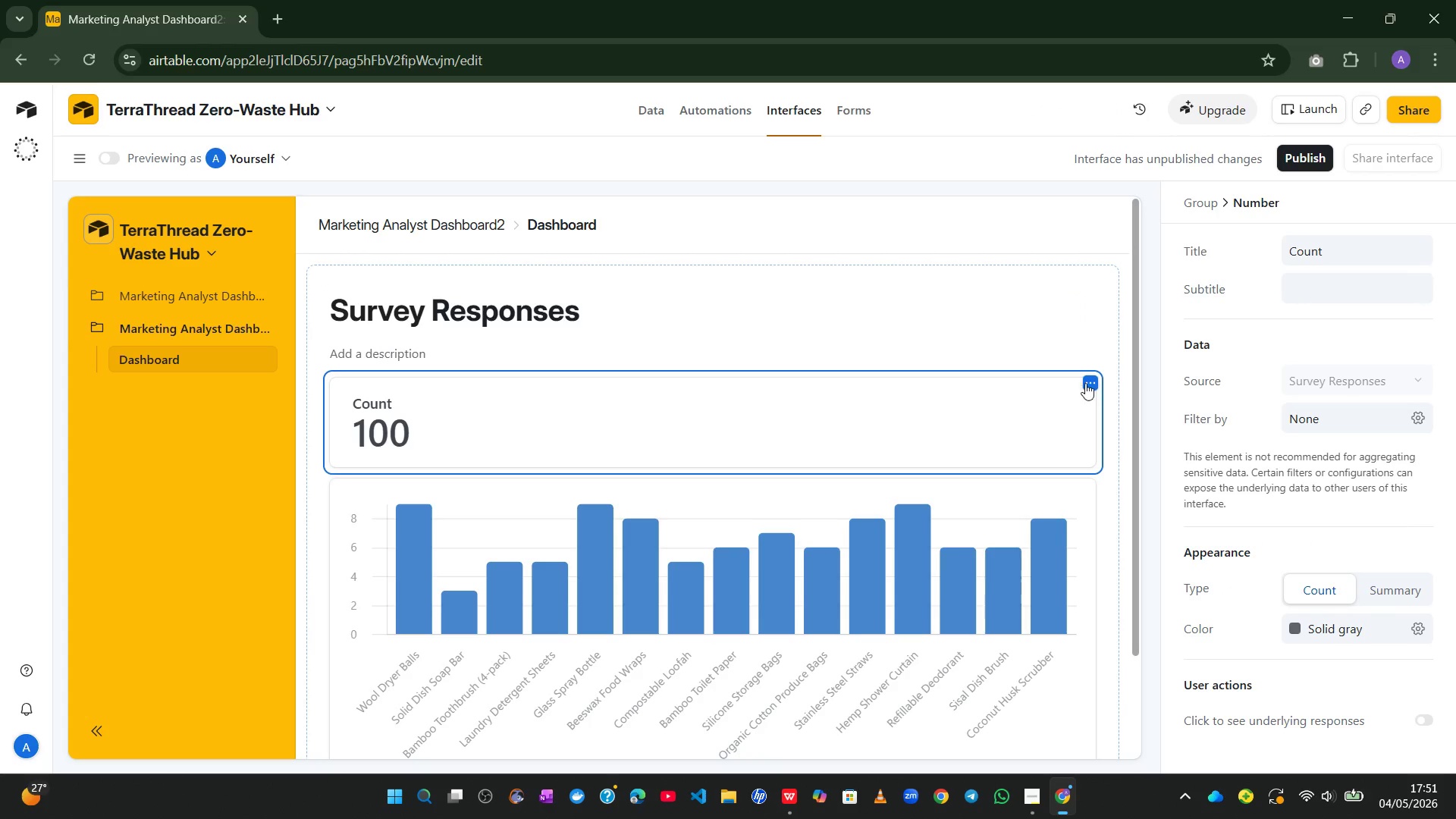 
left_click([1087, 381])
 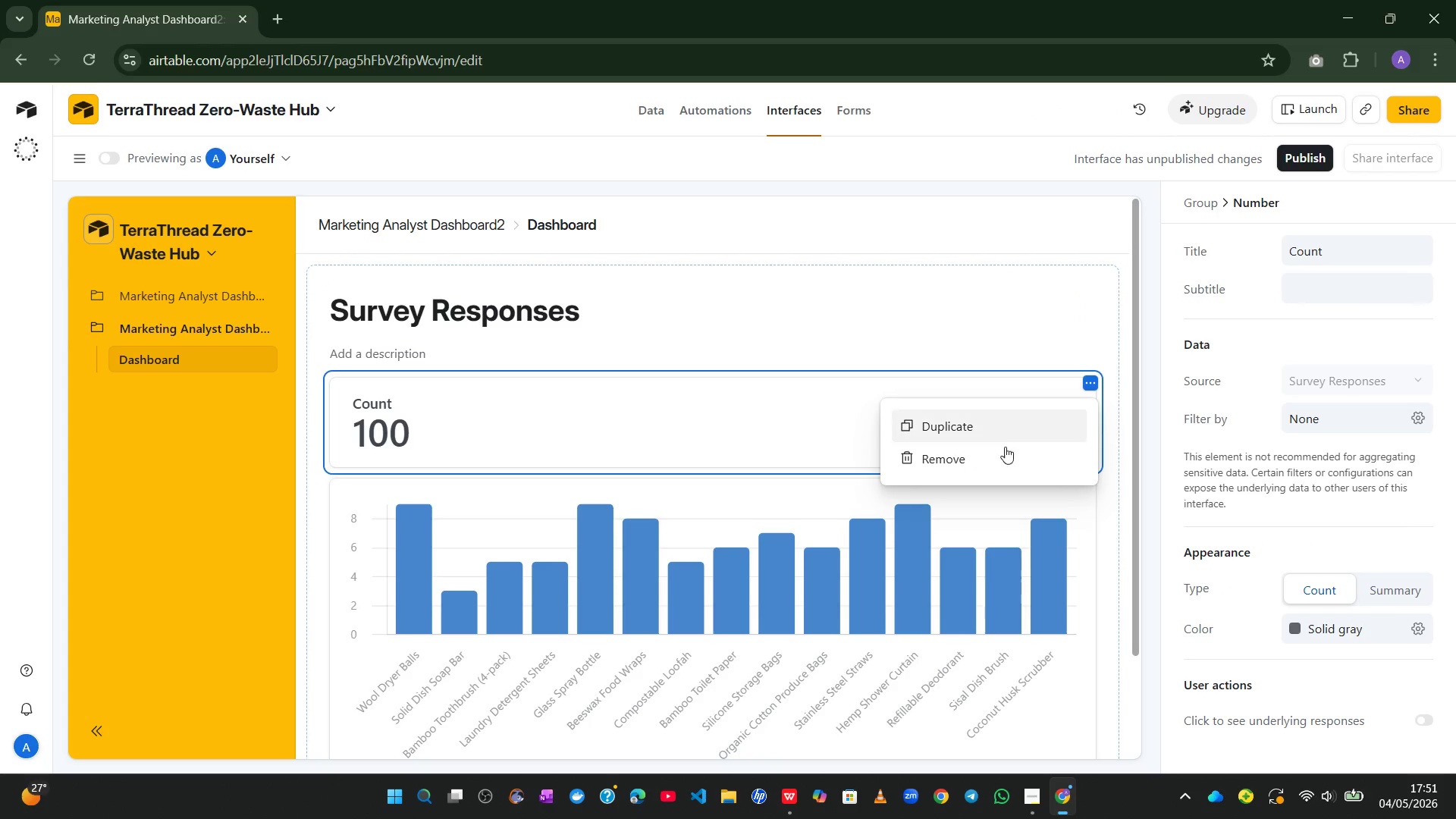 
left_click([996, 454])
 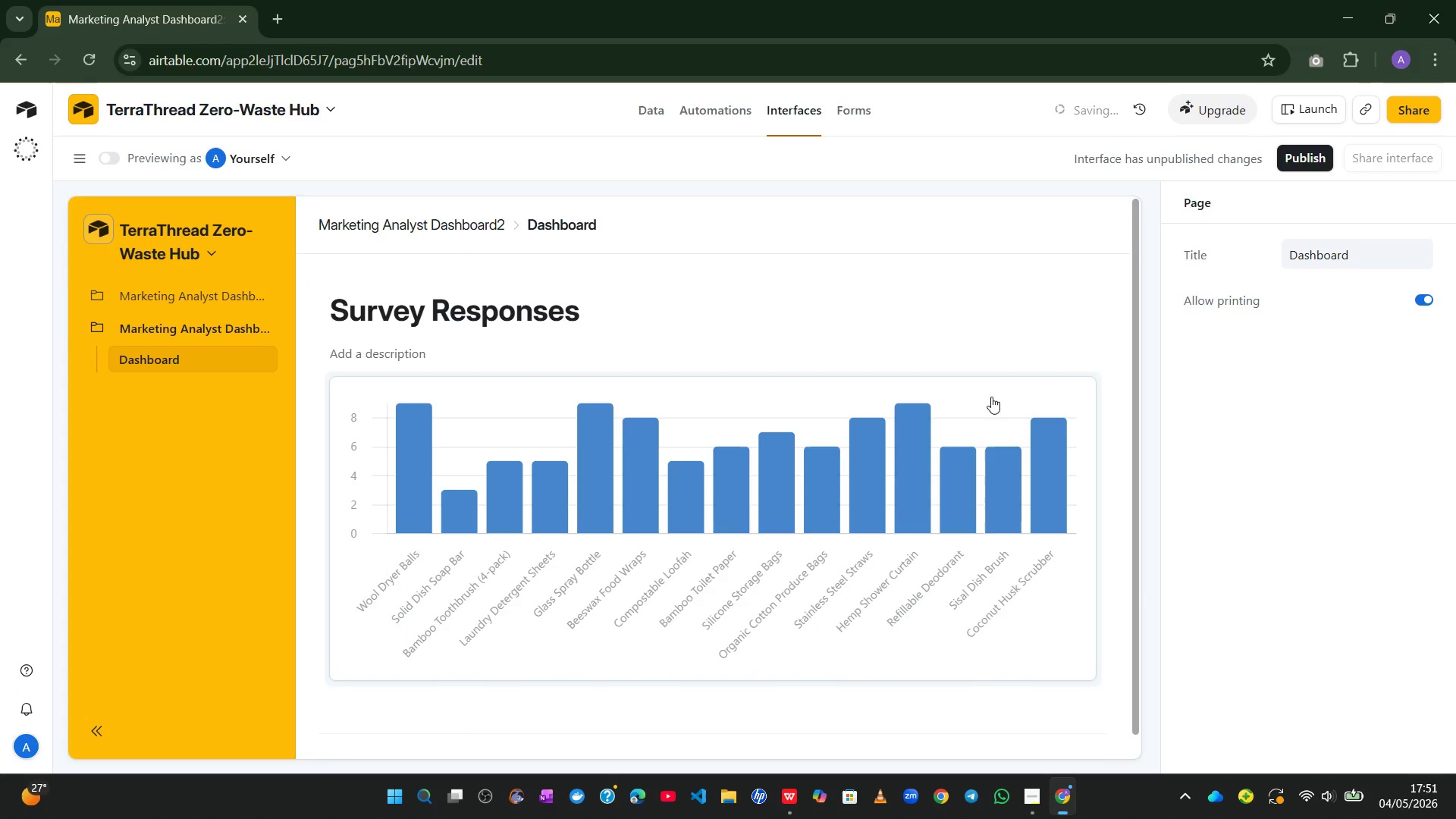 
left_click([993, 383])
 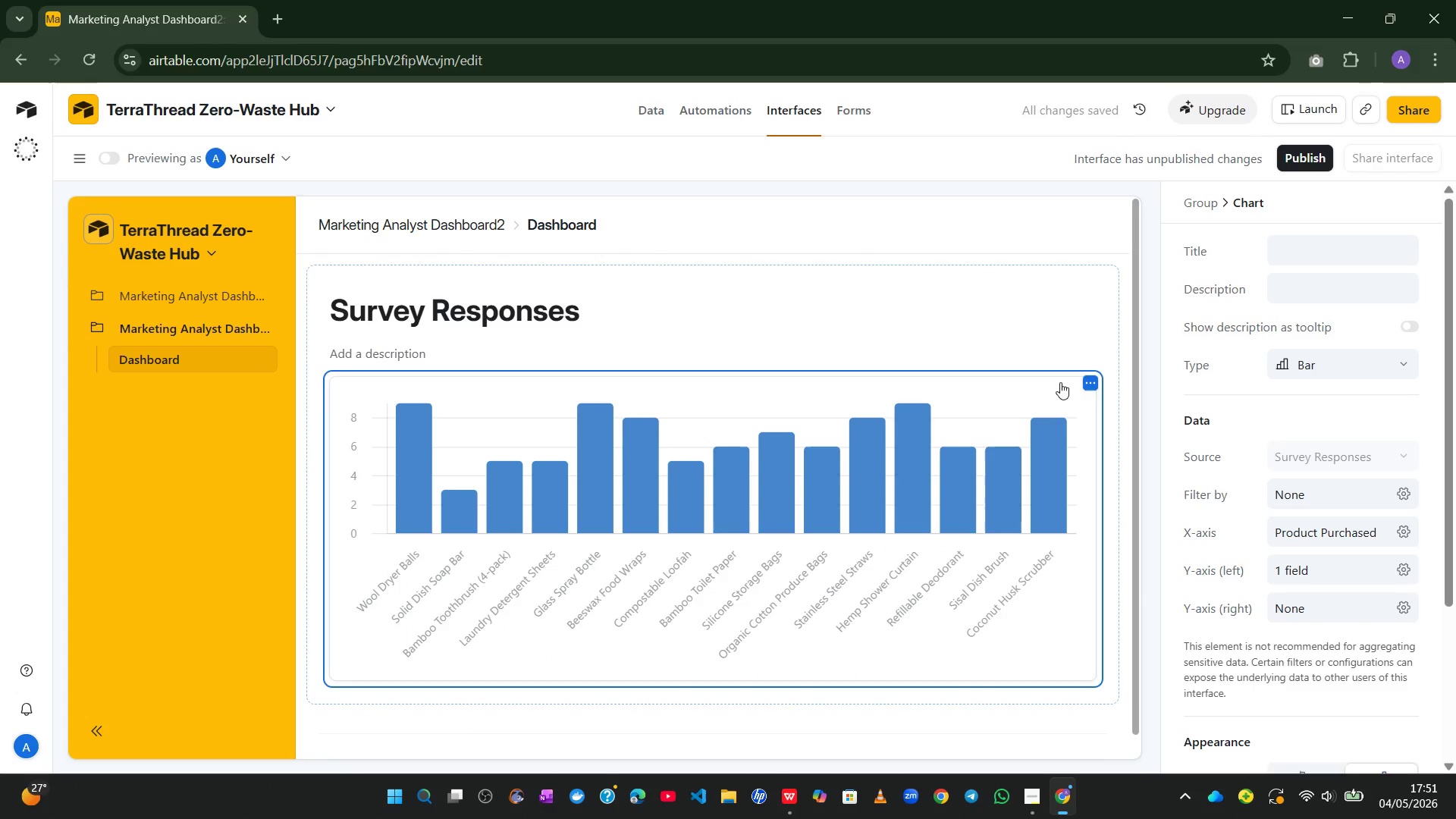 
left_click([1084, 381])
 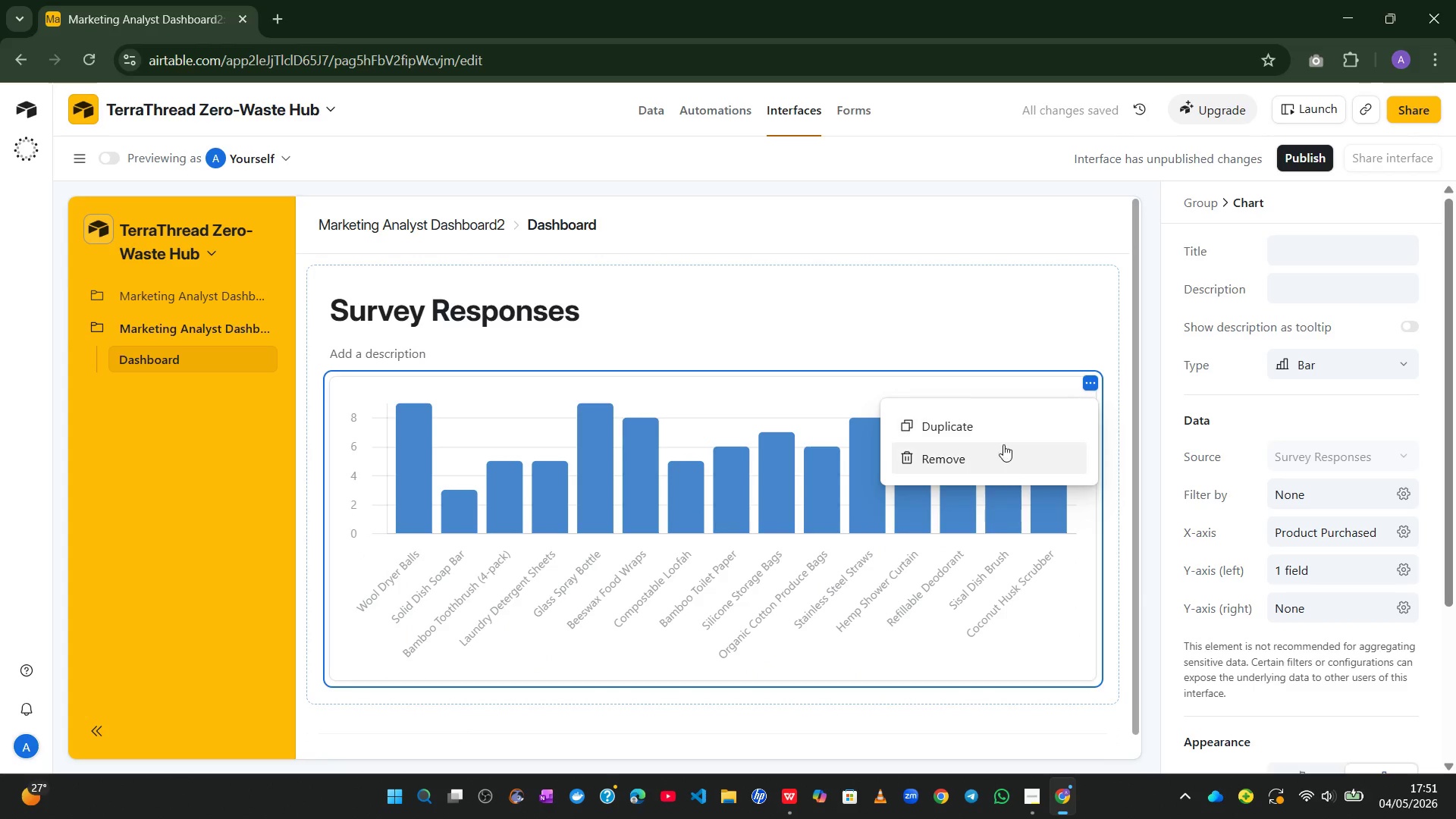 
left_click([993, 453])
 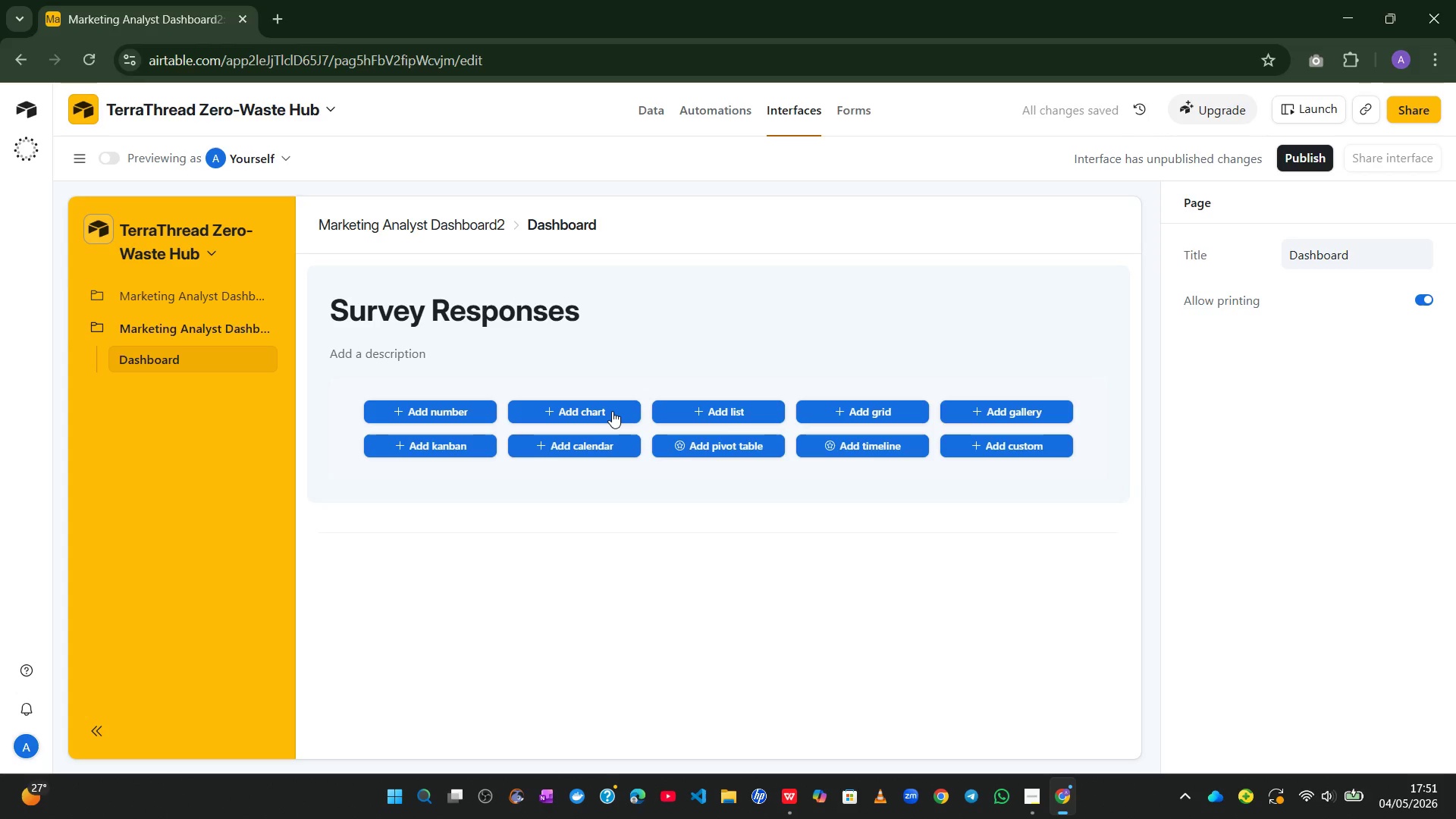 
wait(6.39)
 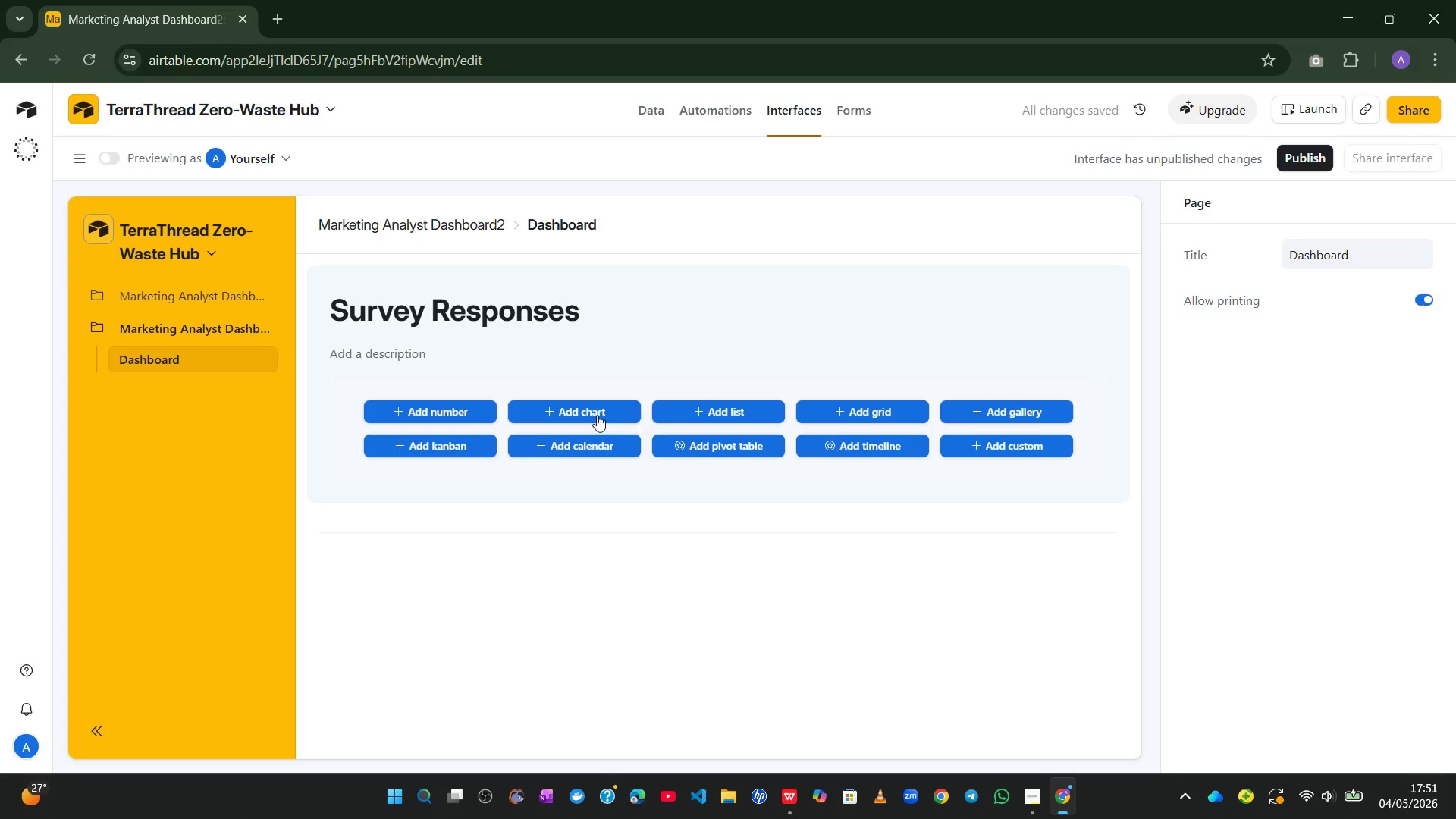 
left_click([987, 405])
 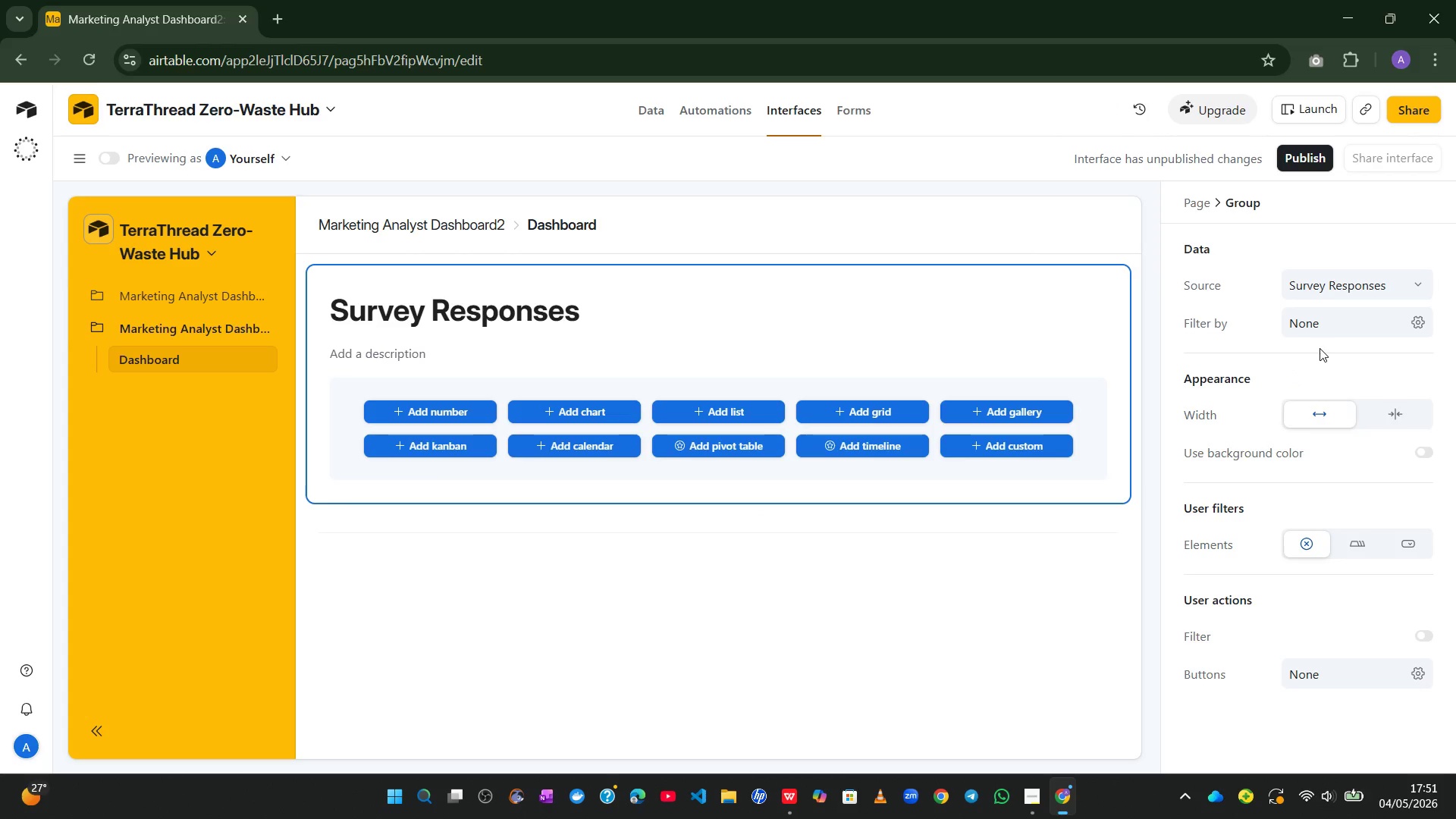 
wait(6.78)
 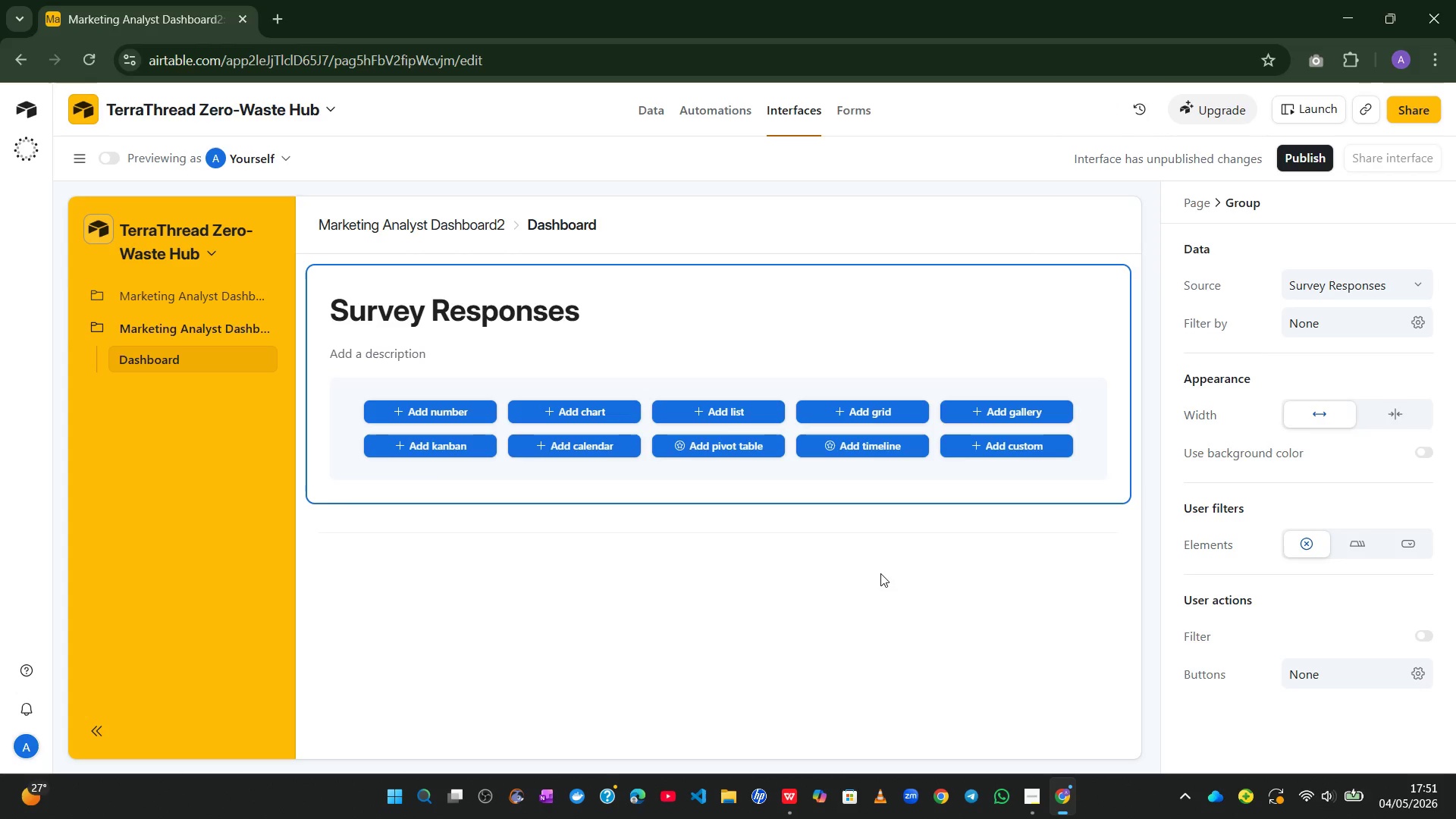 
left_click([1050, 410])
 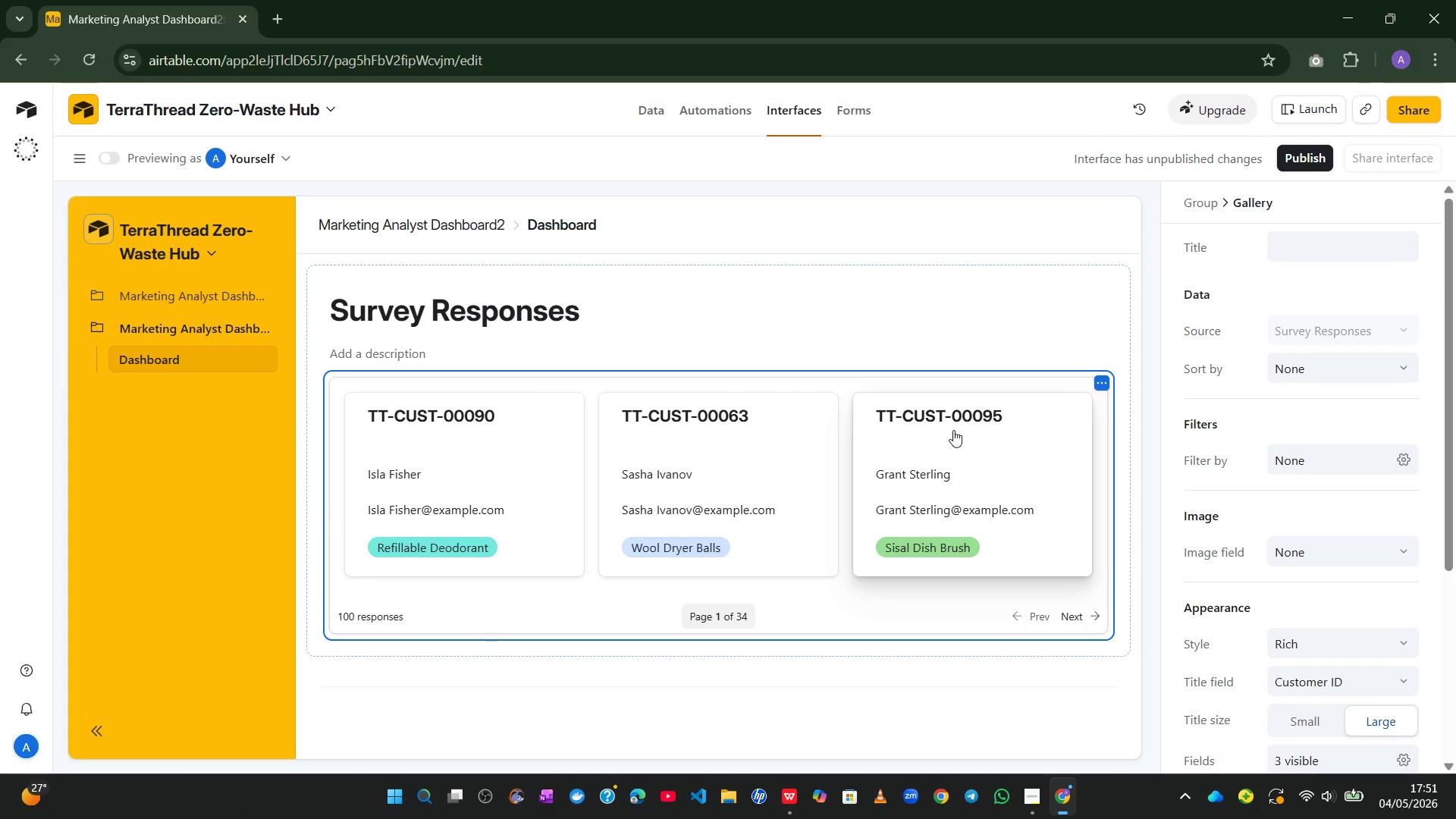 
wait(12.08)
 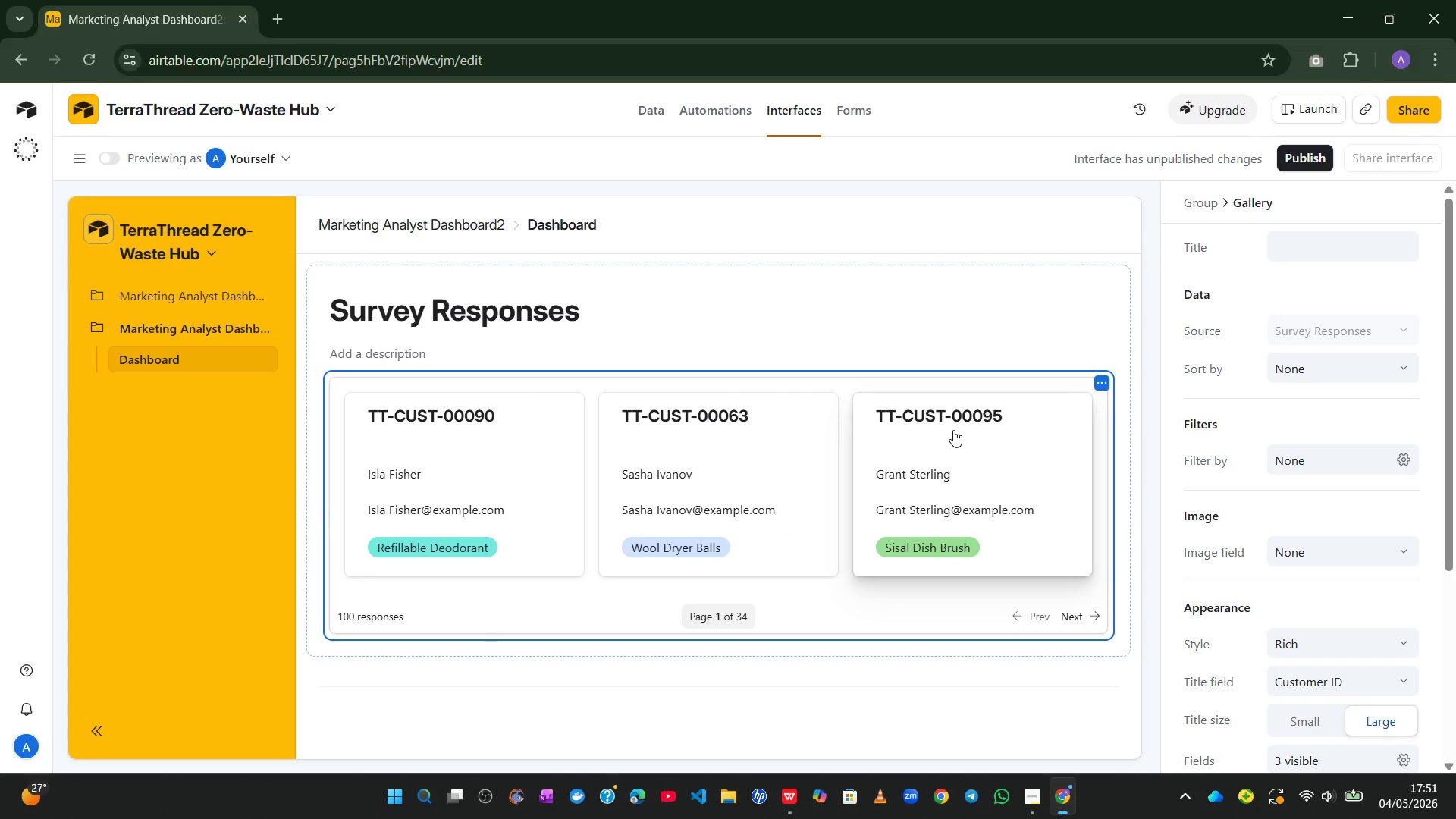 
left_click([1398, 462])
 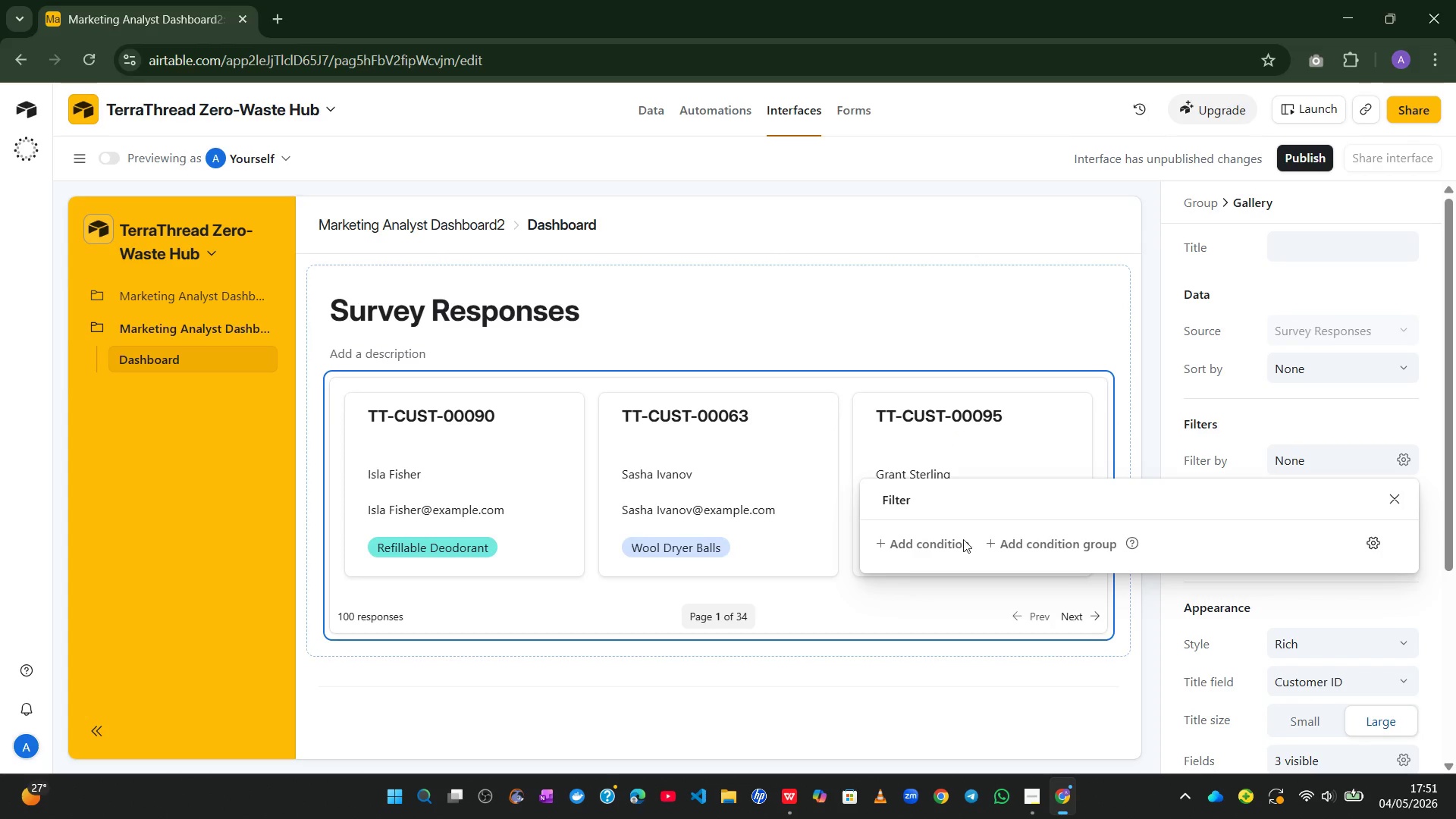 
left_click([934, 546])
 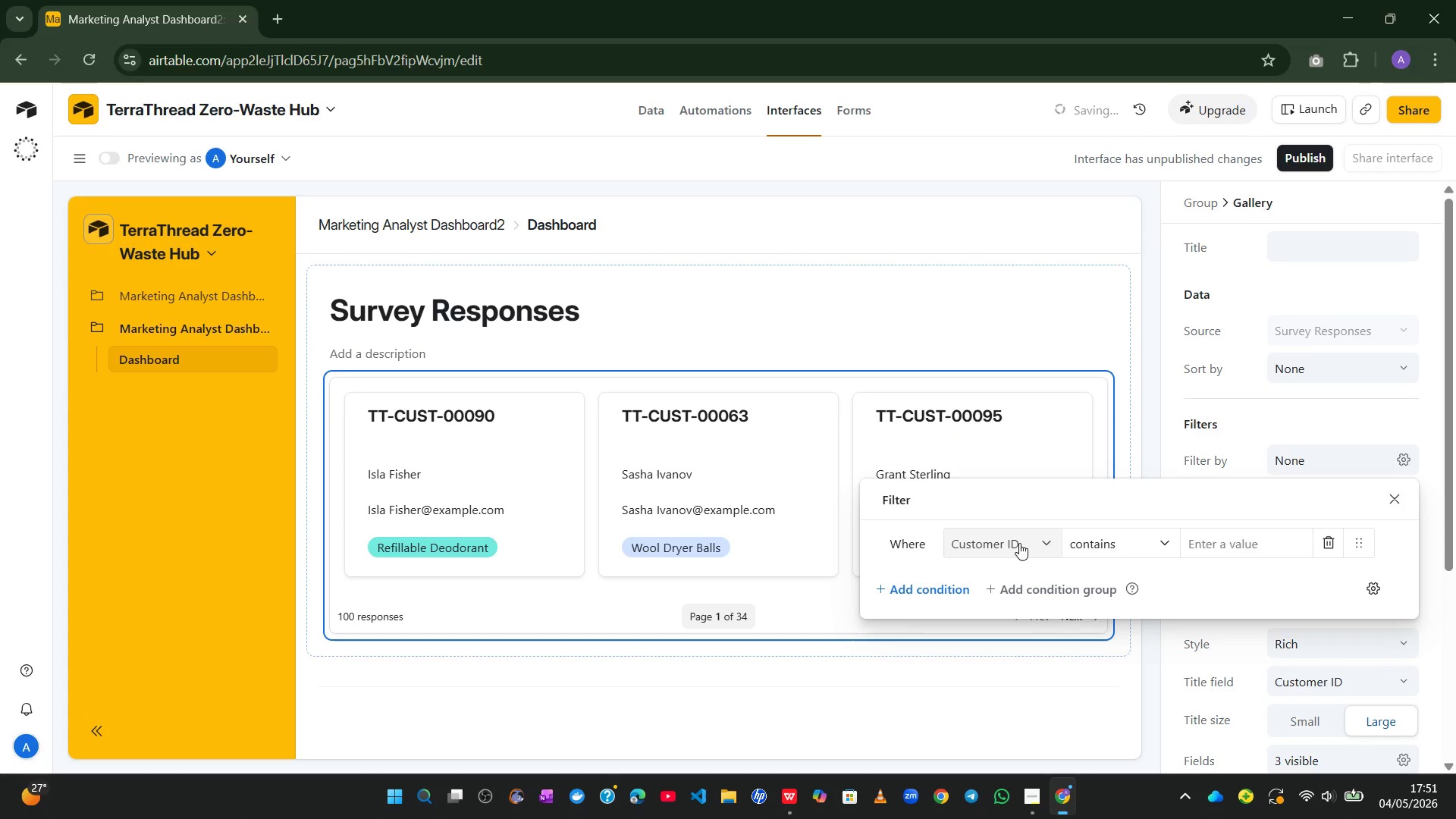 
left_click([1019, 544])
 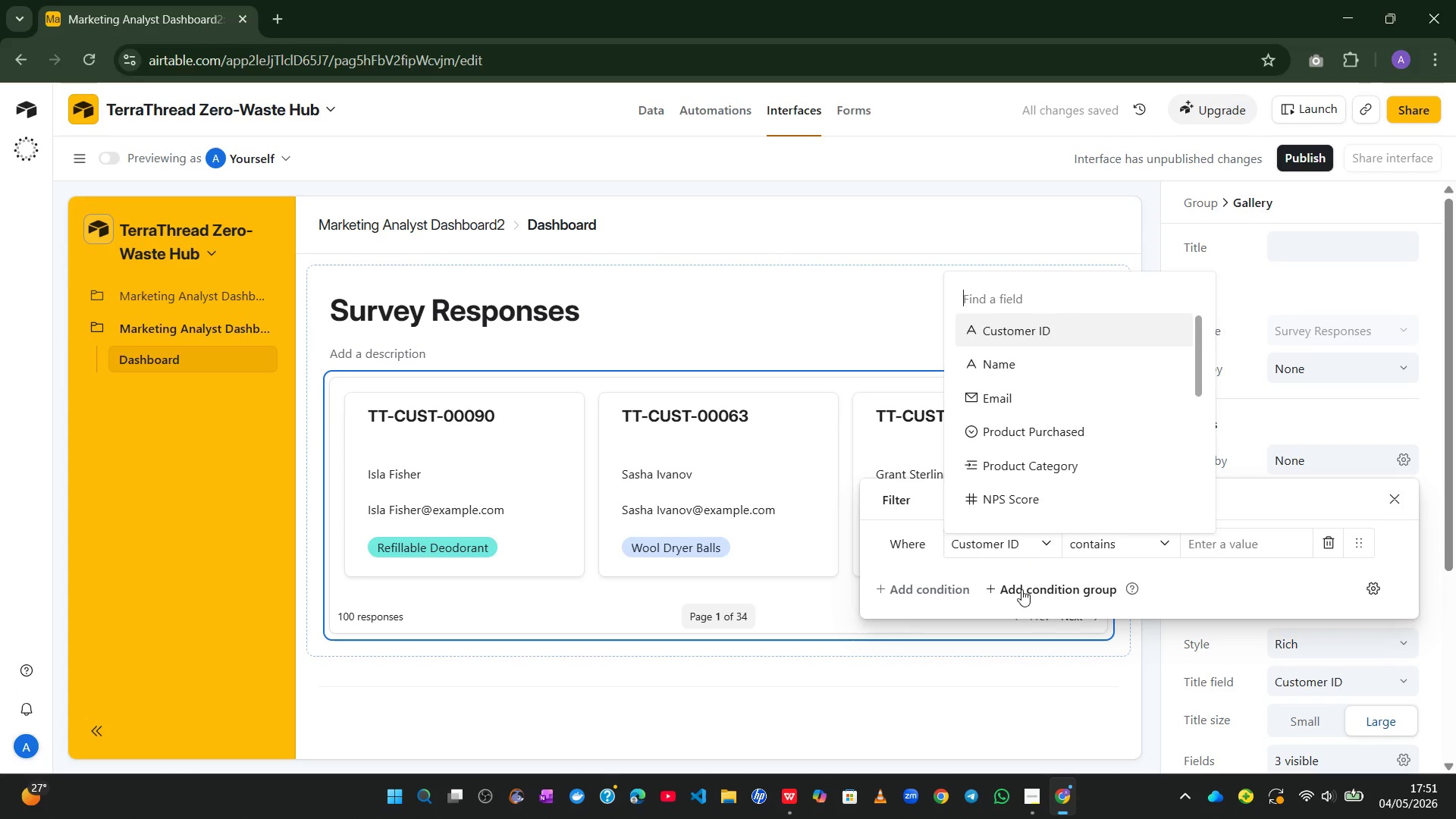 
mouse_move([1038, 475])
 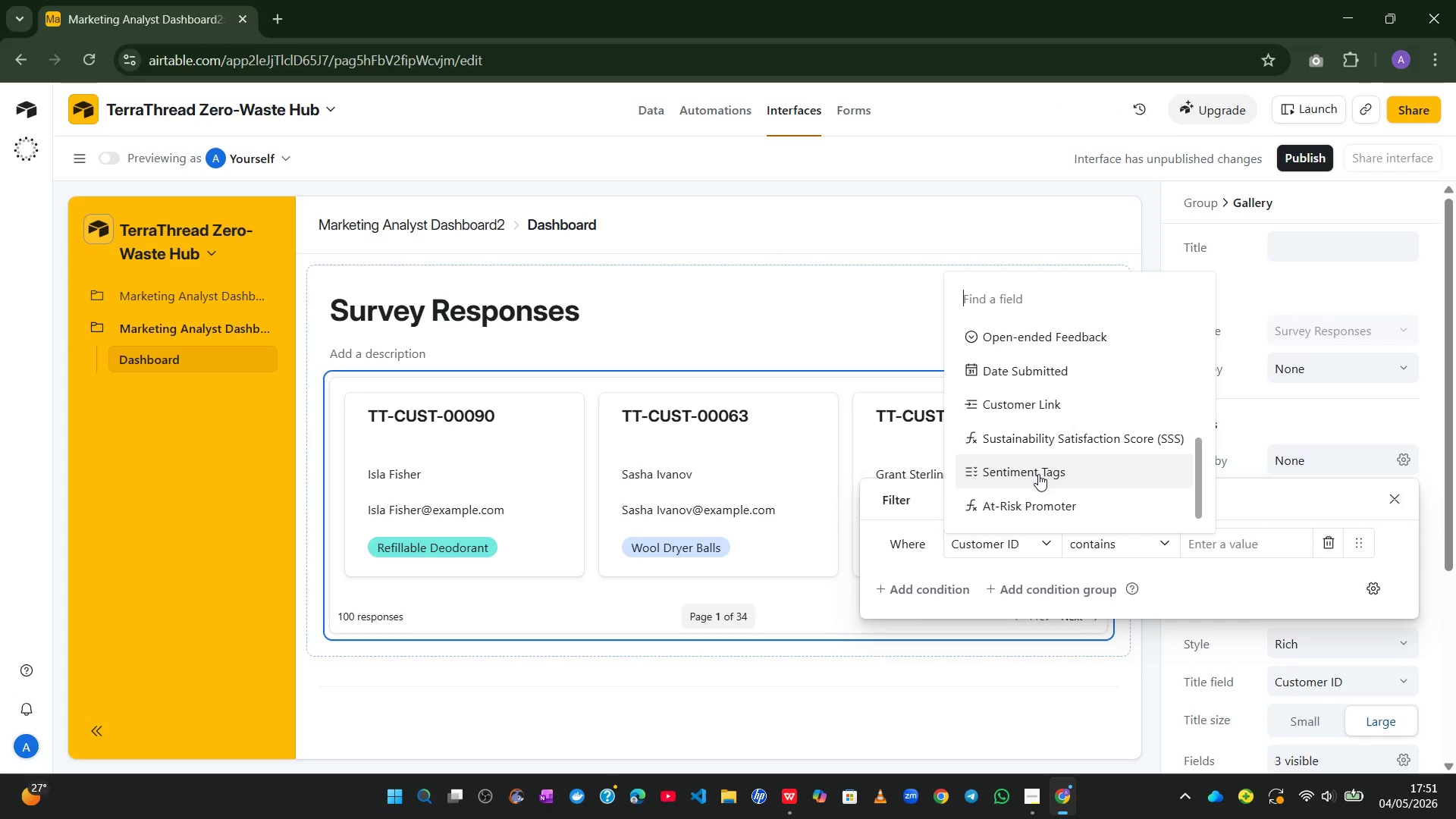 
left_click([1038, 474])
 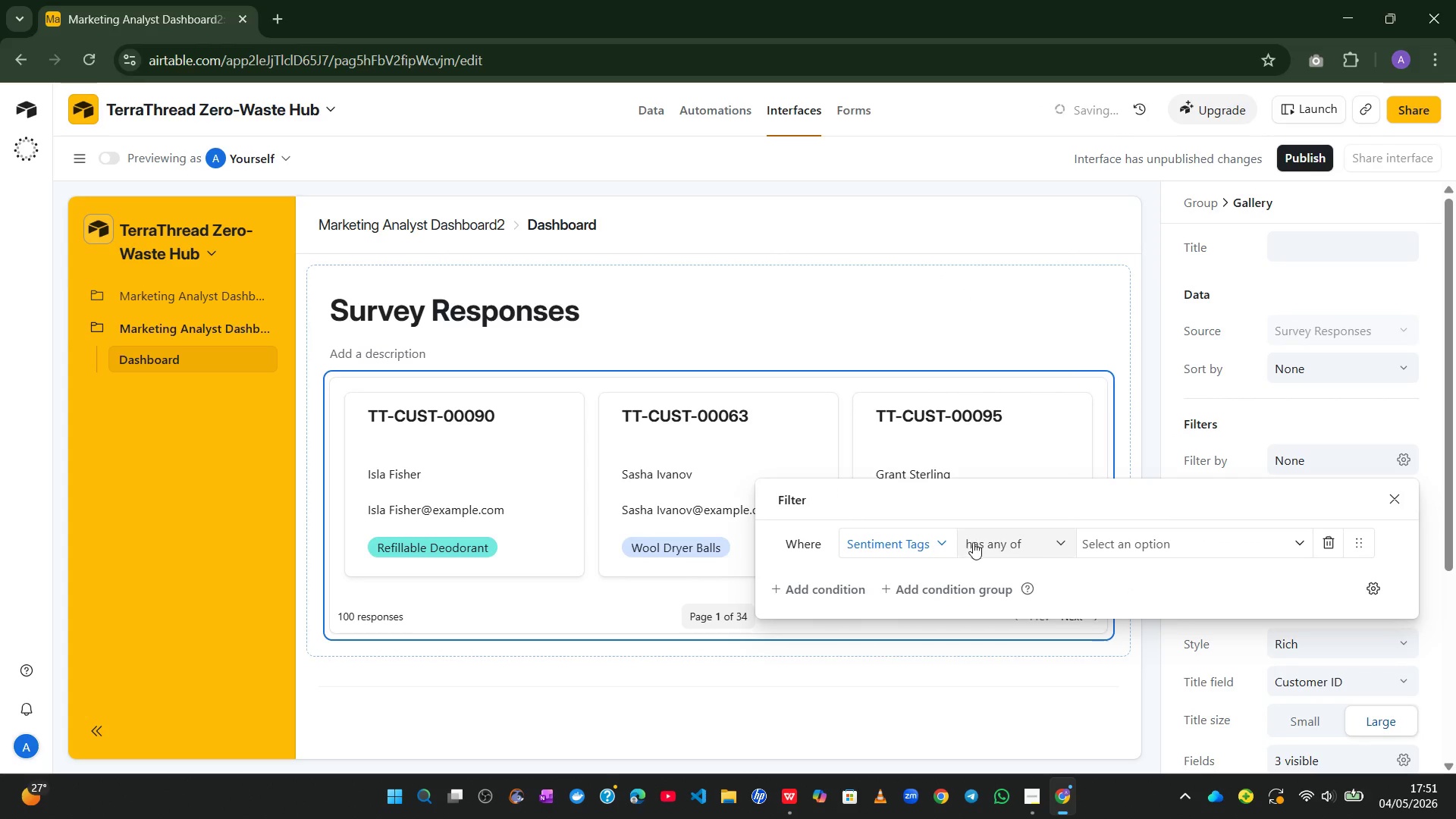 
left_click([1015, 541])
 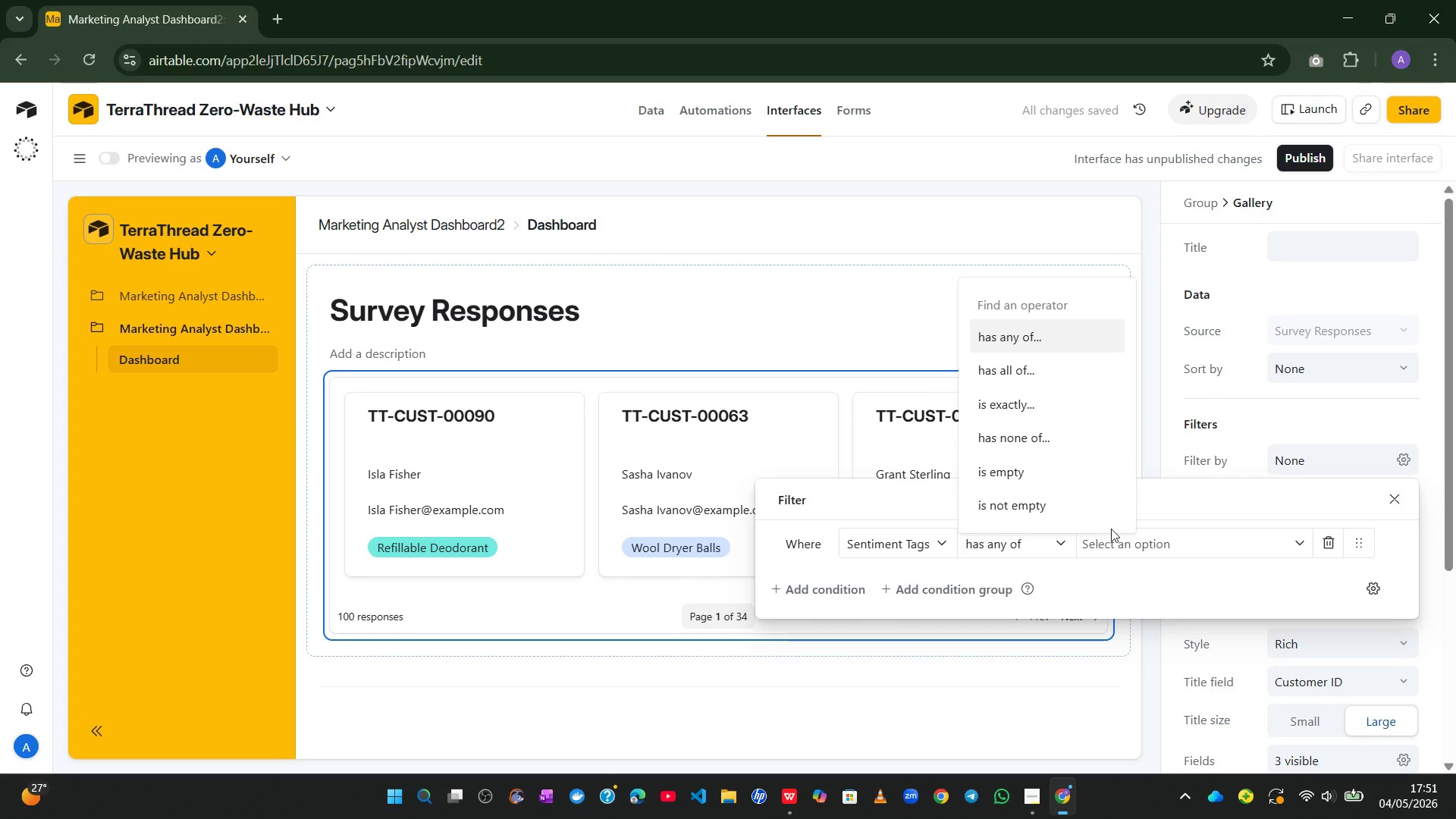 
left_click([1119, 529])
 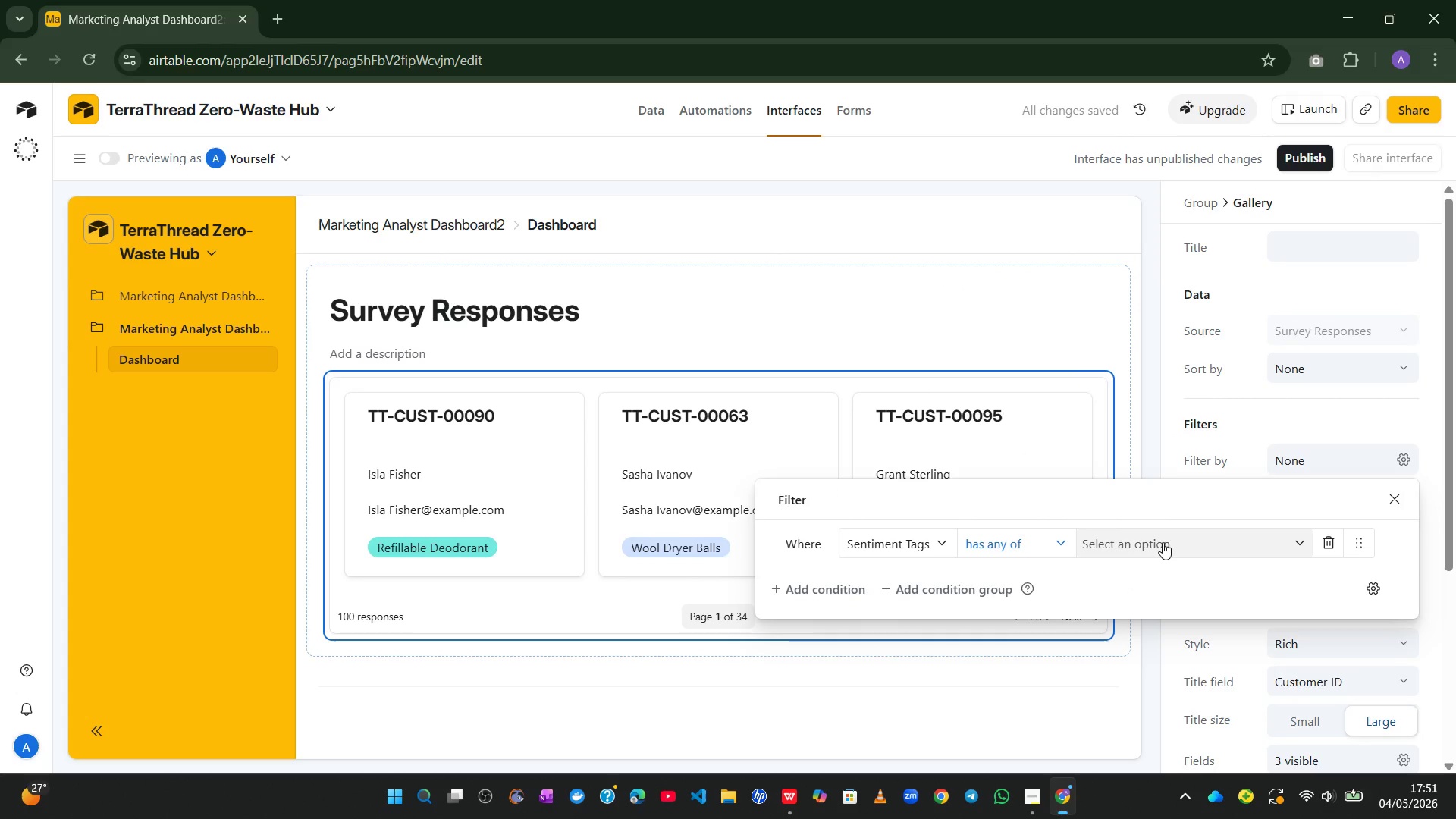 
left_click([1163, 542])
 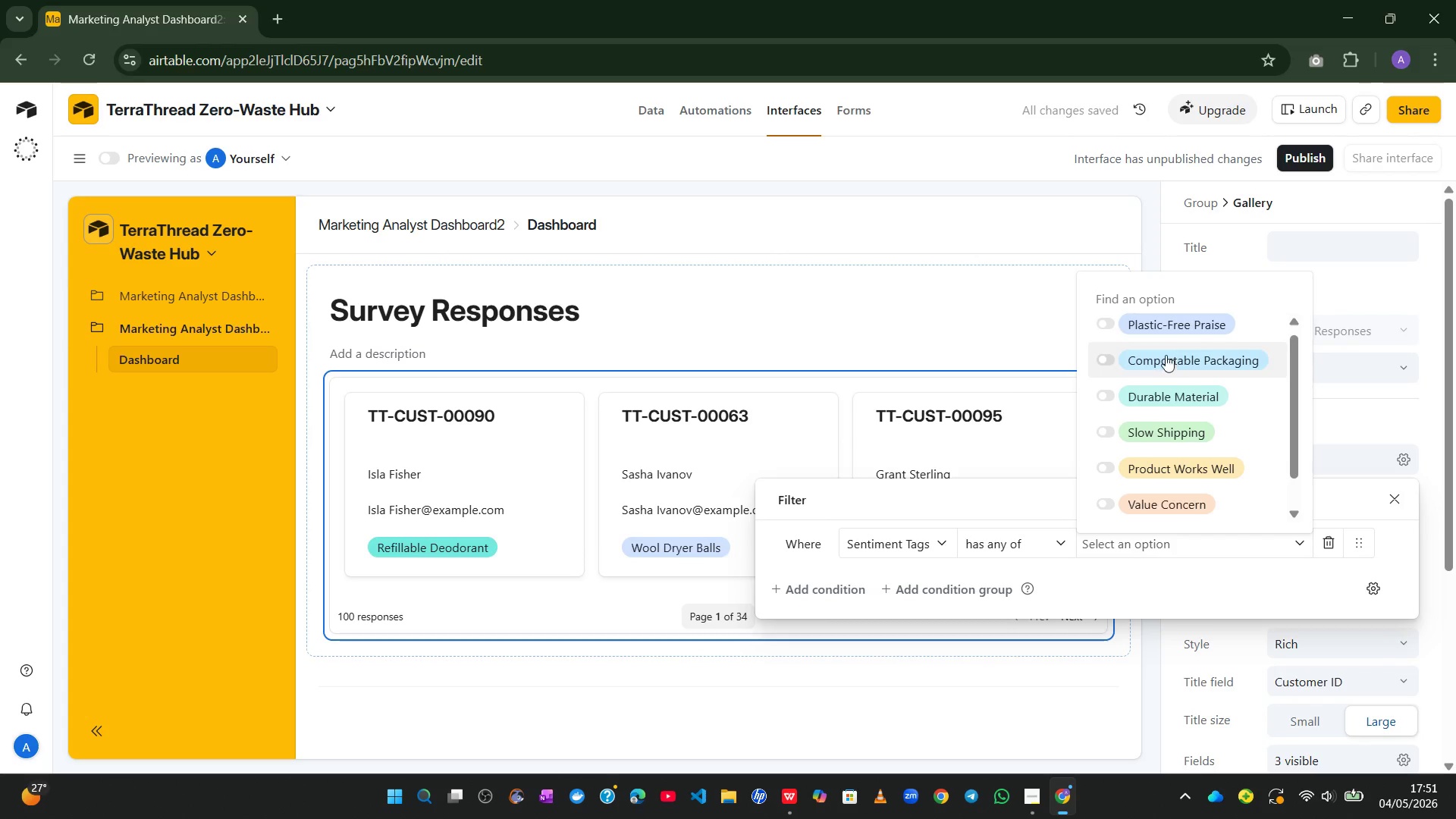 
left_click([1164, 325])
 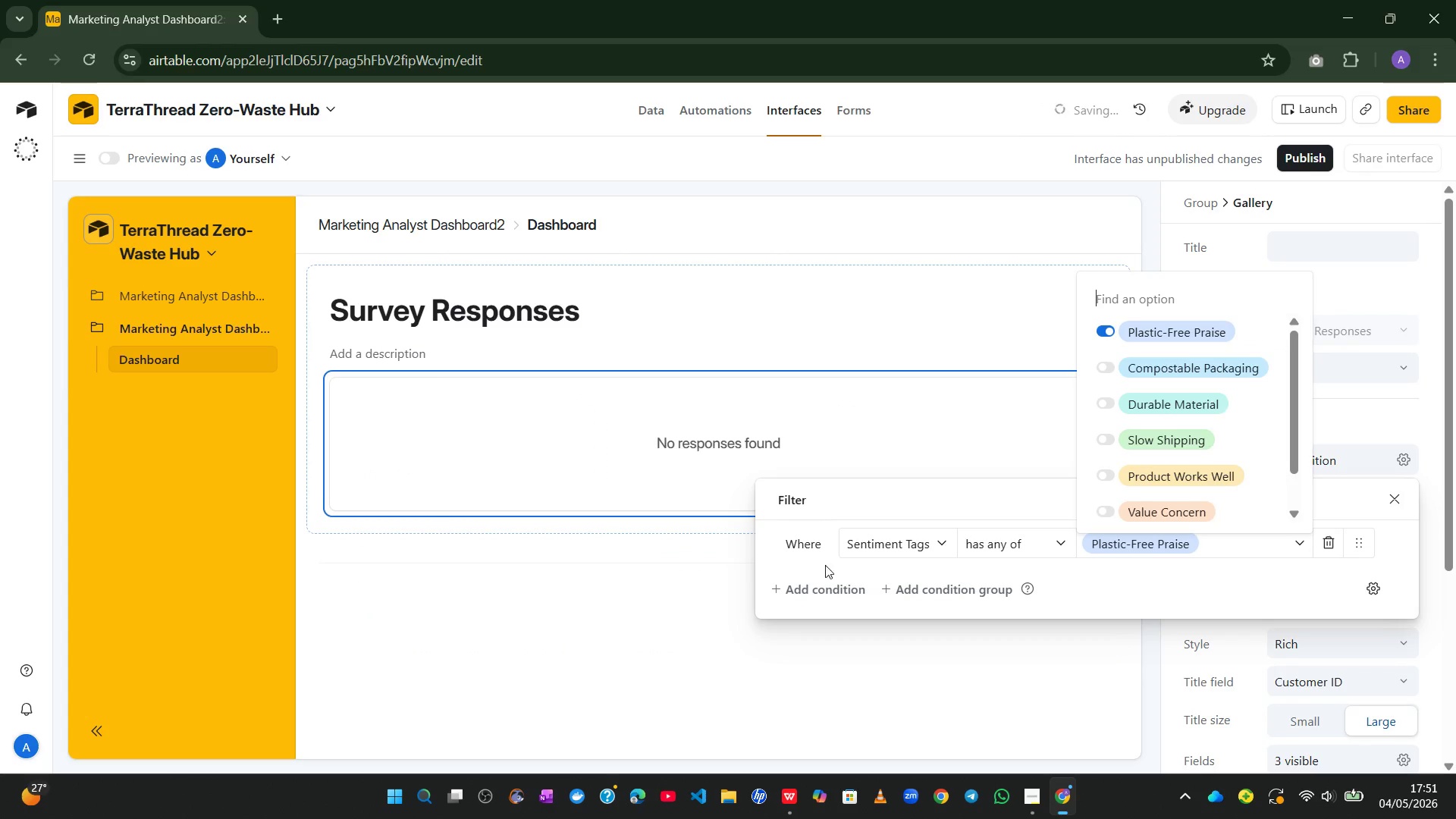 
left_click_drag(start_coordinate=[826, 611], to_coordinate=[835, 593])
 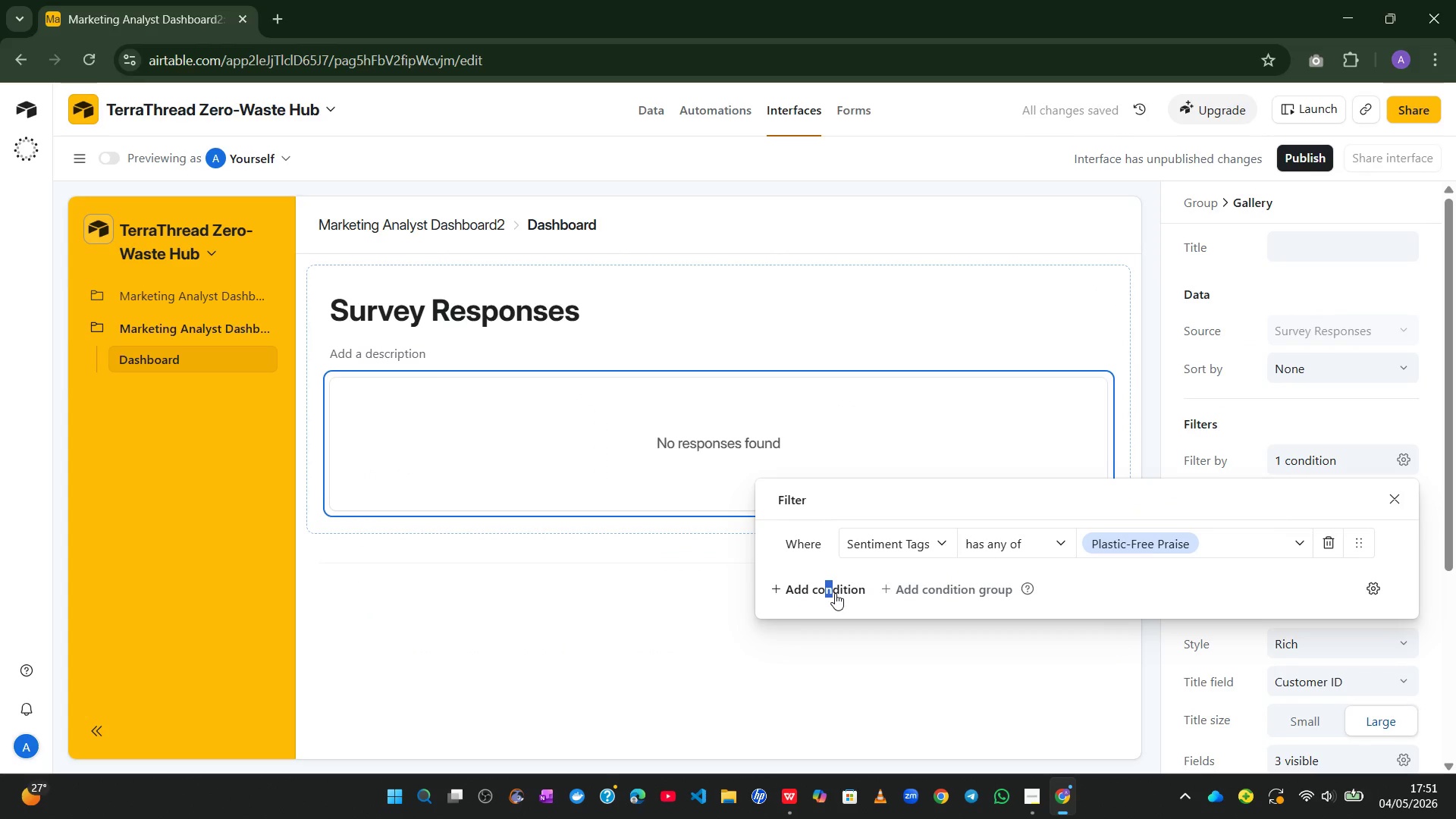 
left_click([835, 593])
 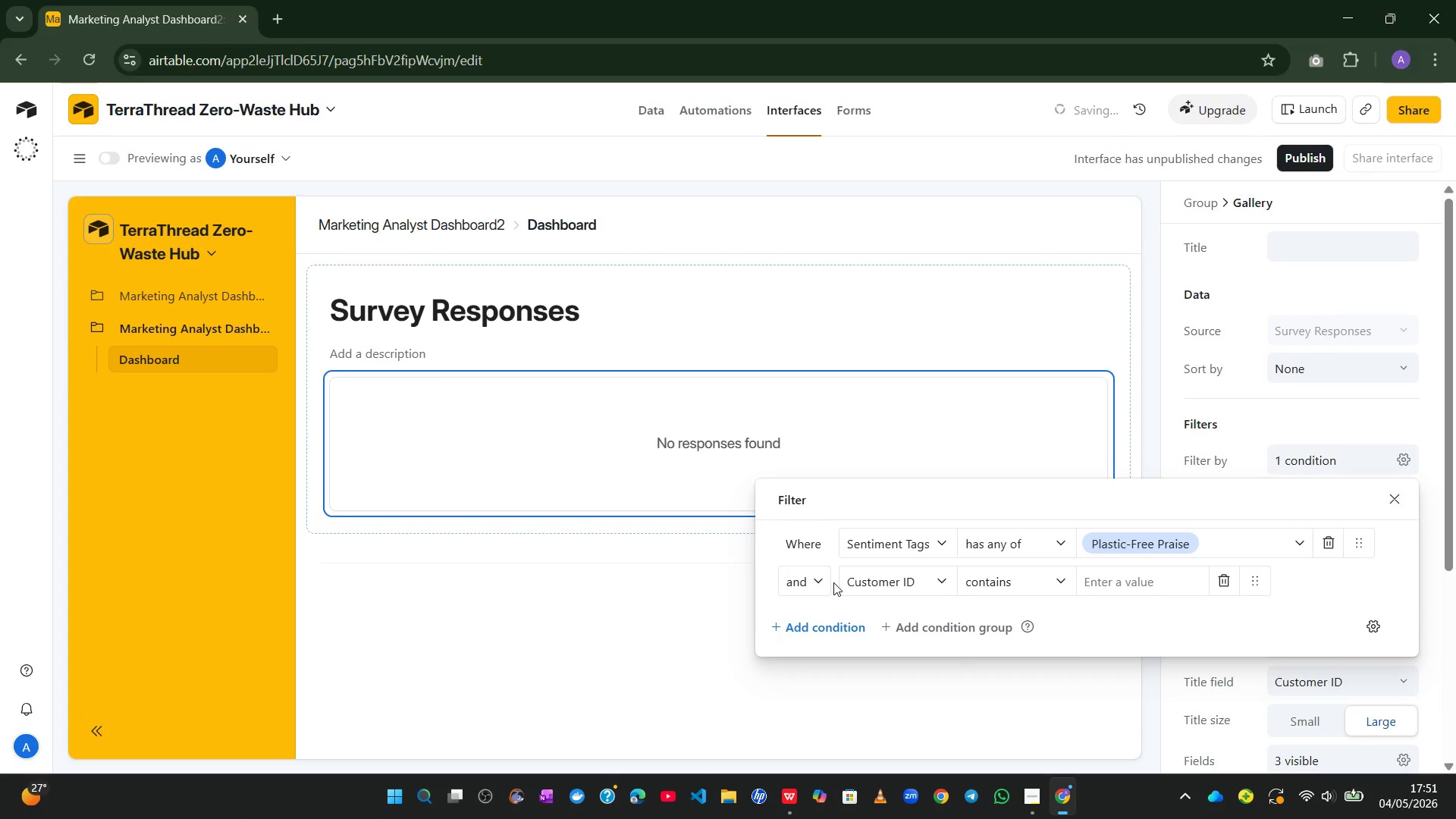 
left_click([812, 579])
 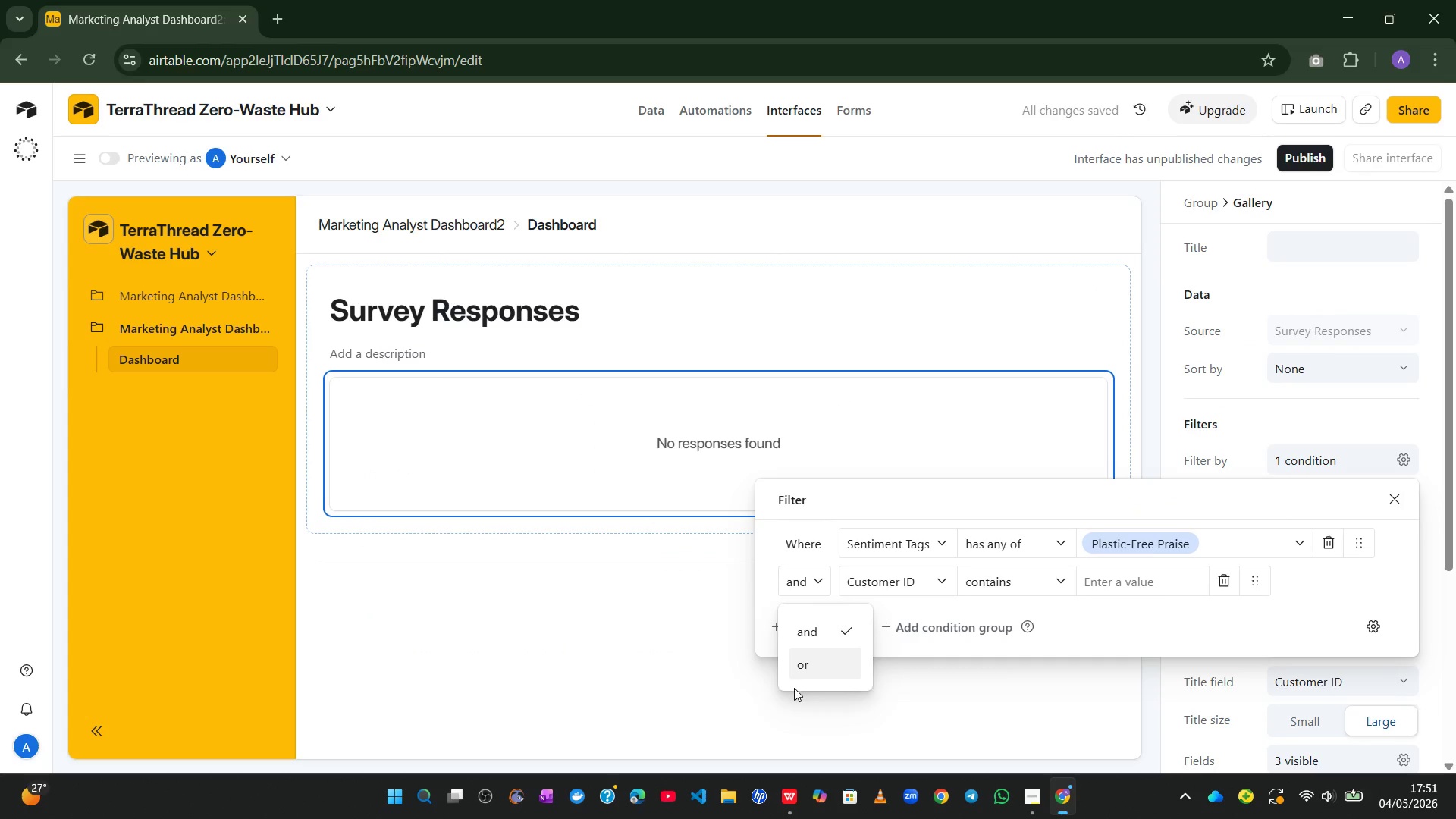 
left_click([794, 688])
 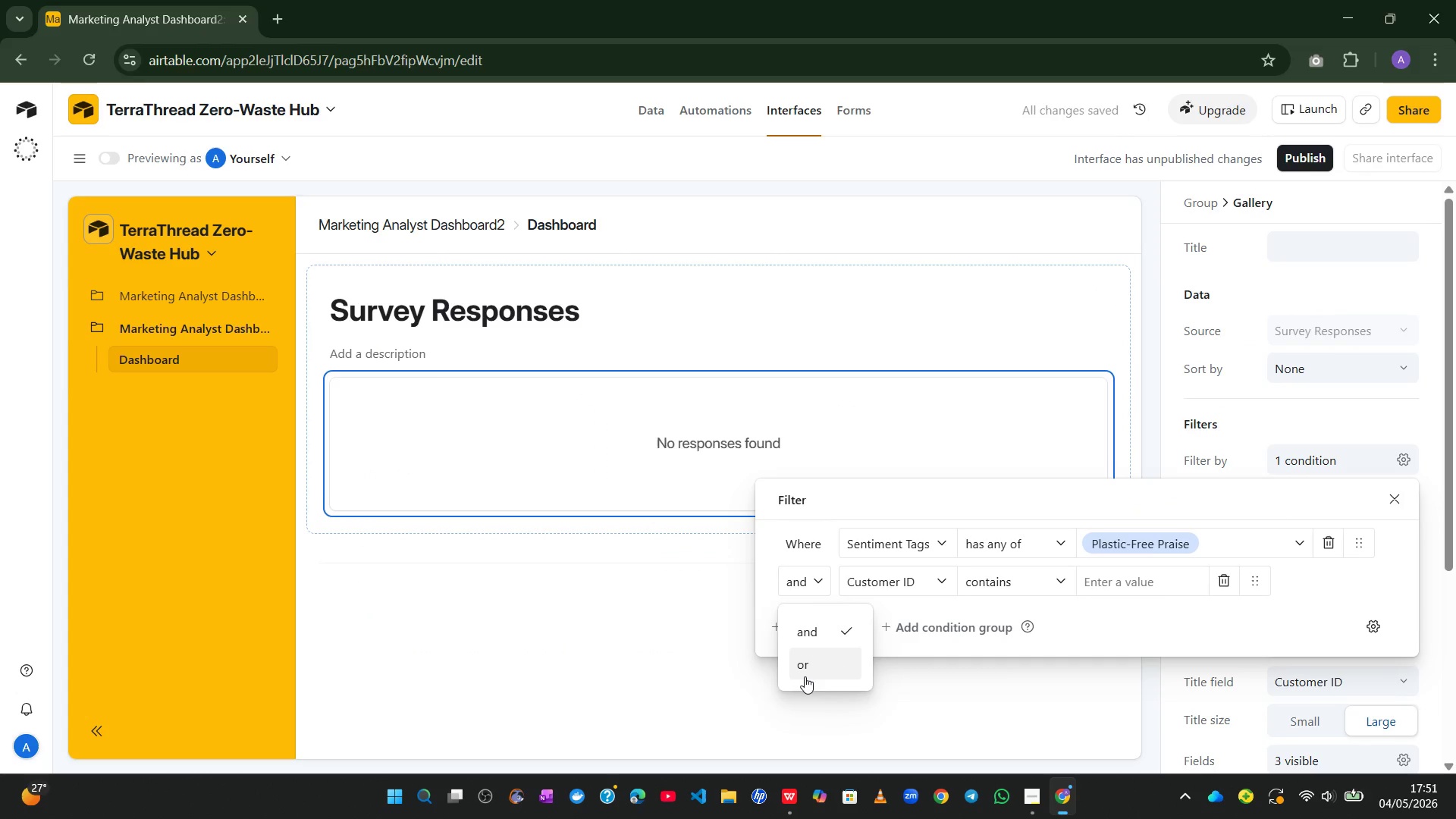 
left_click([805, 674])
 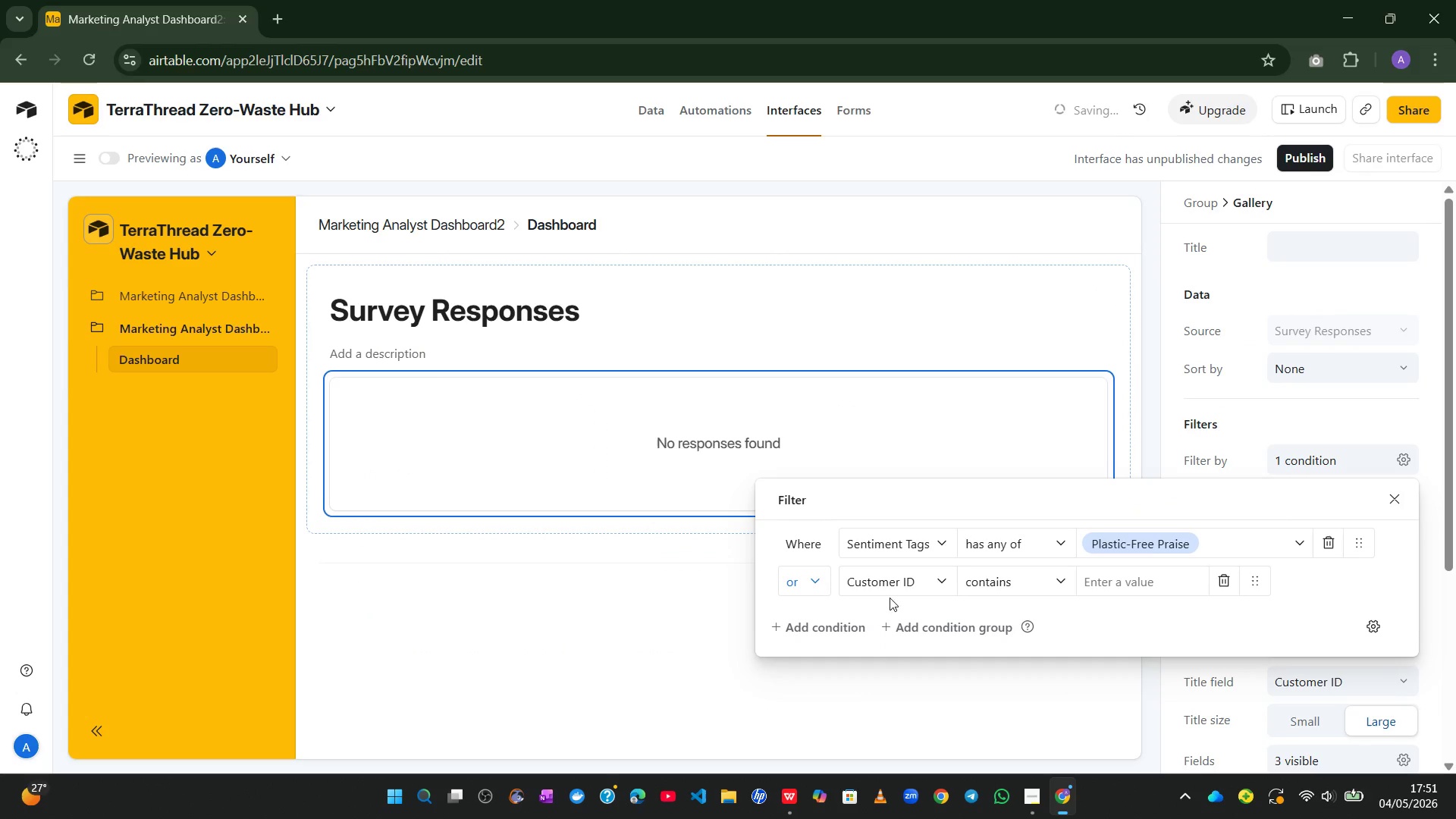 
left_click([903, 583])
 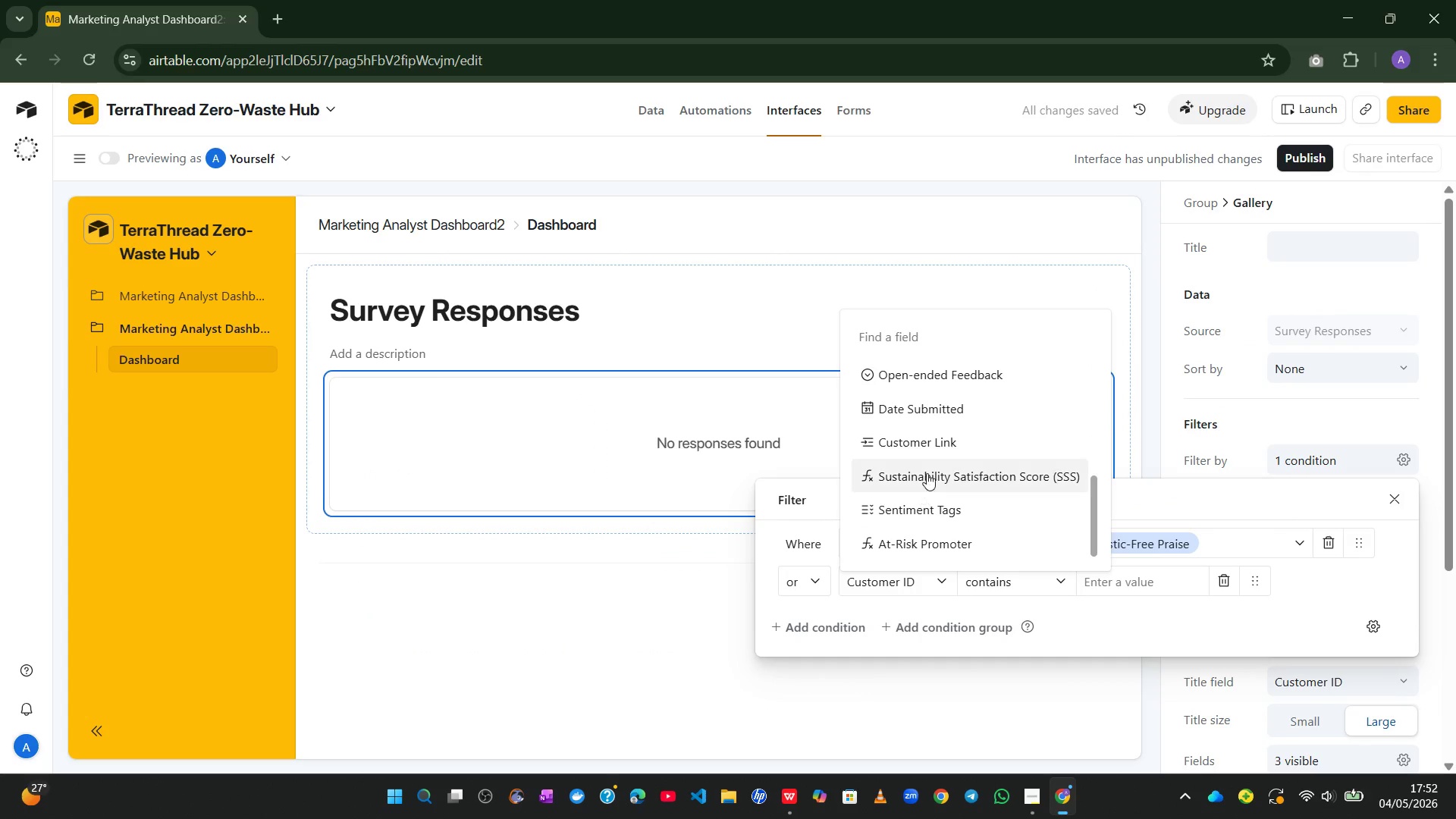 
left_click([917, 503])
 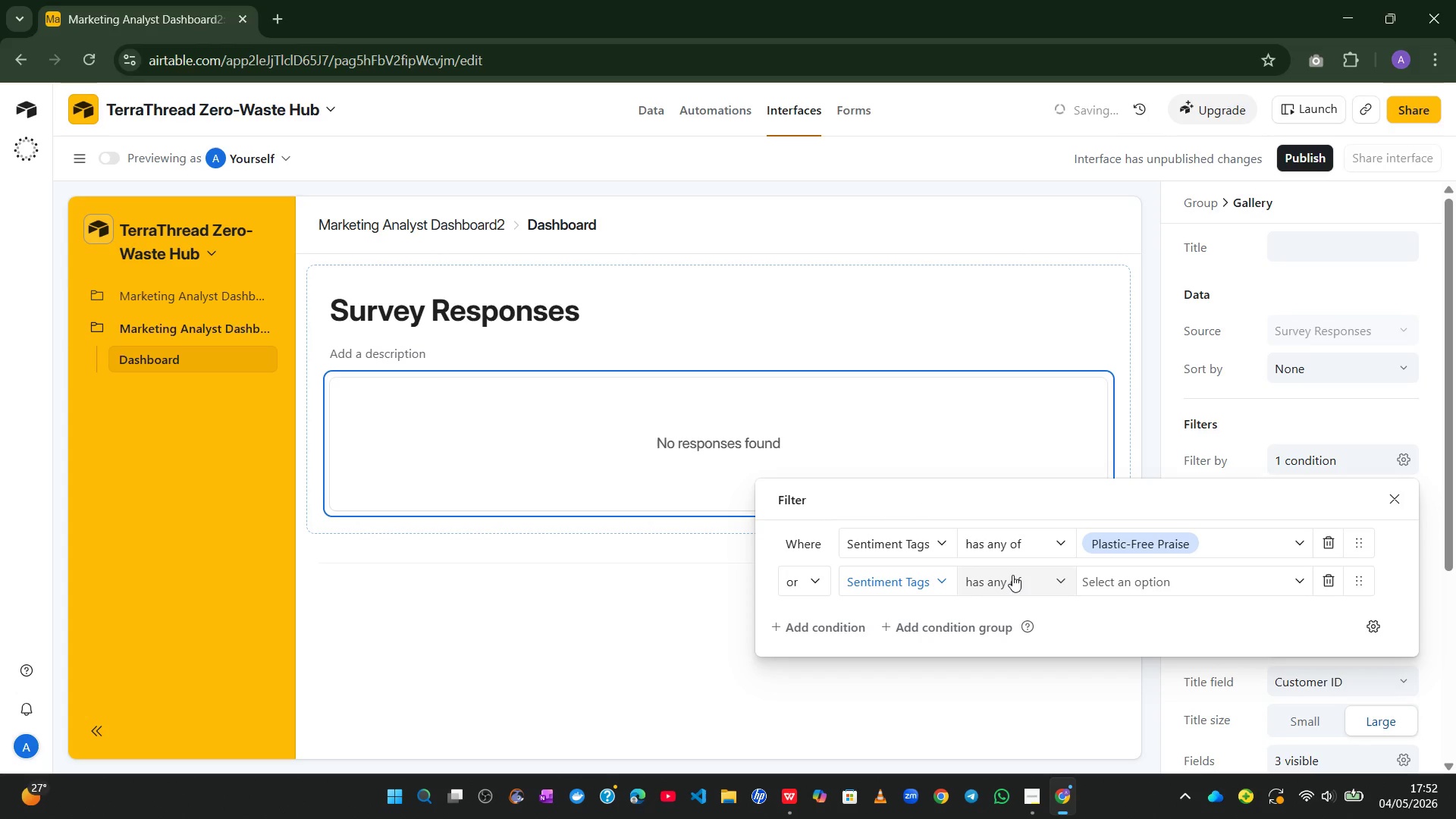 
left_click([1012, 575])
 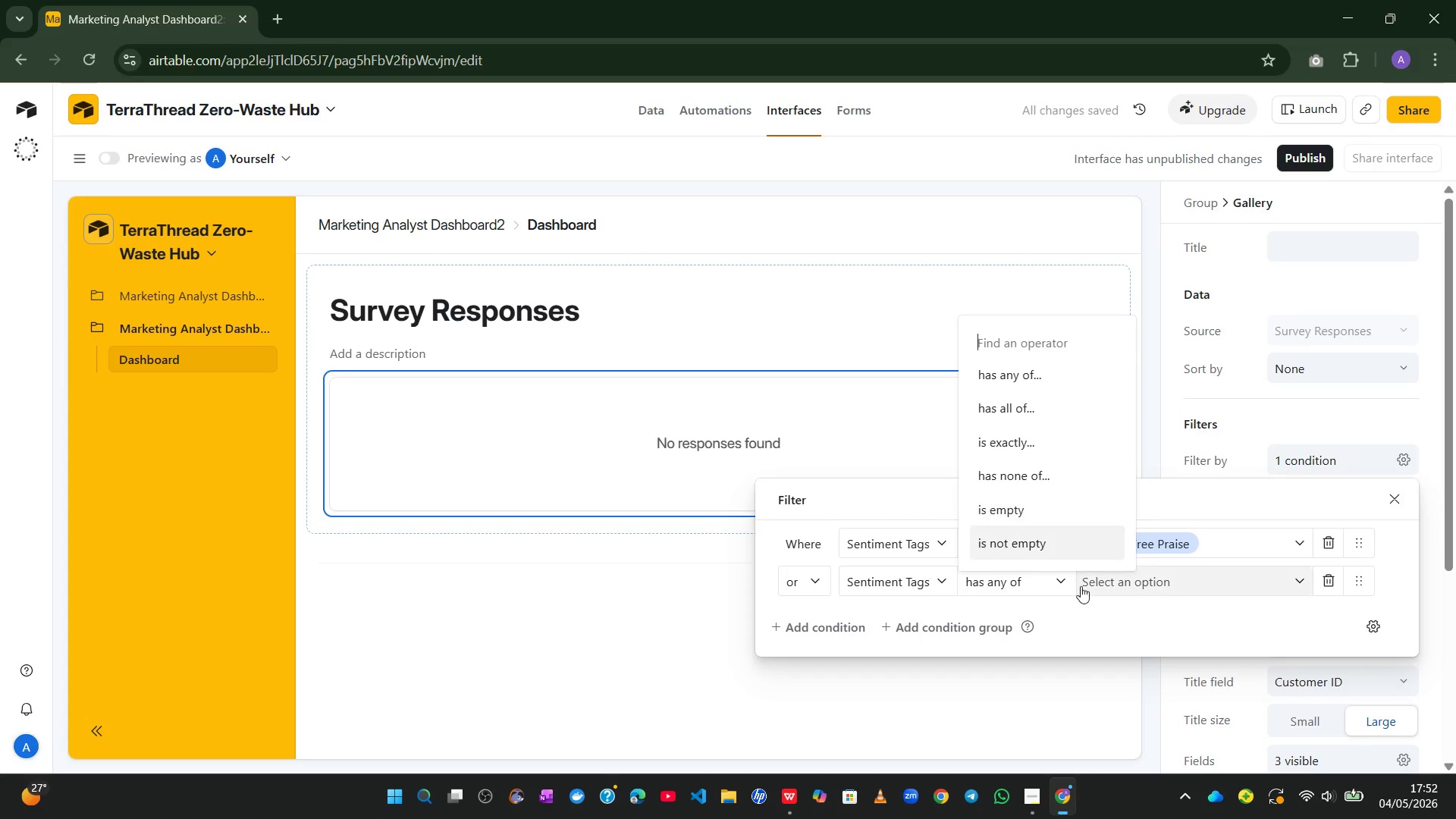 
left_click([1113, 583])
 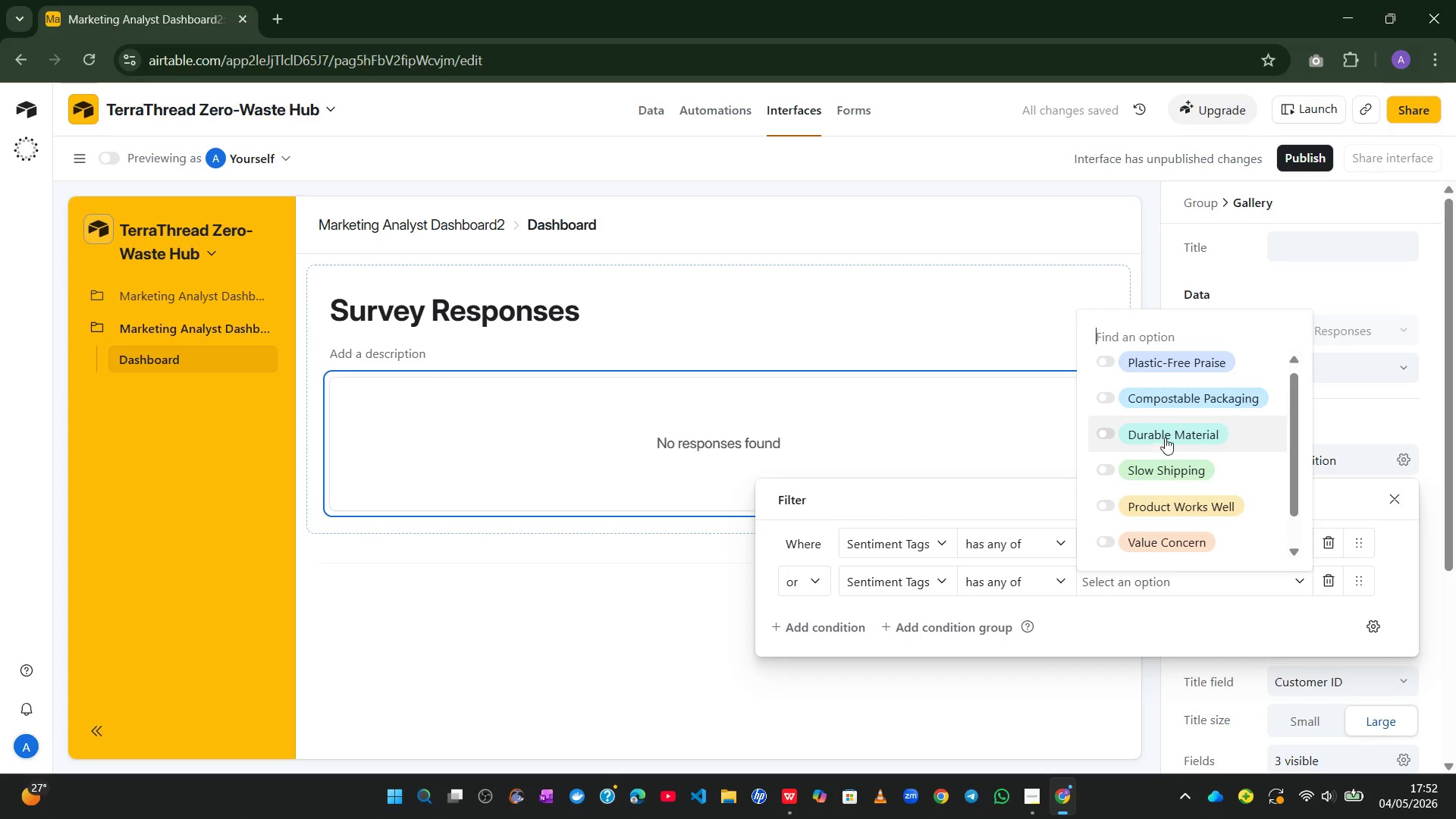 
left_click([1169, 391])
 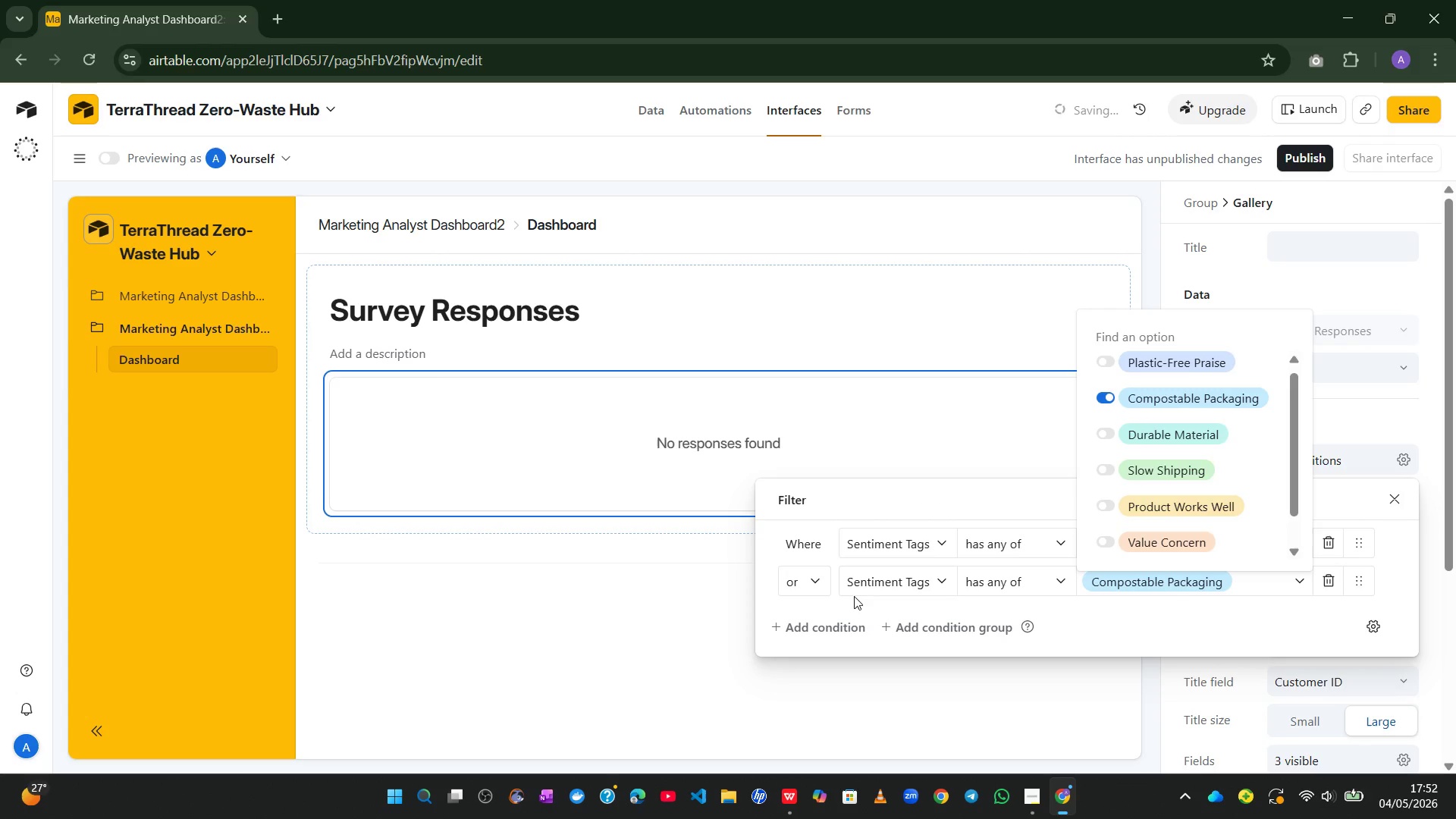 
left_click([814, 631])
 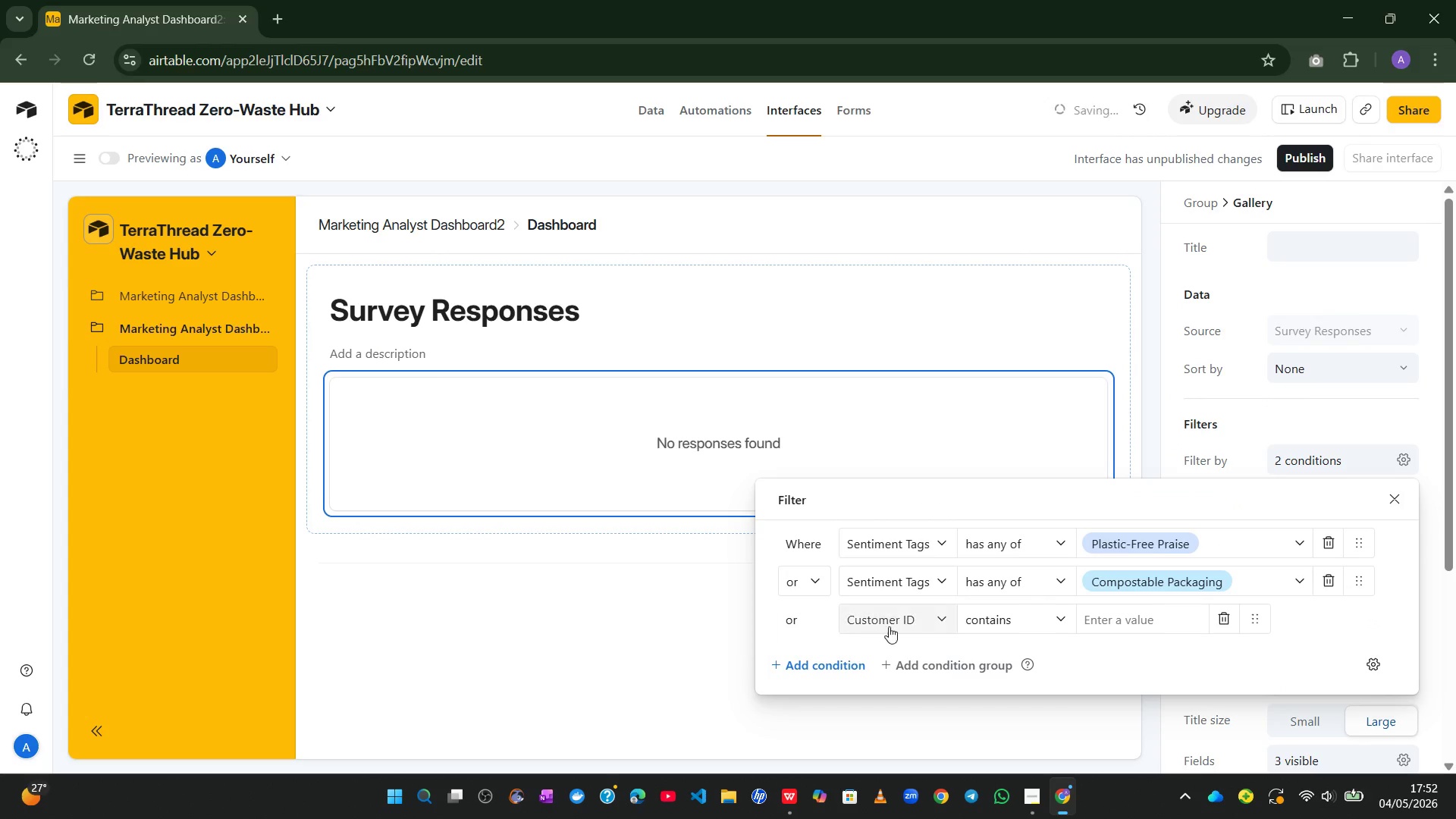 
left_click([920, 618])
 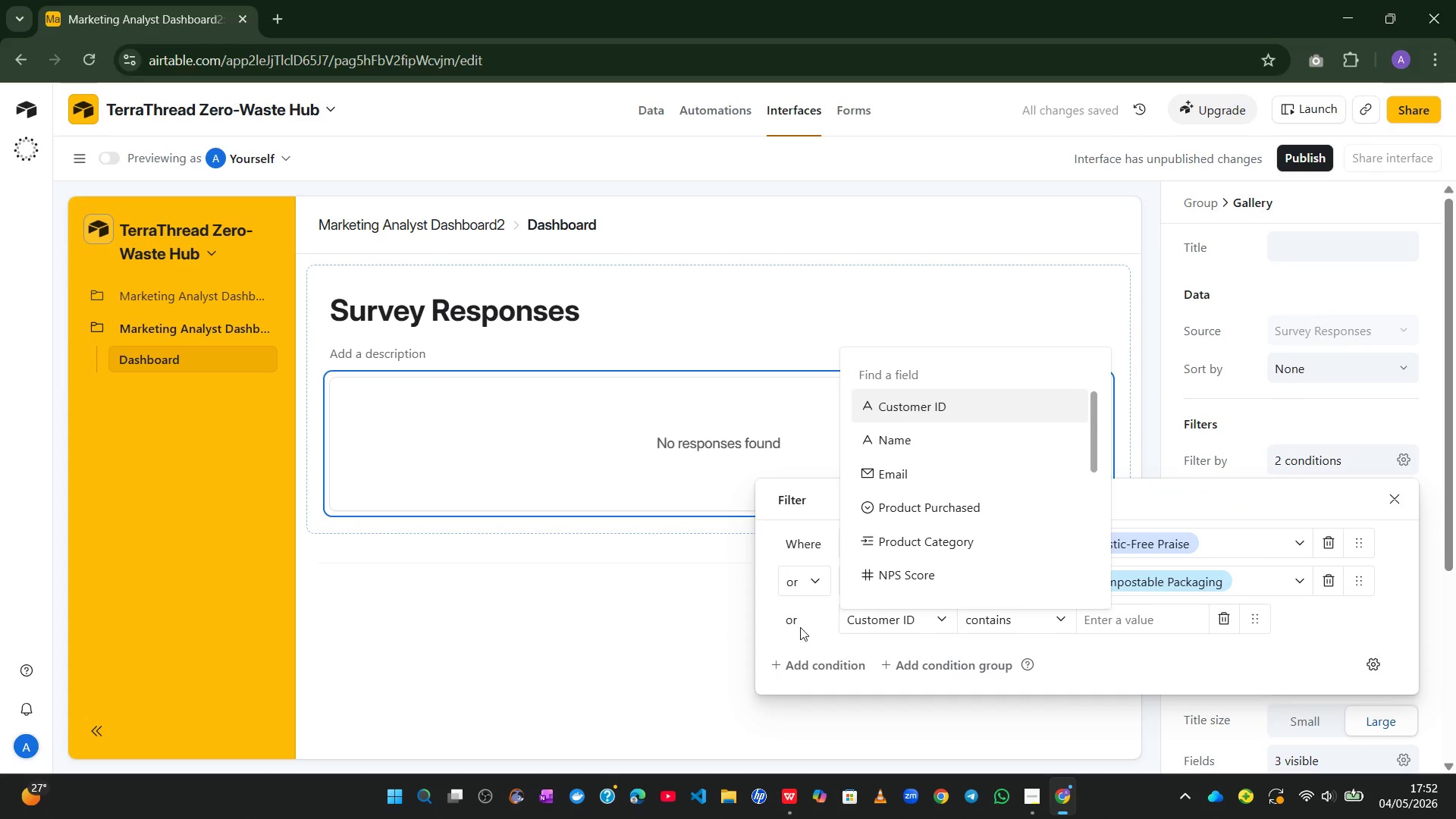 
left_click([800, 627])
 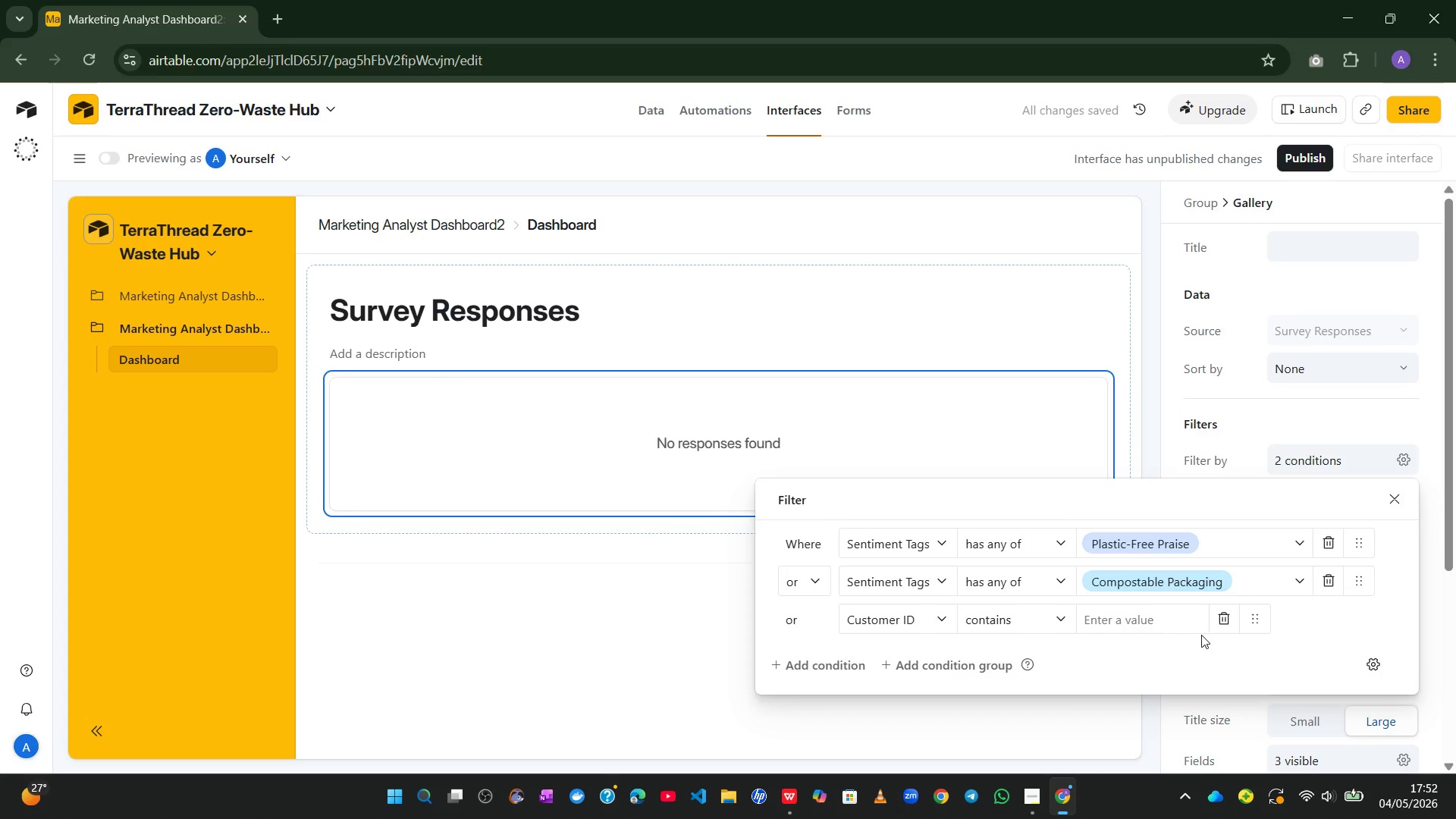 
left_click([1234, 613])
 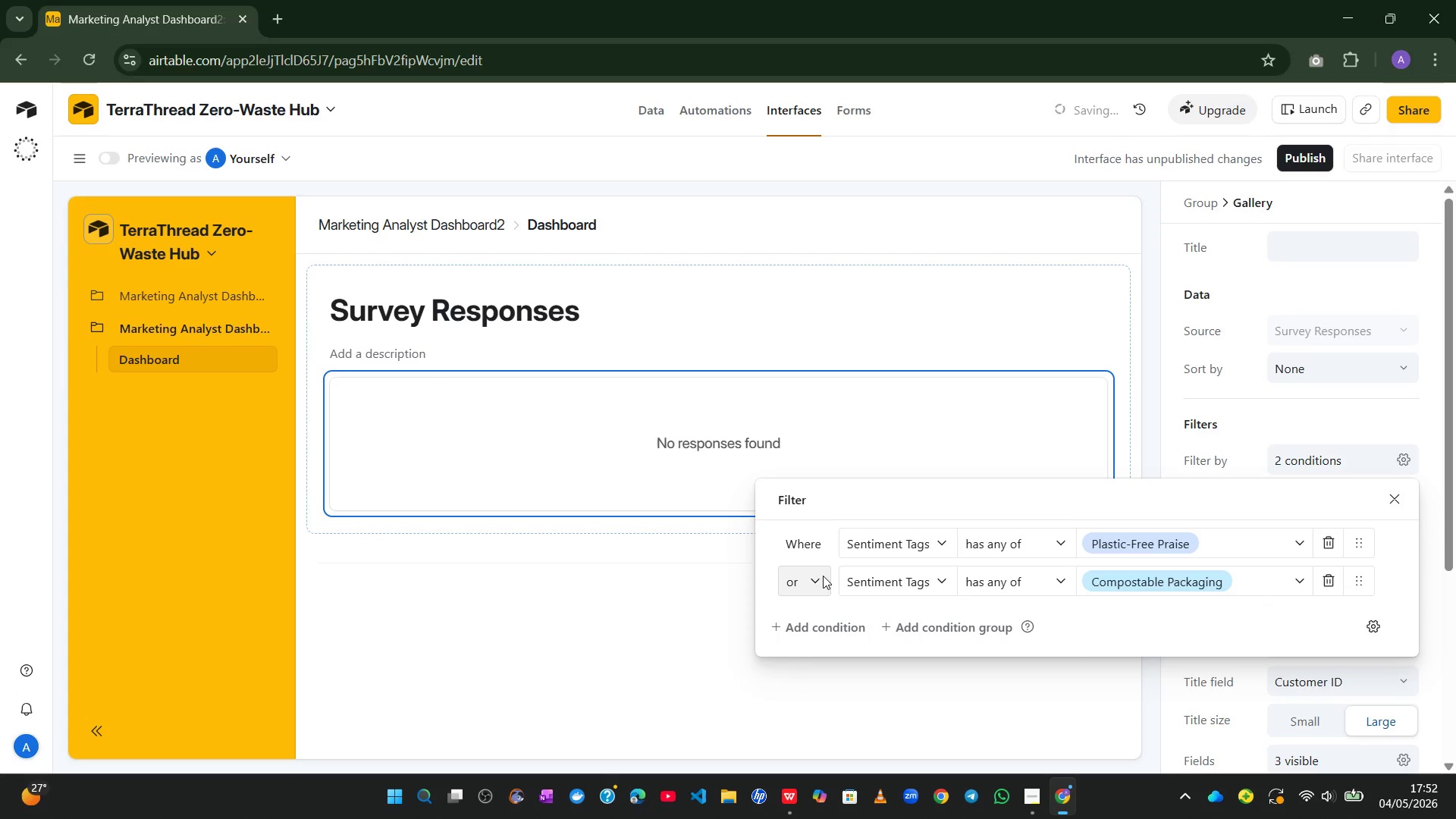 
left_click([821, 575])
 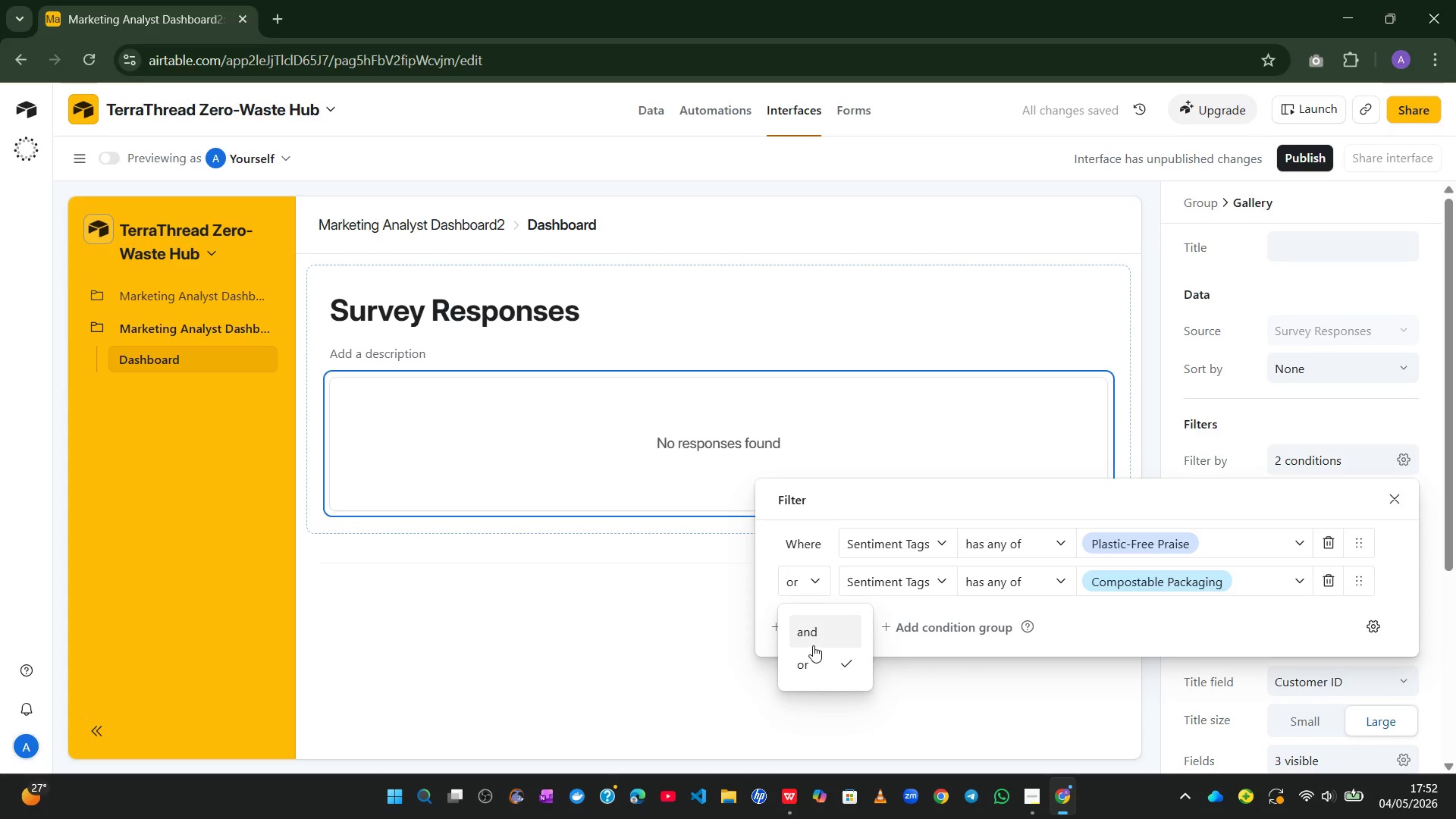 
left_click([814, 645])
 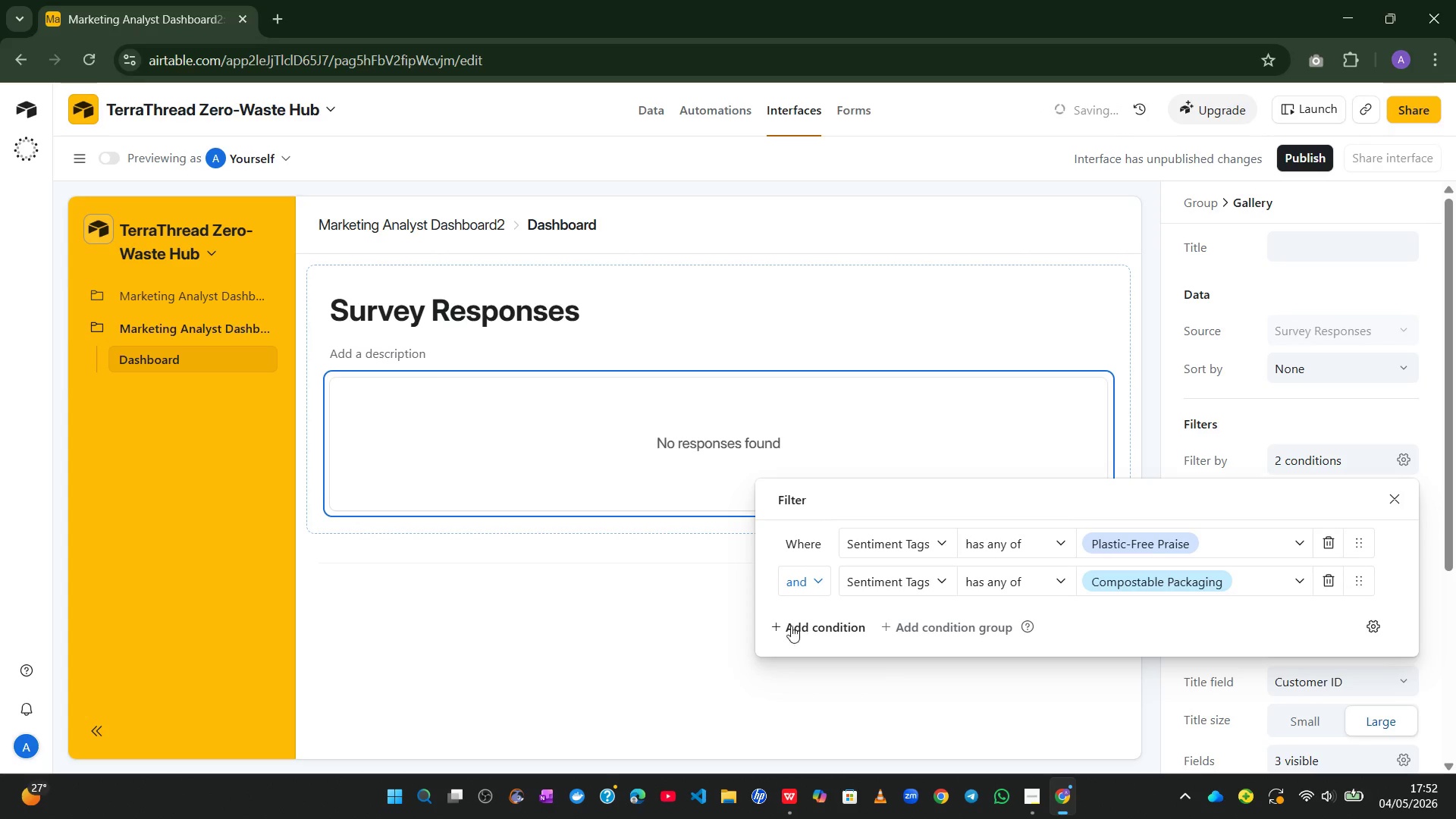 
left_click([786, 623])
 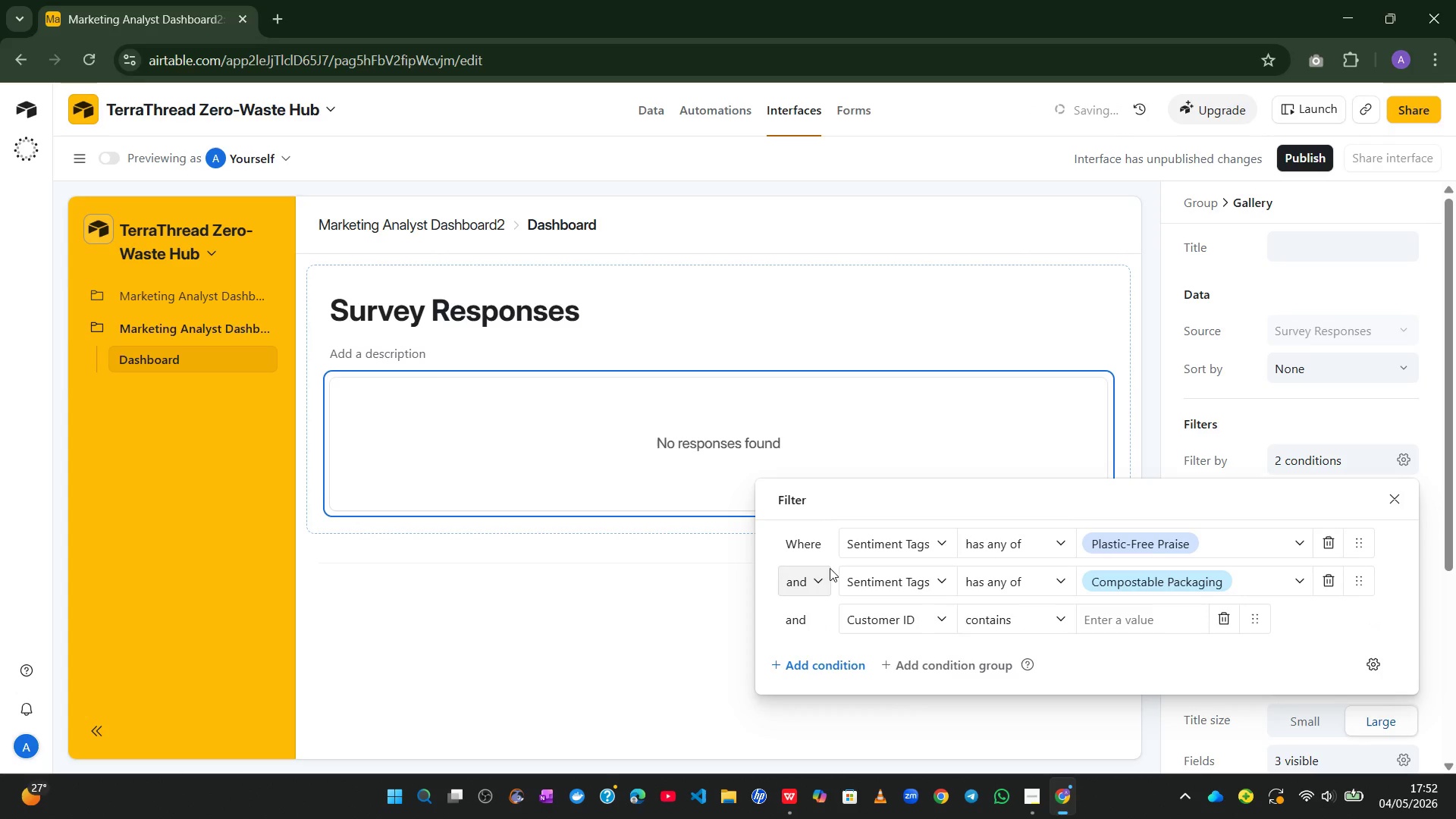 
left_click([817, 579])
 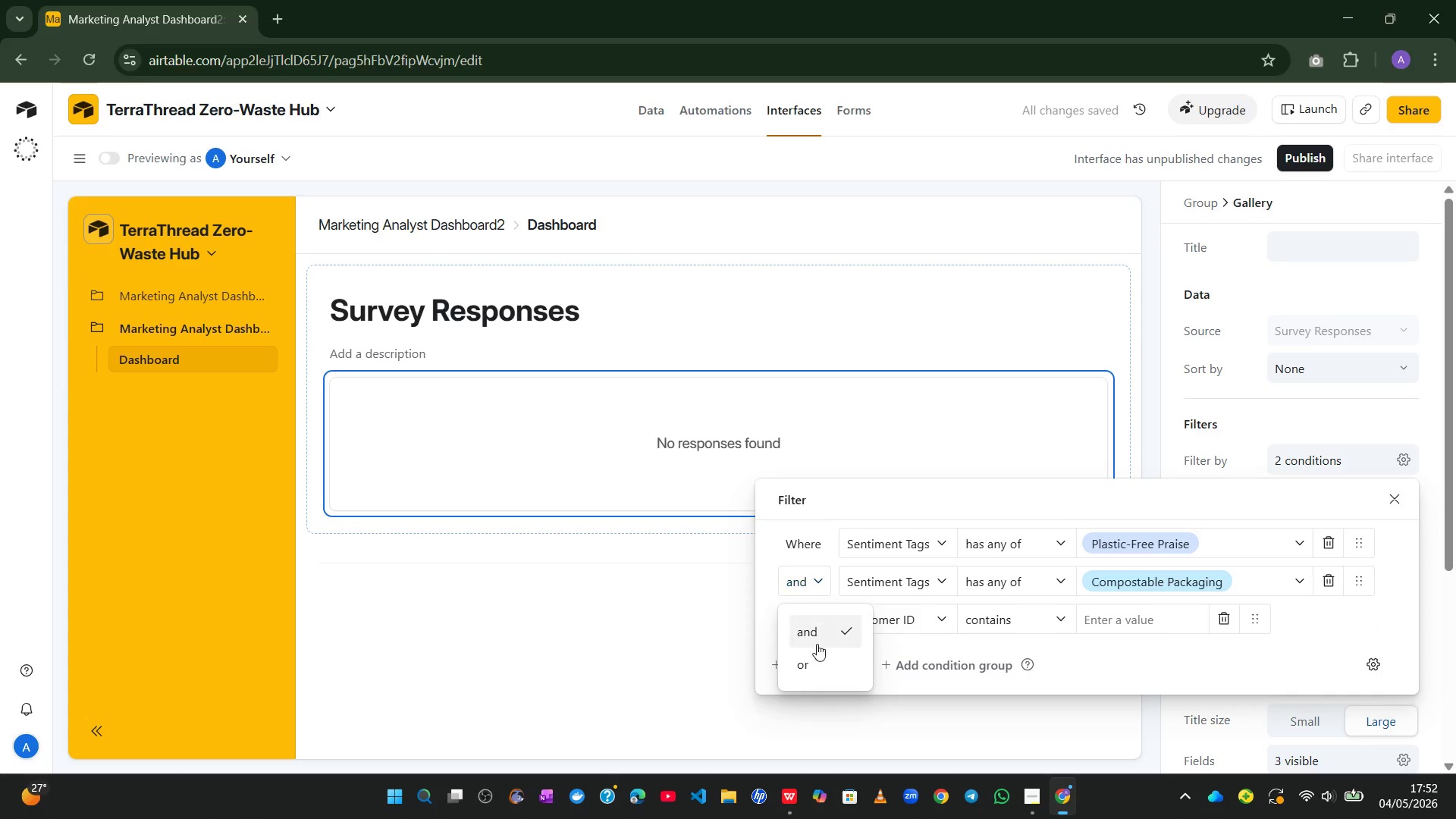 
left_click([813, 655])
 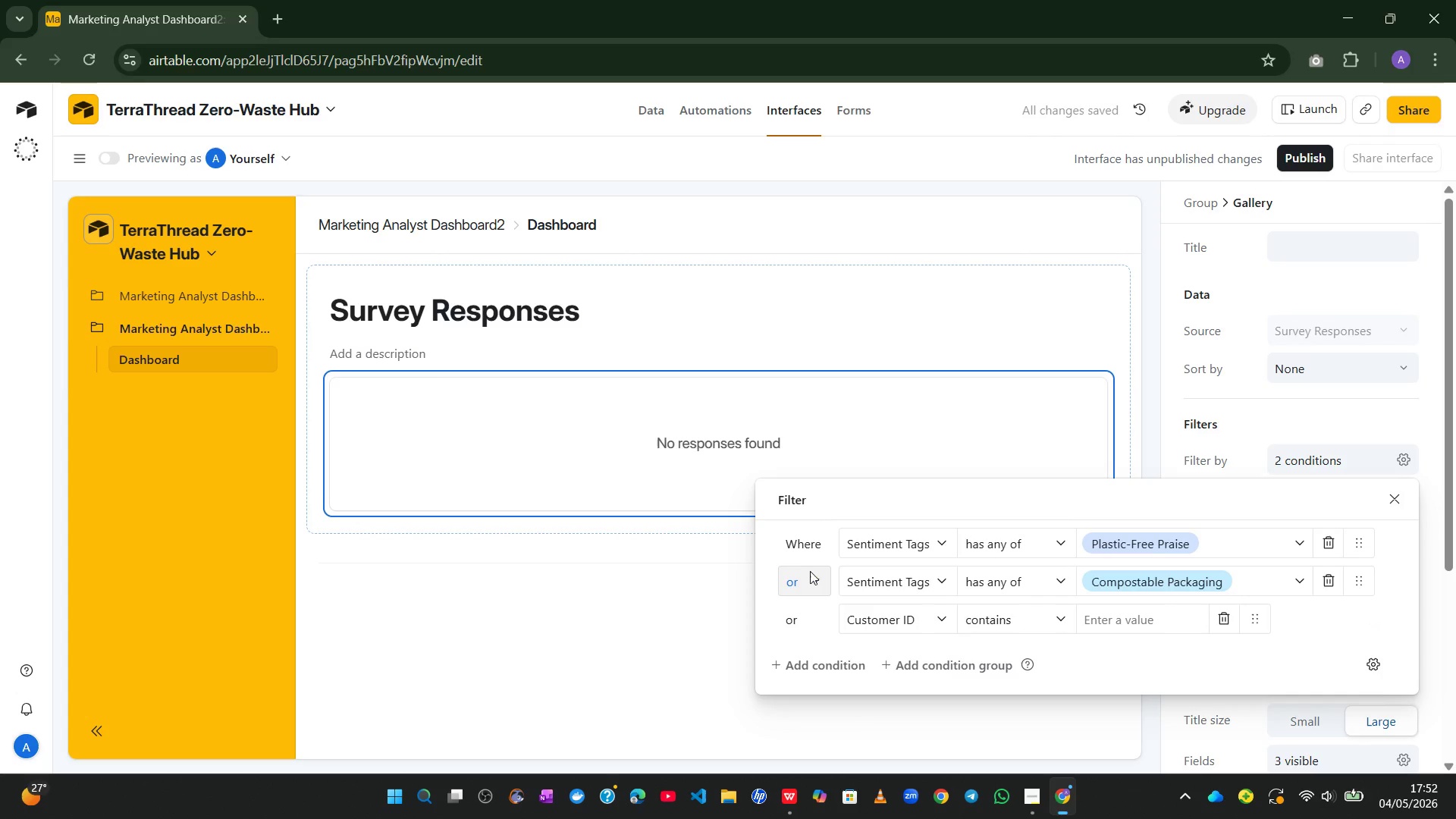 
left_click([815, 582])
 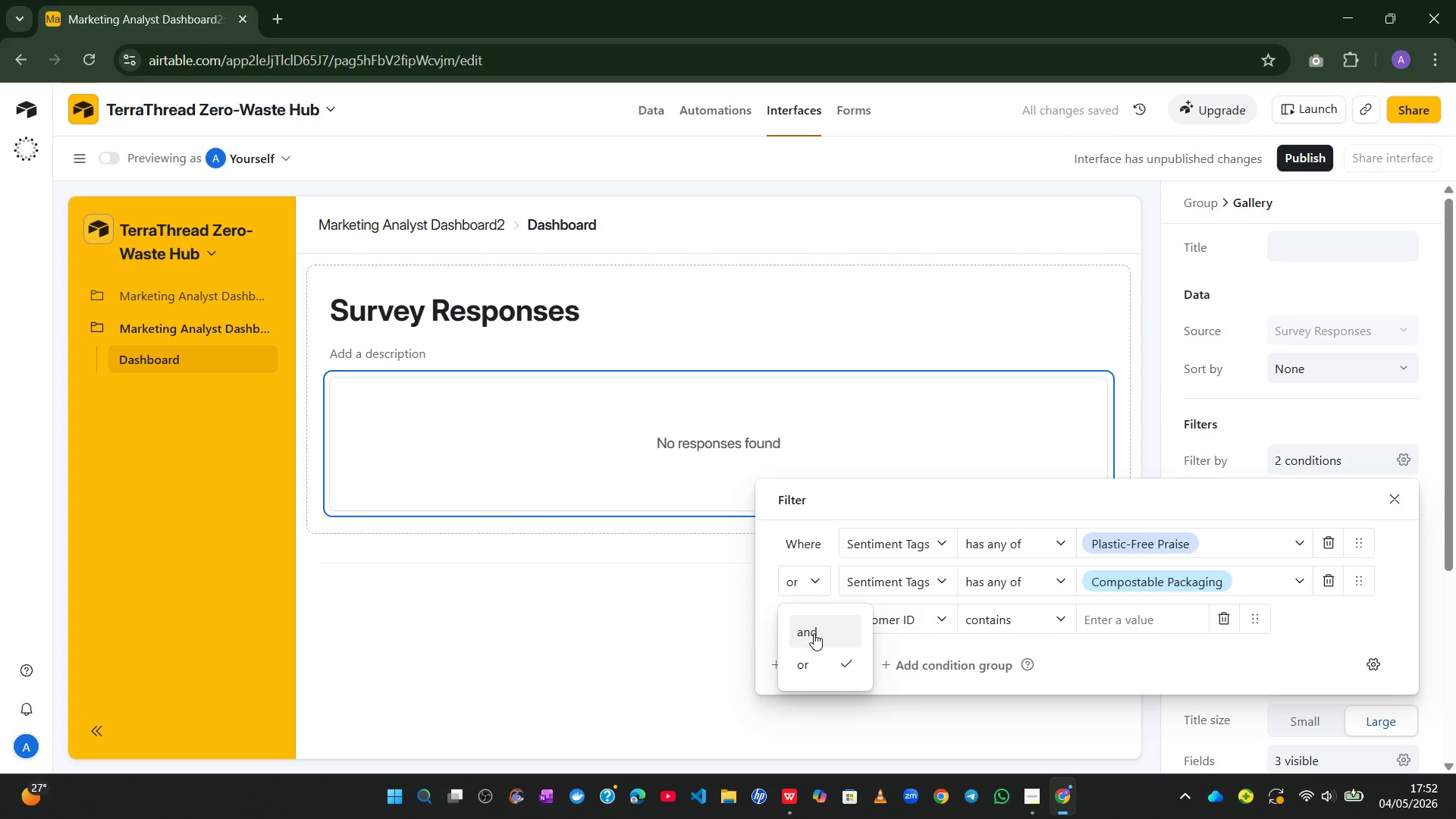 
left_click([813, 636])
 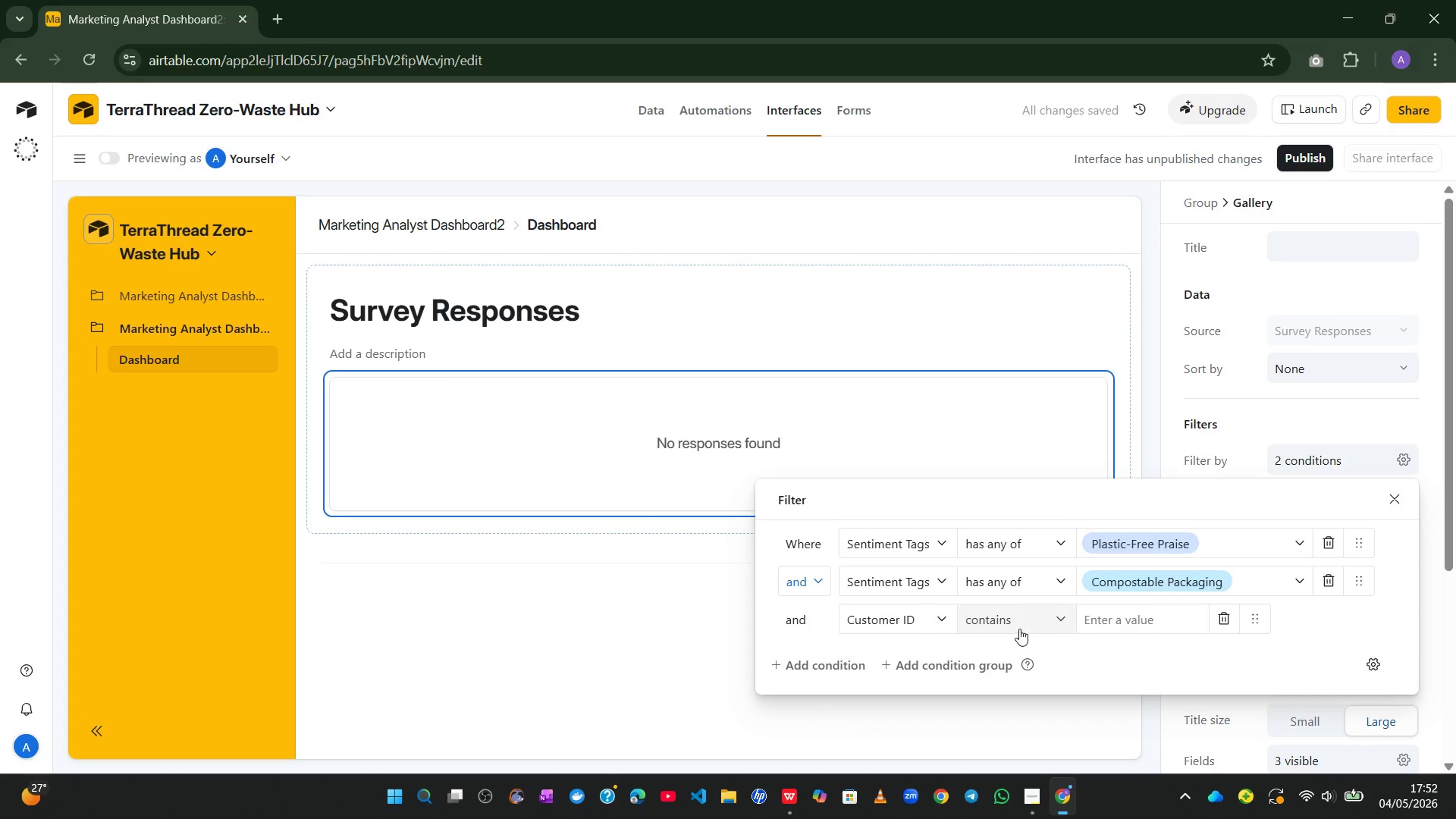 
left_click([923, 624])
 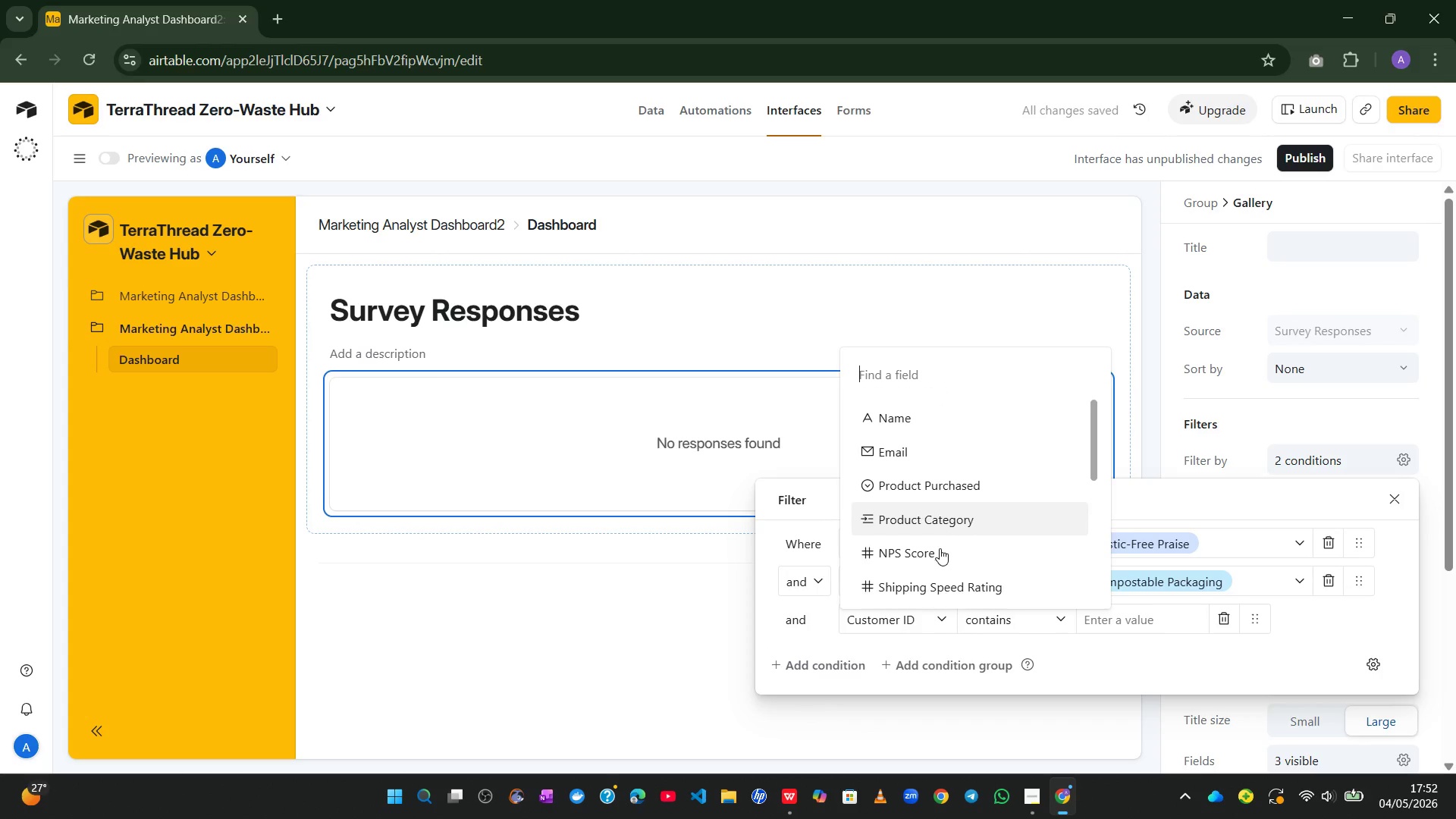 
left_click([930, 554])
 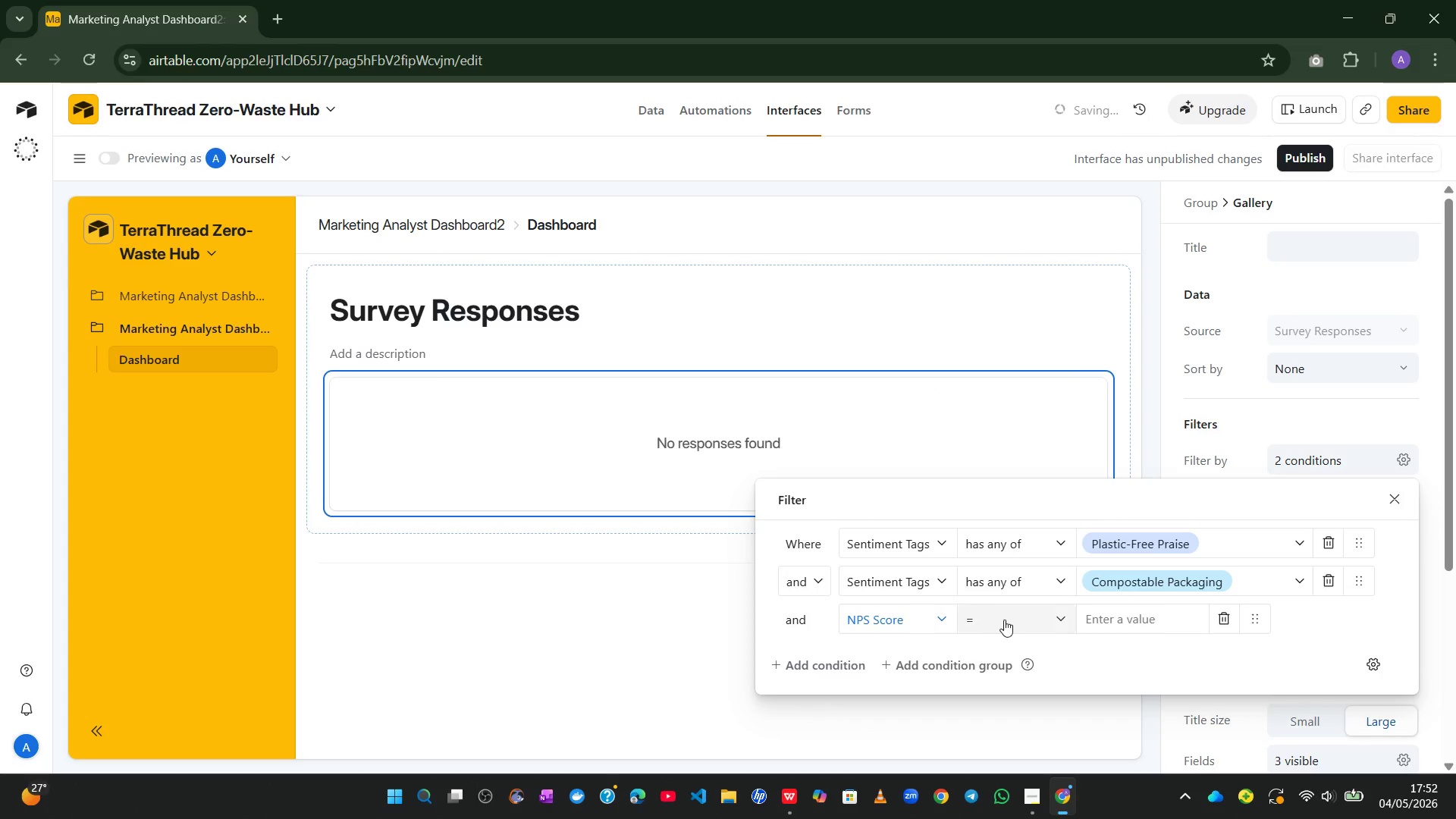 
left_click([1003, 622])
 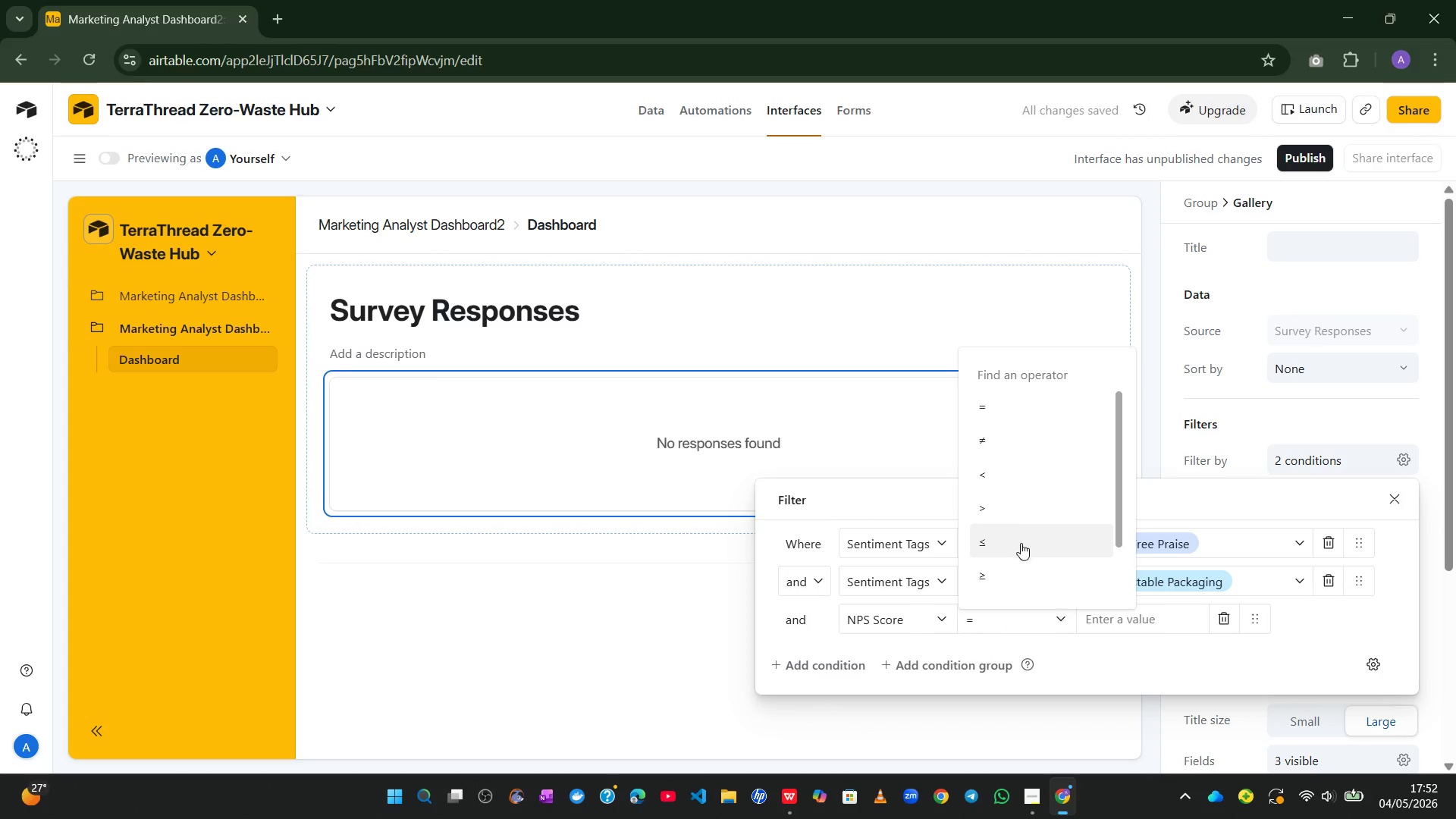 
left_click([1005, 583])
 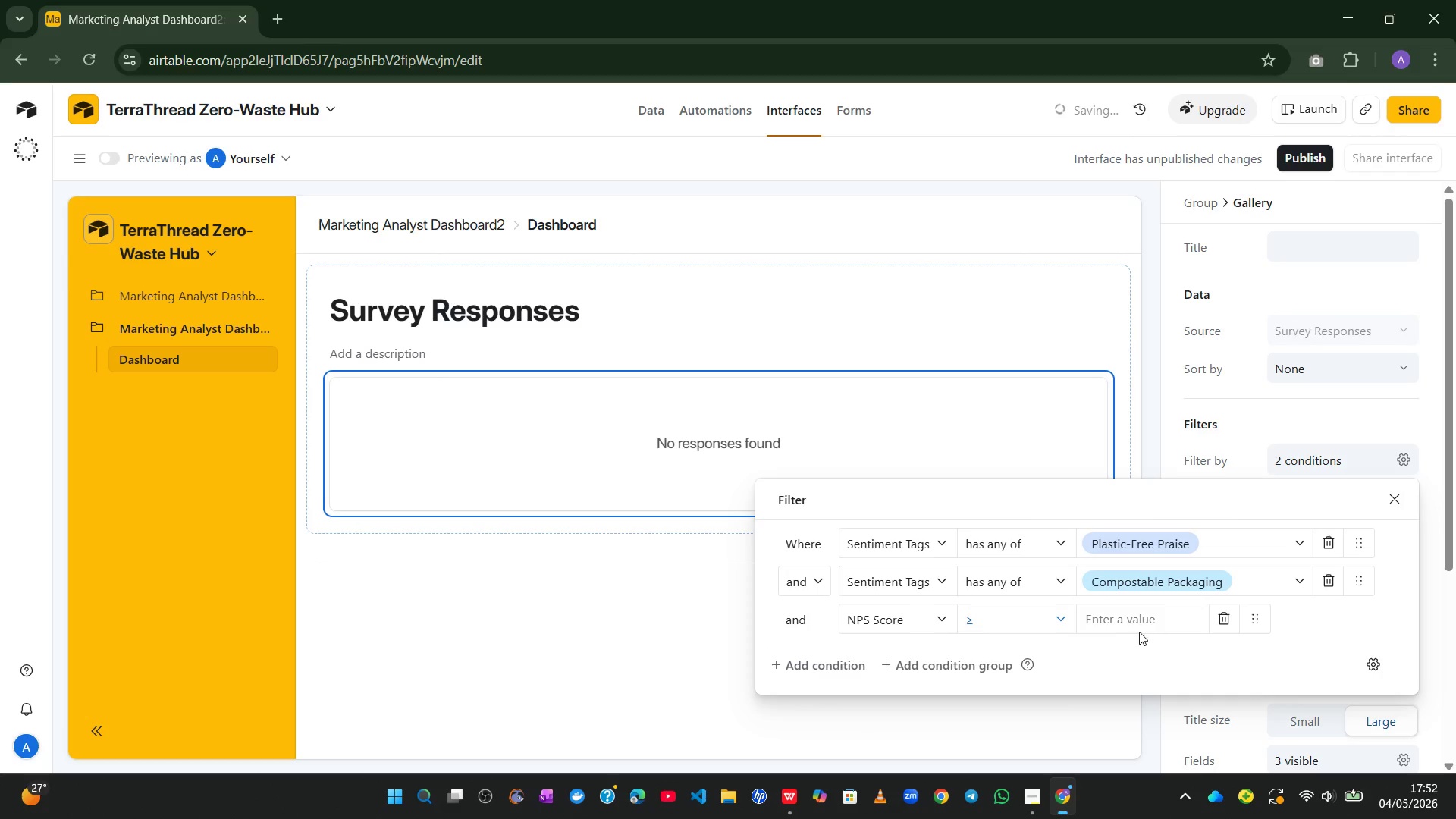 
left_click([1126, 625])
 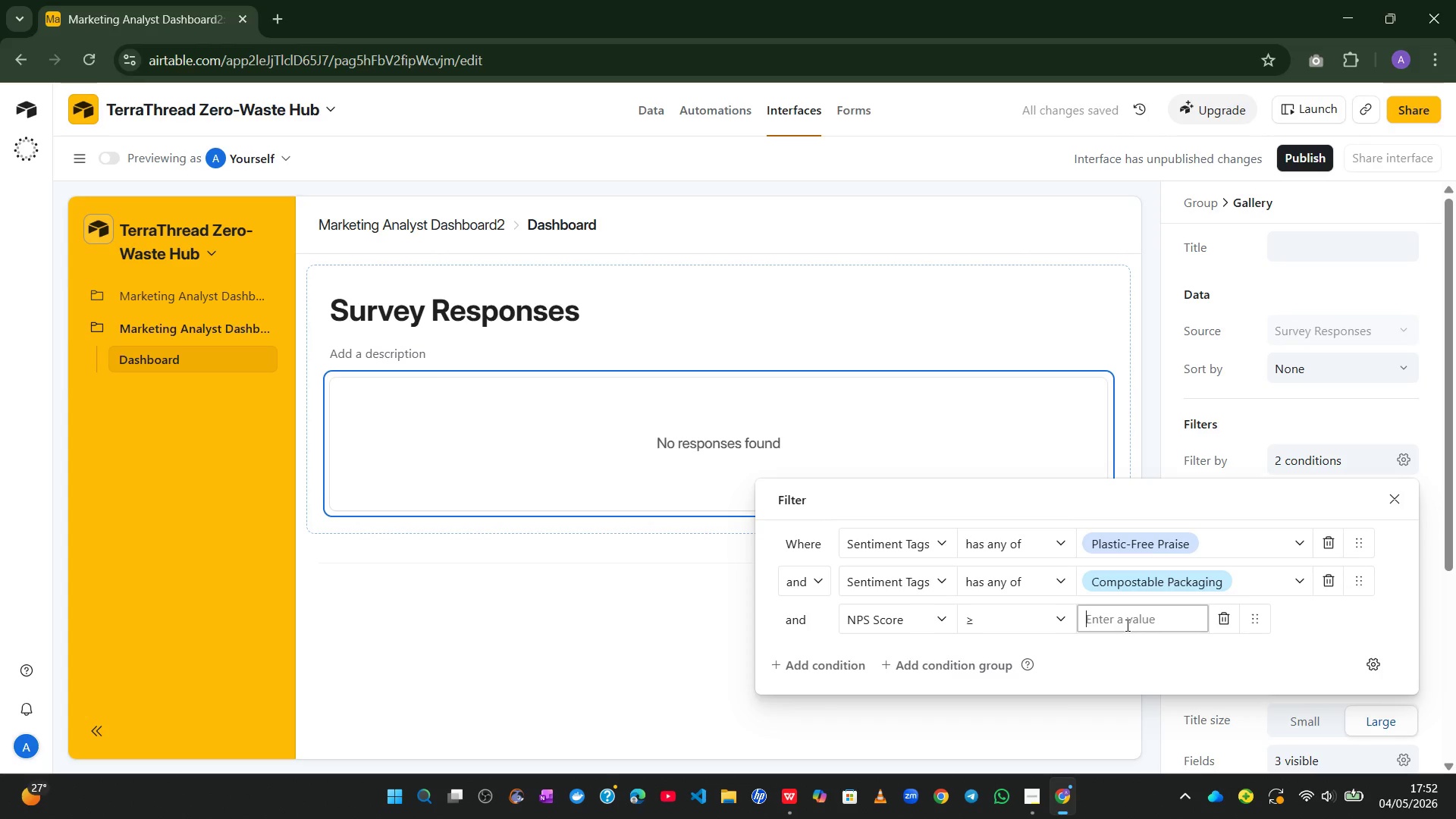 
key(9)
 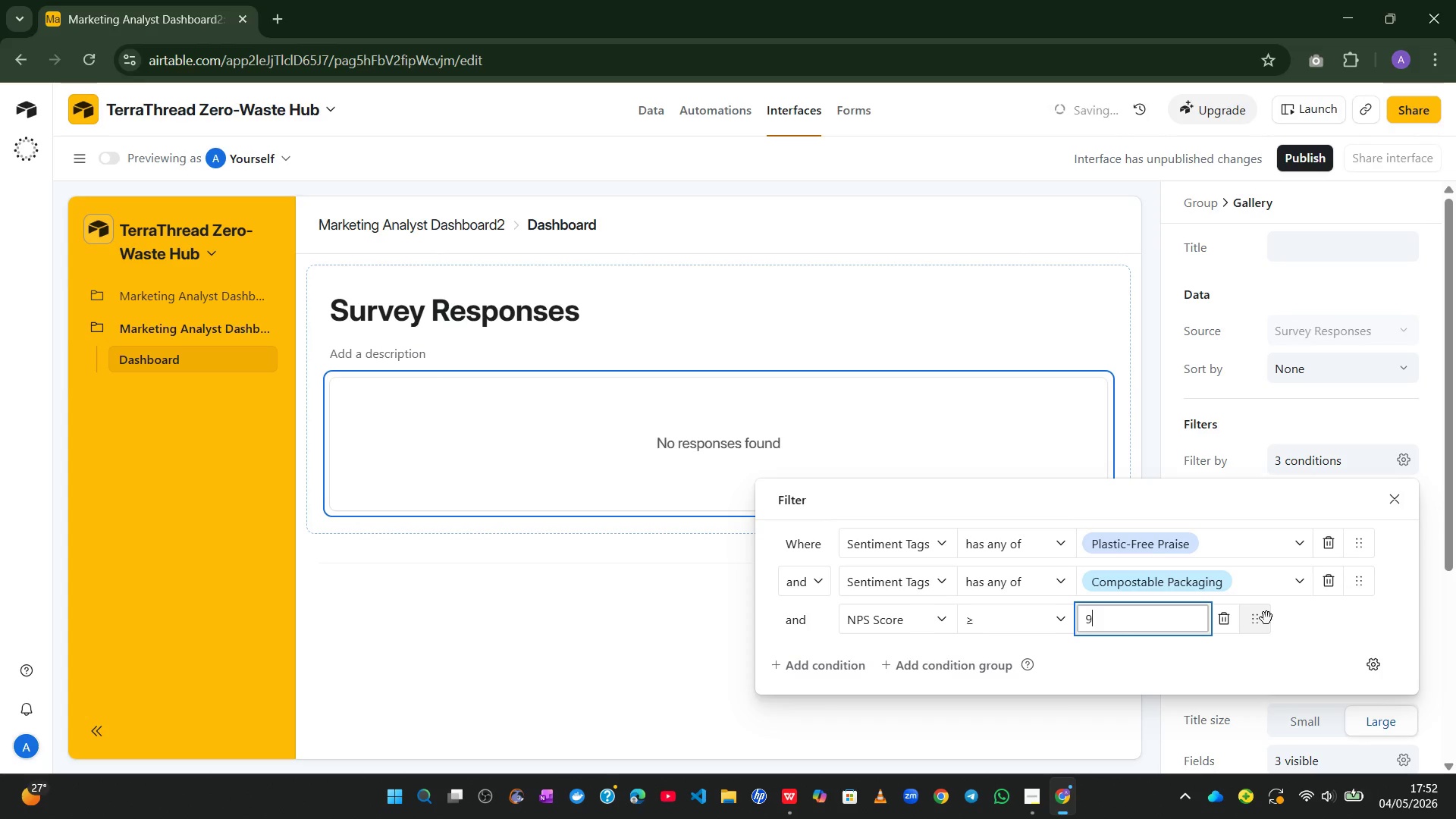 
left_click_drag(start_coordinate=[1266, 618], to_coordinate=[1262, 533])
 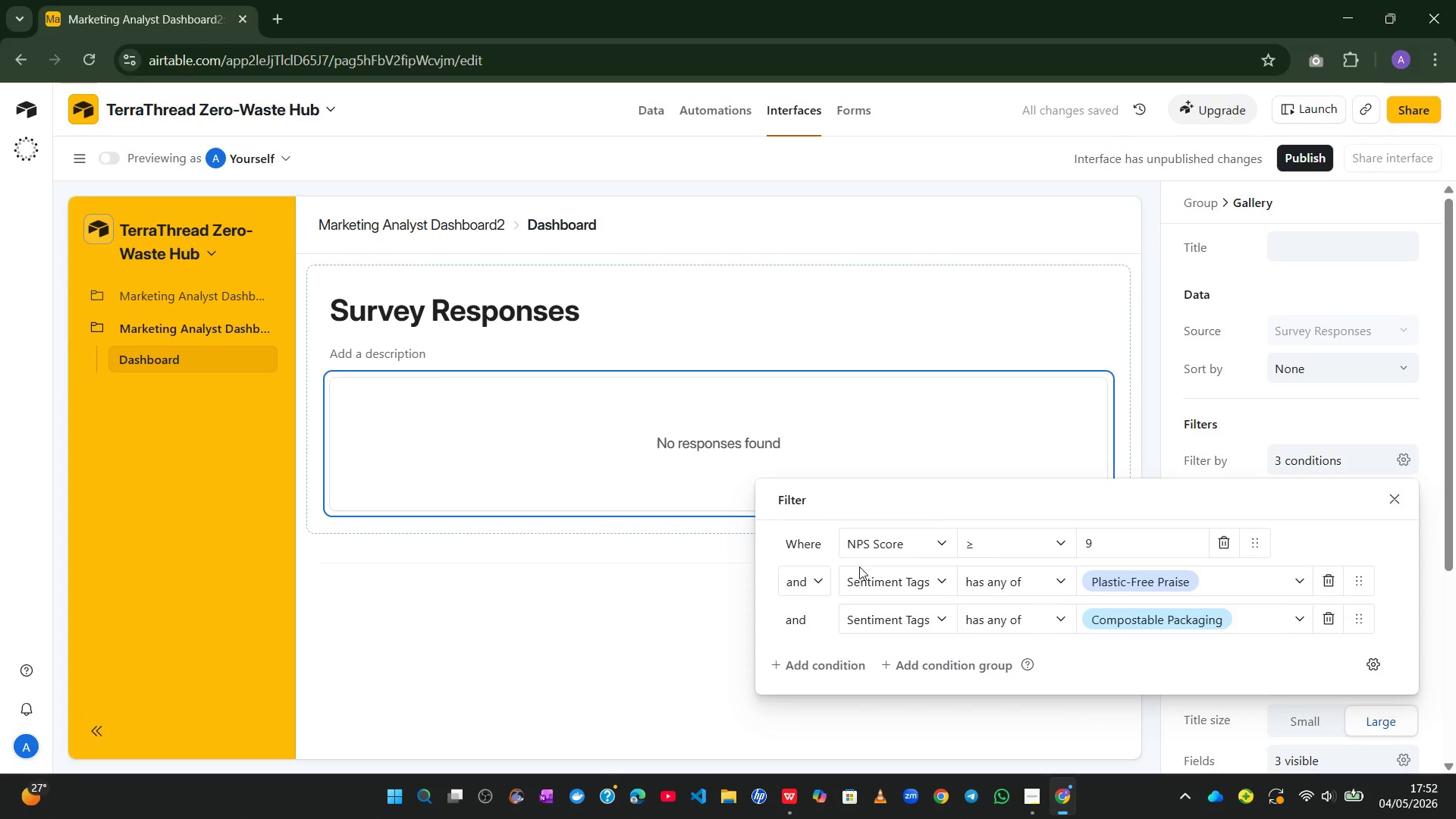 
mouse_move([846, 570])
 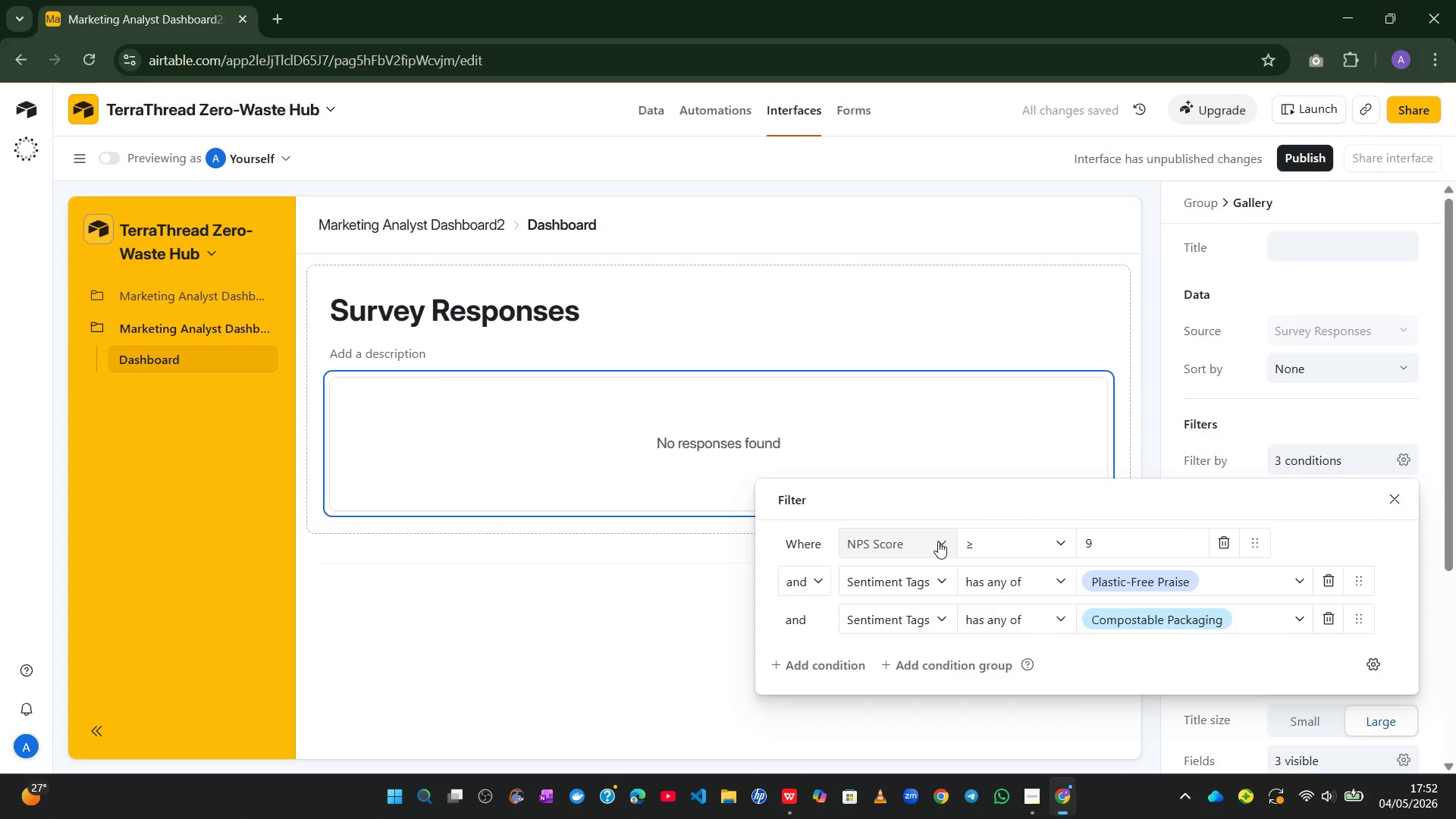 
left_click([938, 541])
 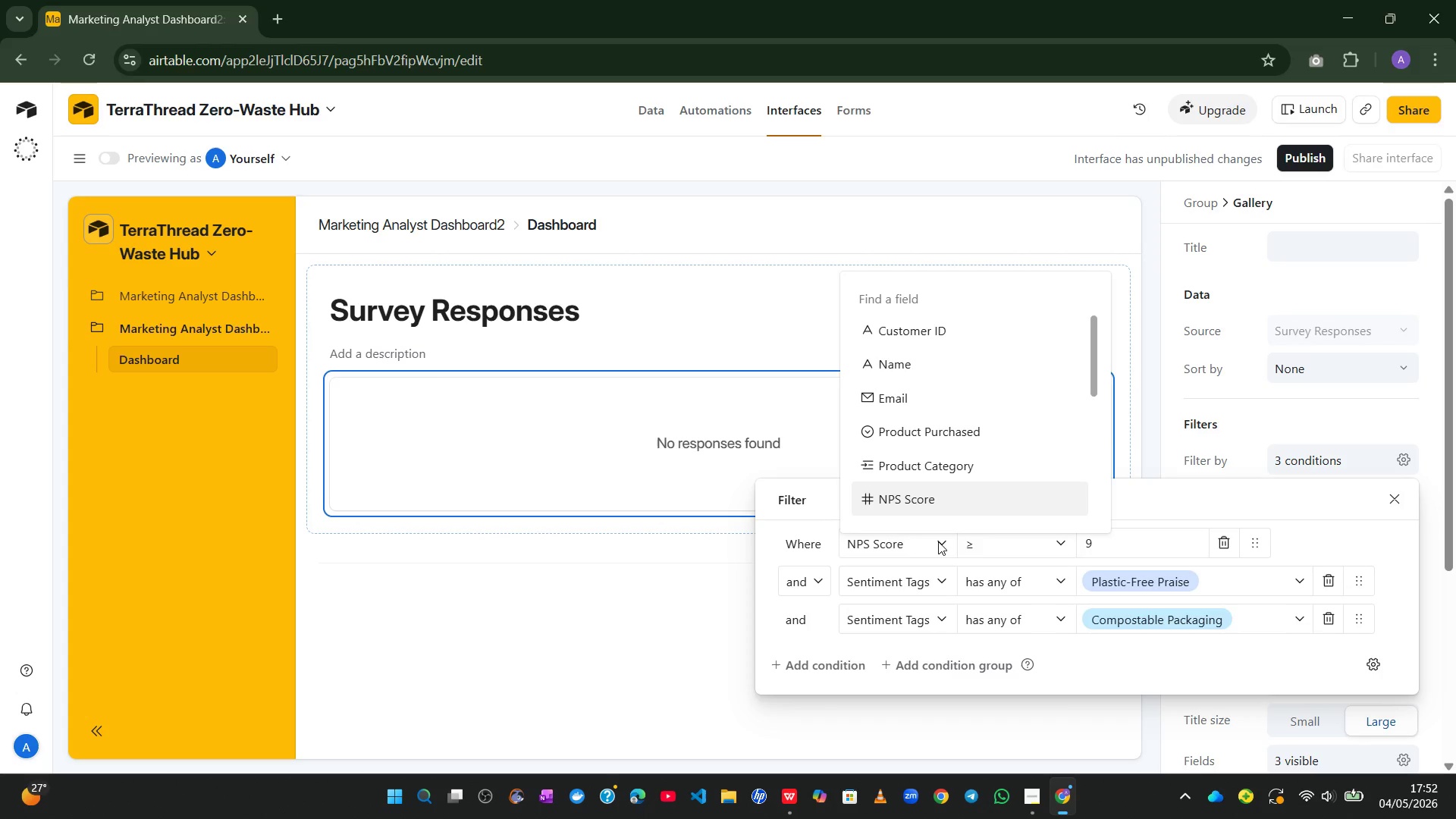 
left_click([938, 541])
 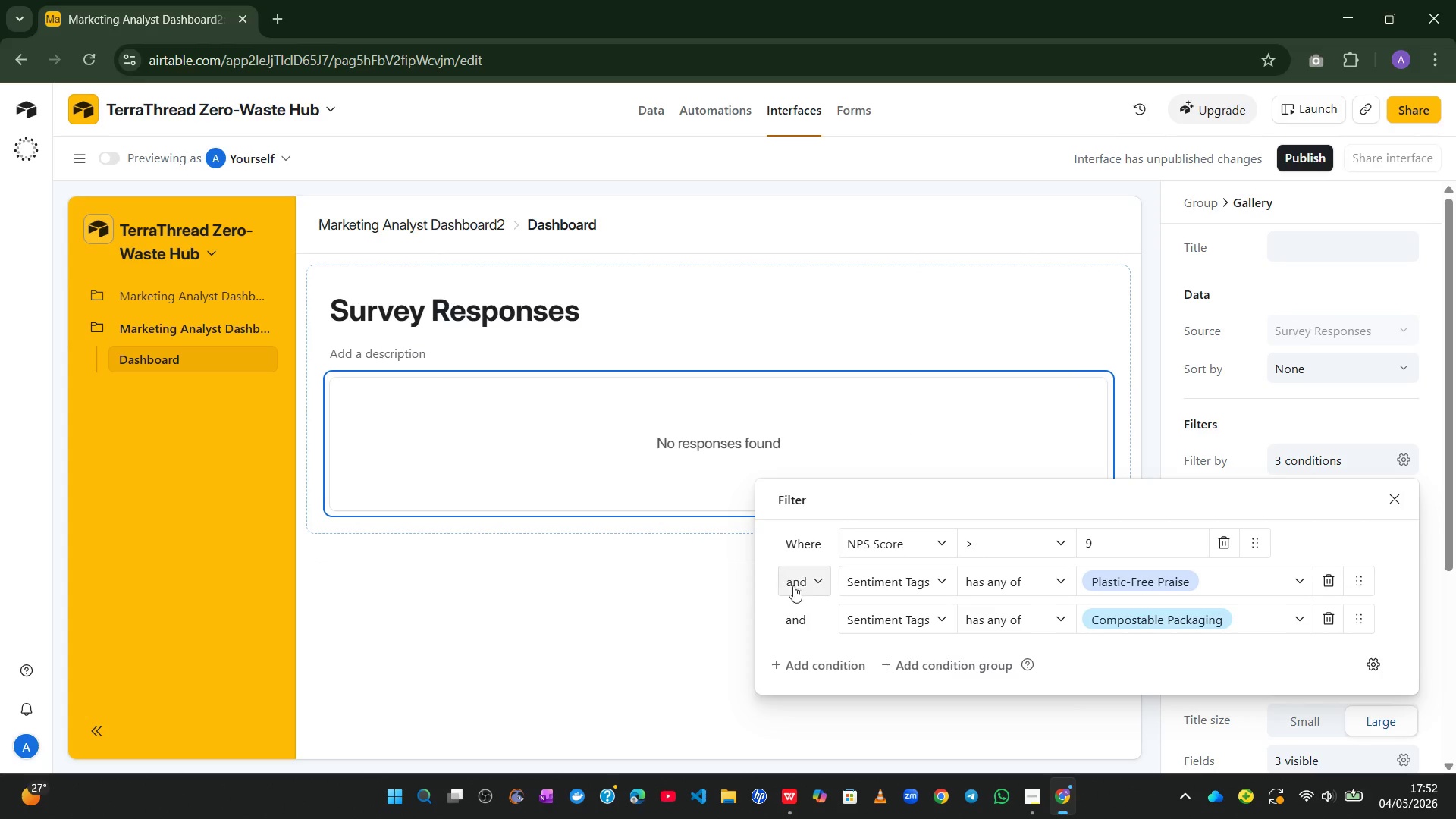 
wait(7.66)
 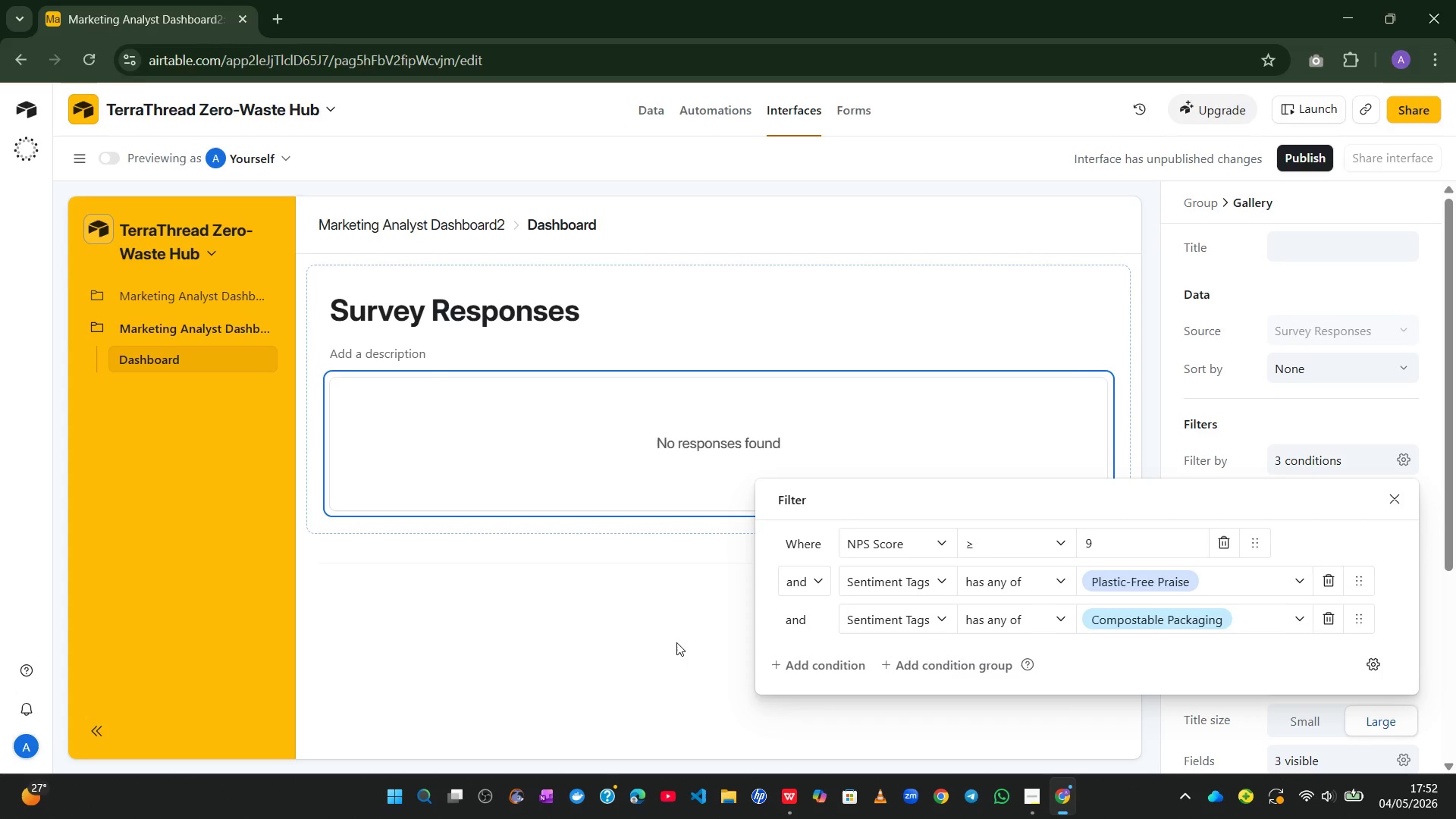 
left_click([825, 585])
 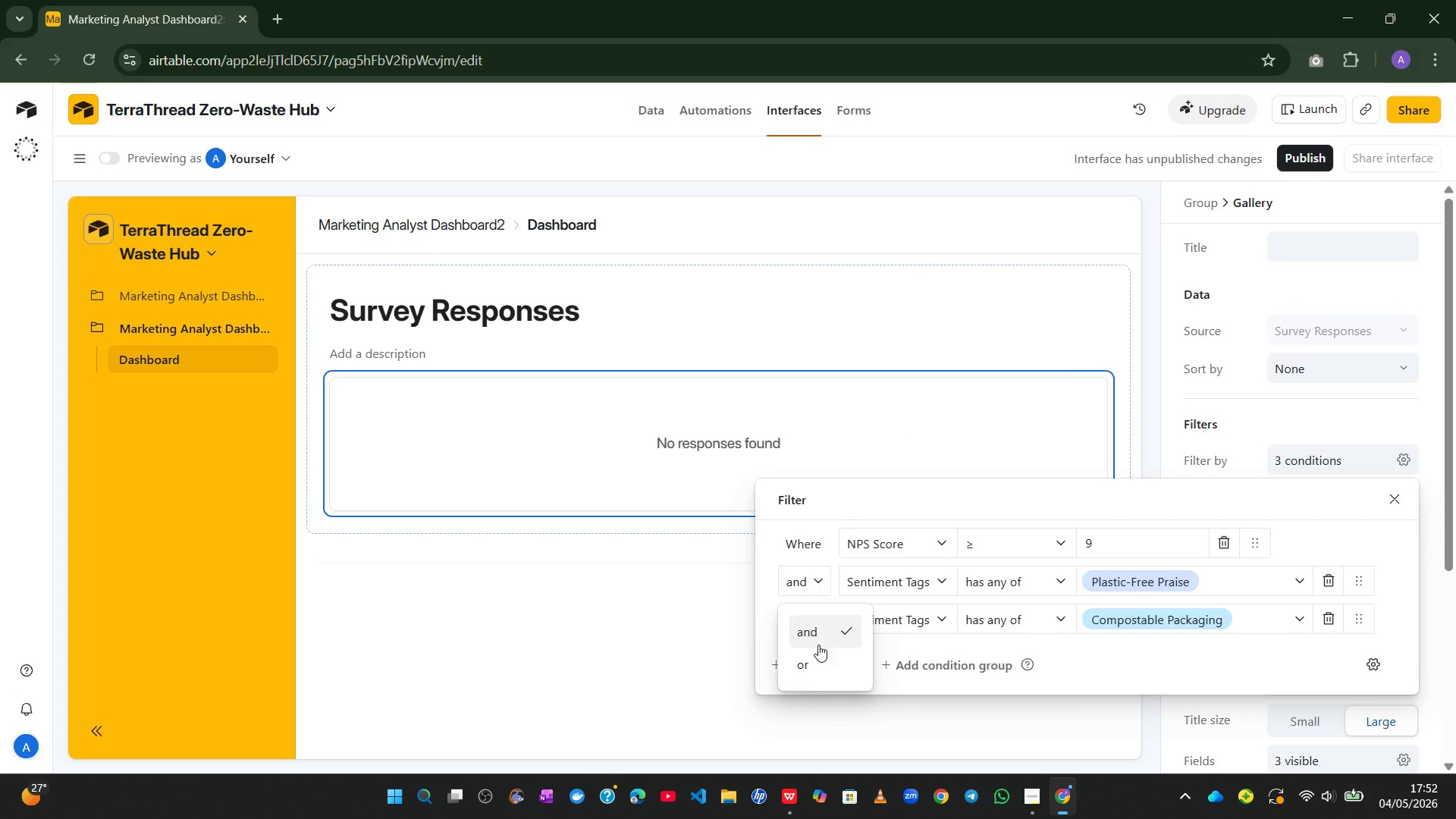 
left_click([814, 654])
 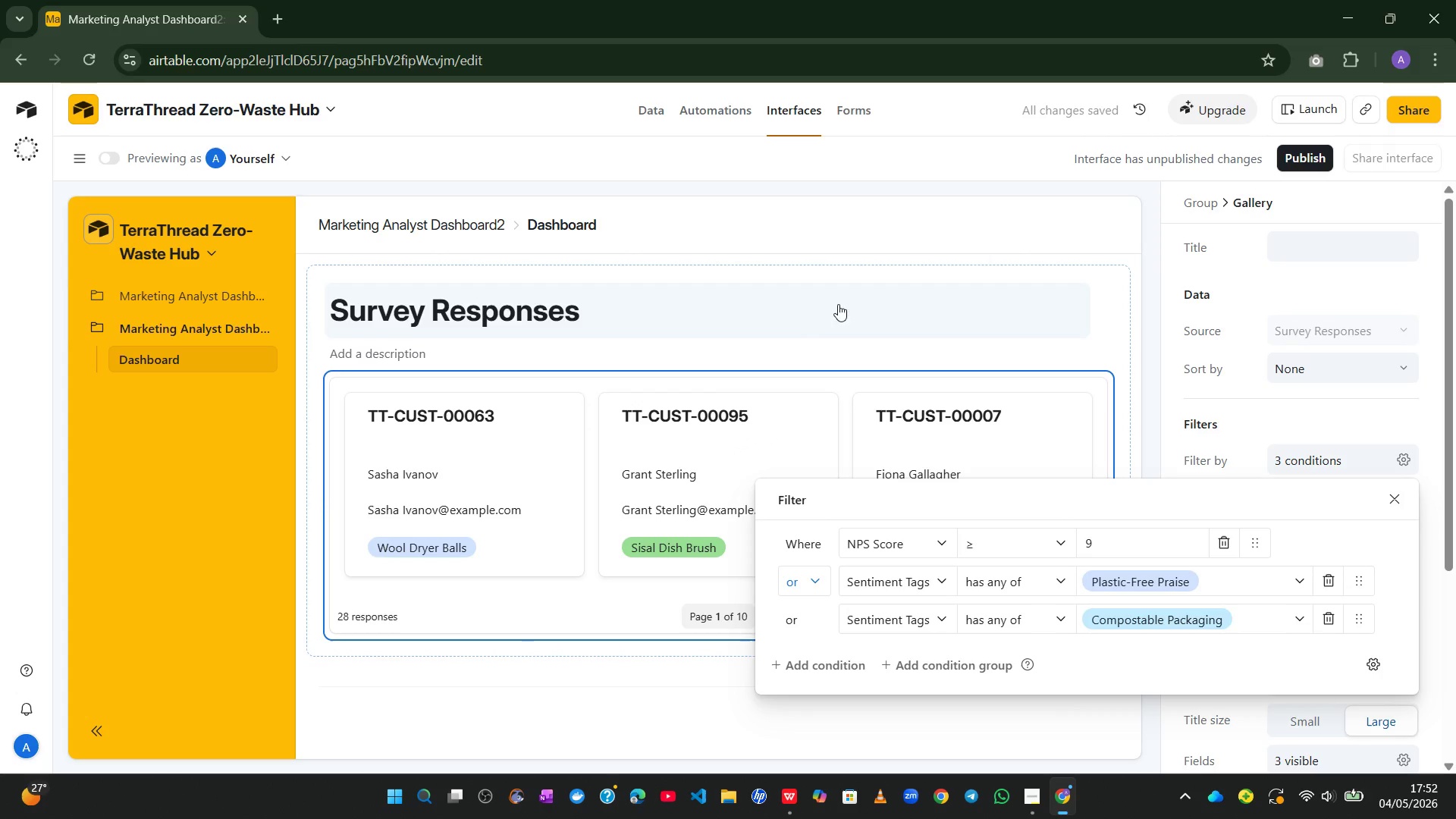 
wait(5.28)
 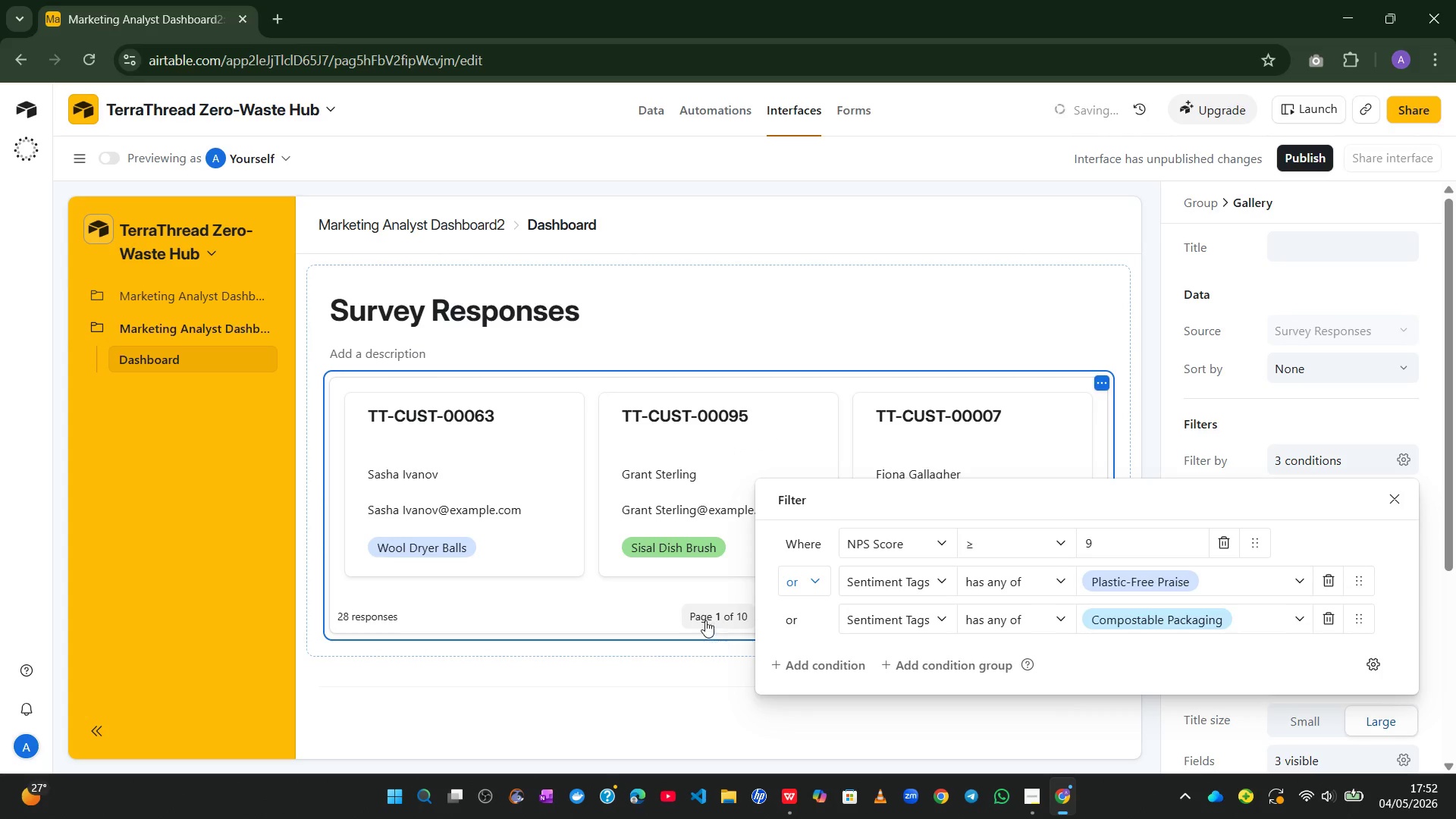 
left_click([1232, 287])
 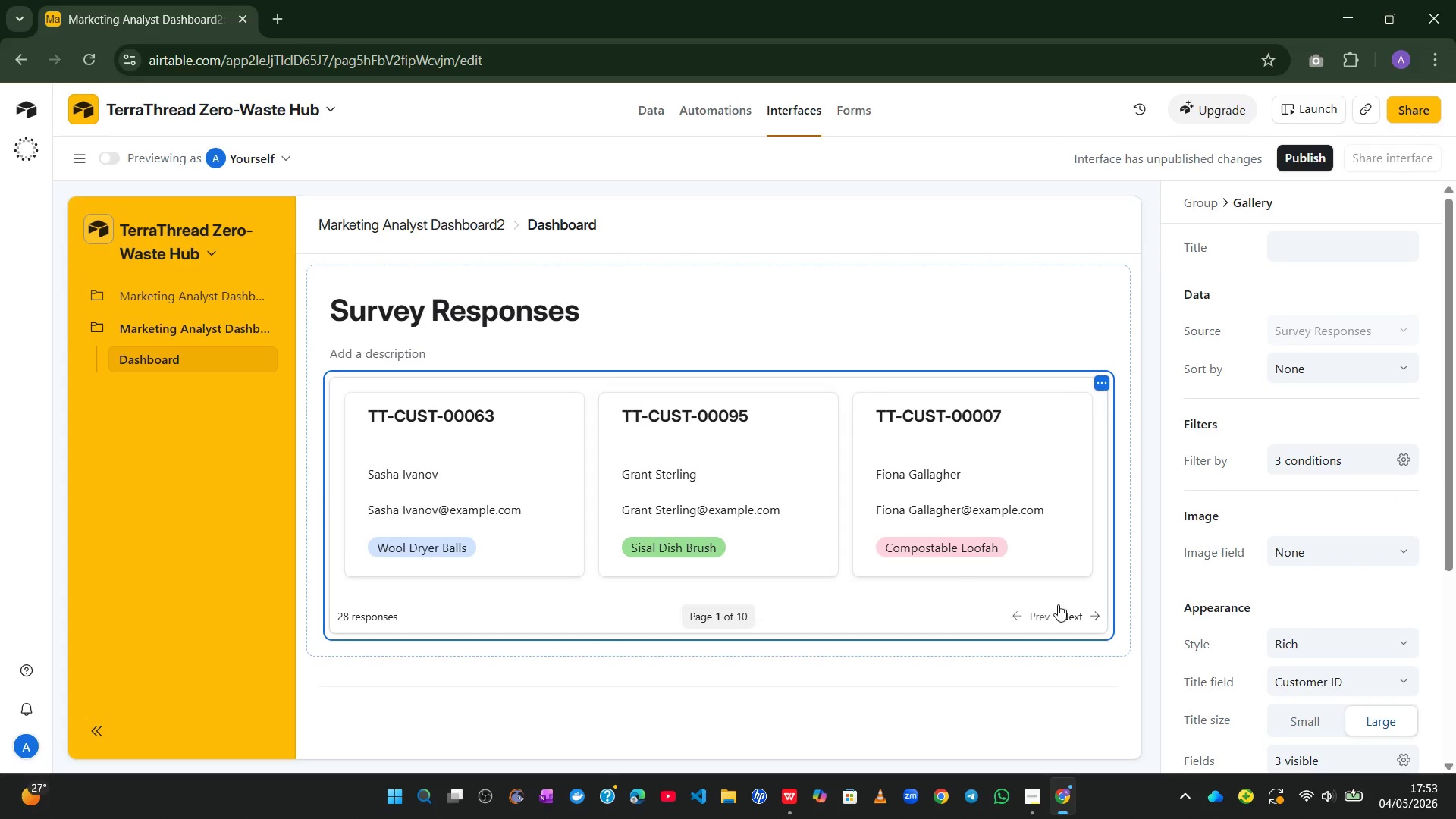 
left_click([1077, 613])
 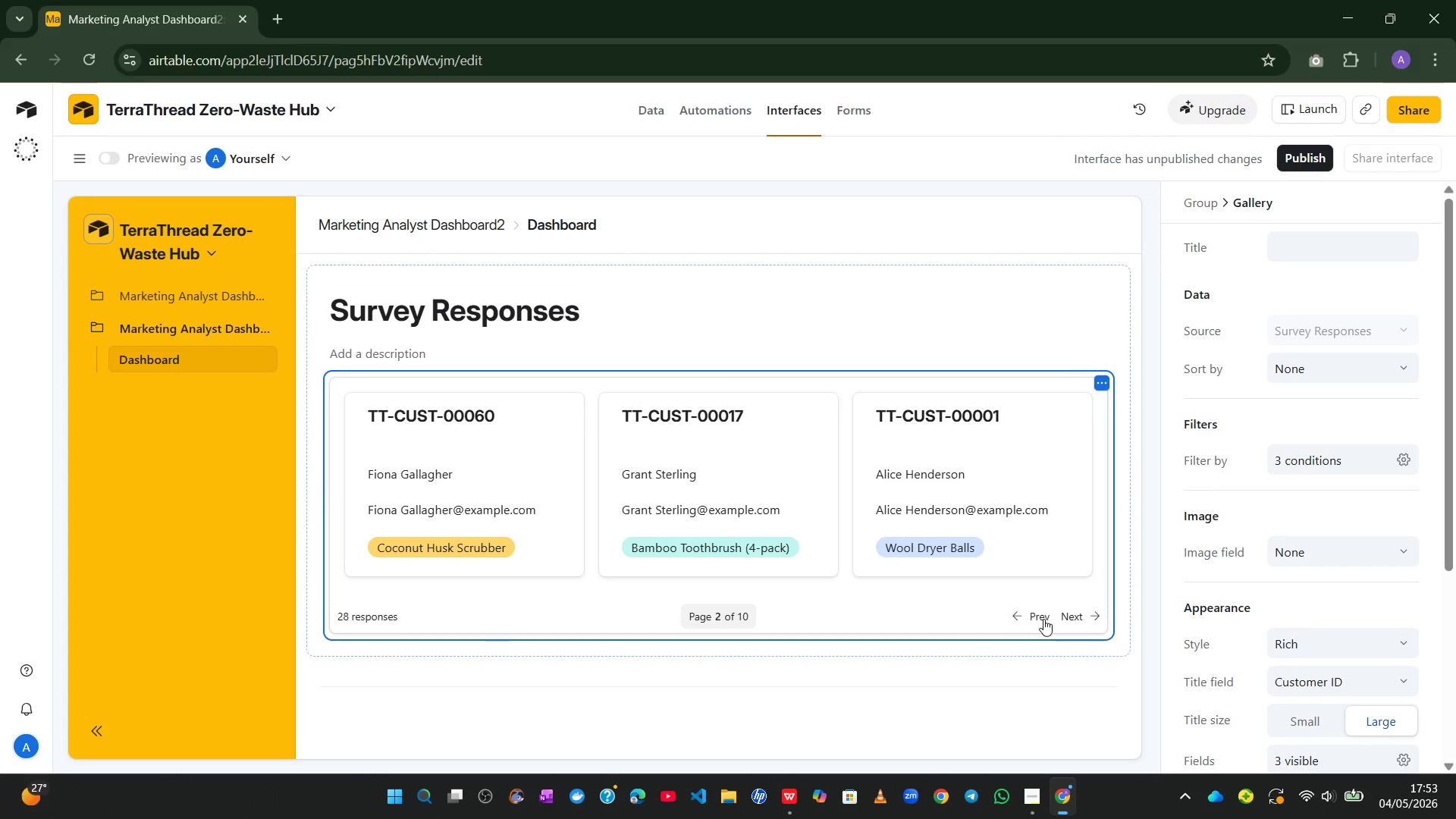 
left_click([1040, 618])
 